 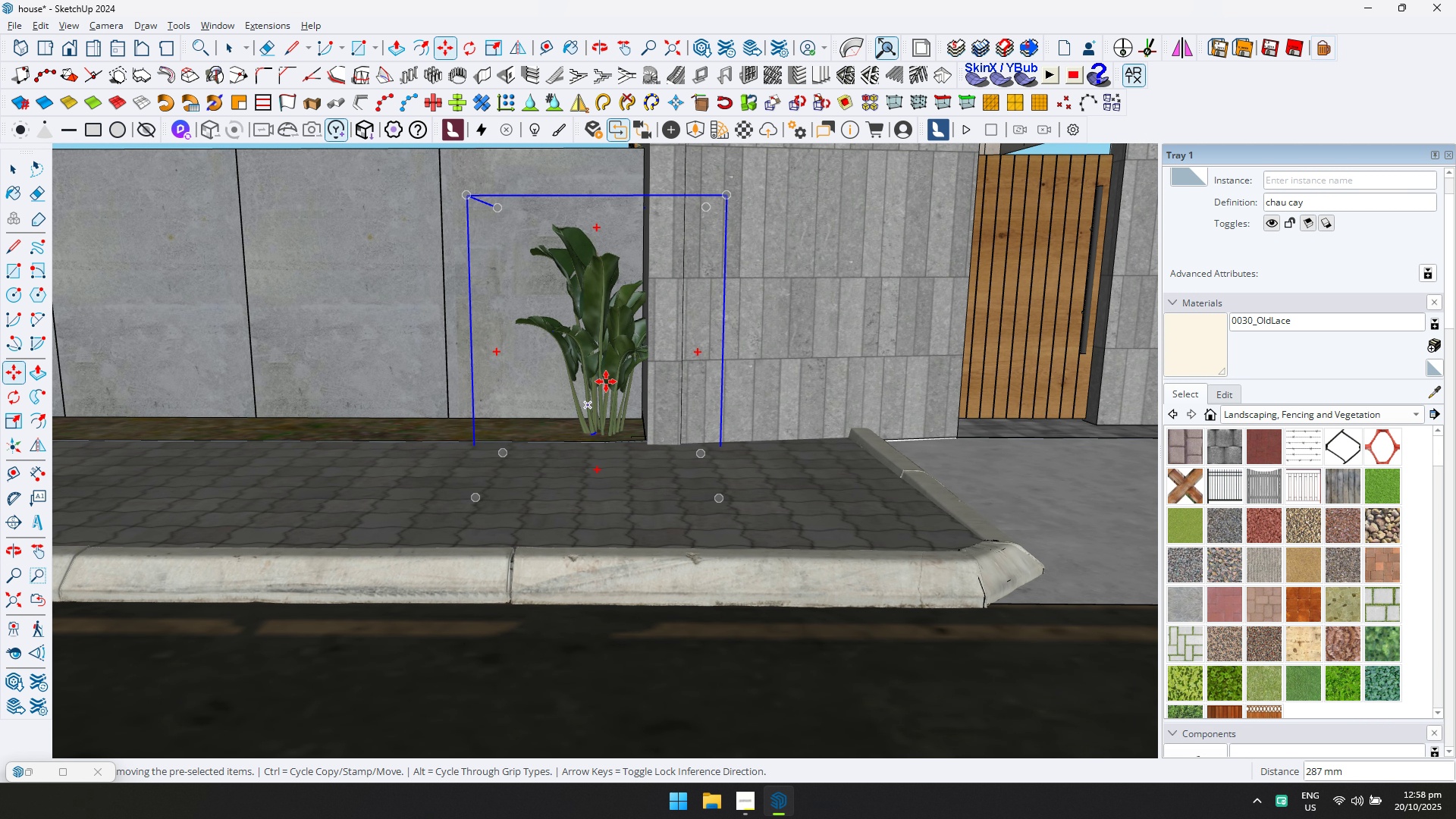 
scroll: coordinate [611, 360], scroll_direction: down, amount: 5.0
 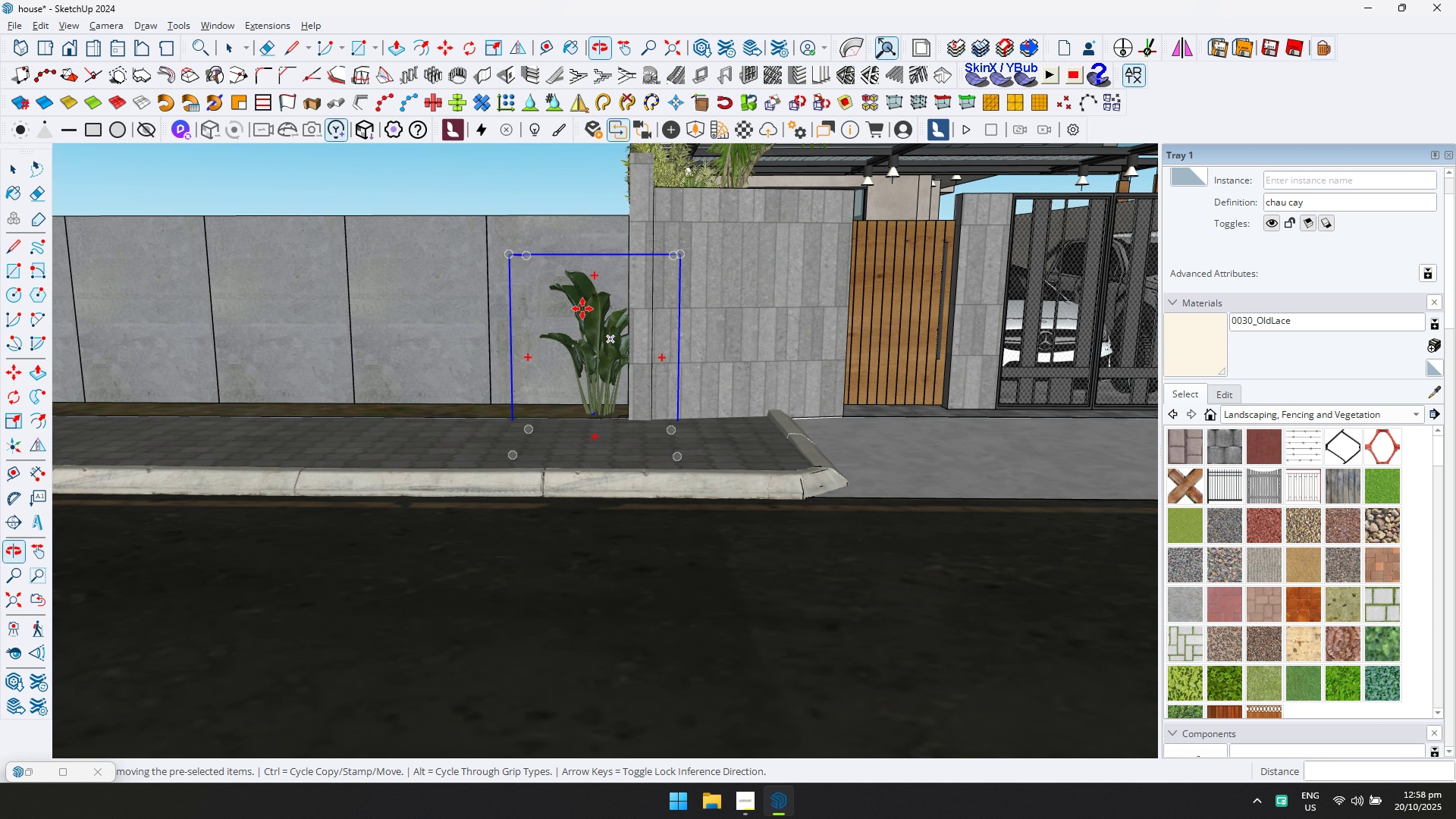 
type(sm)
 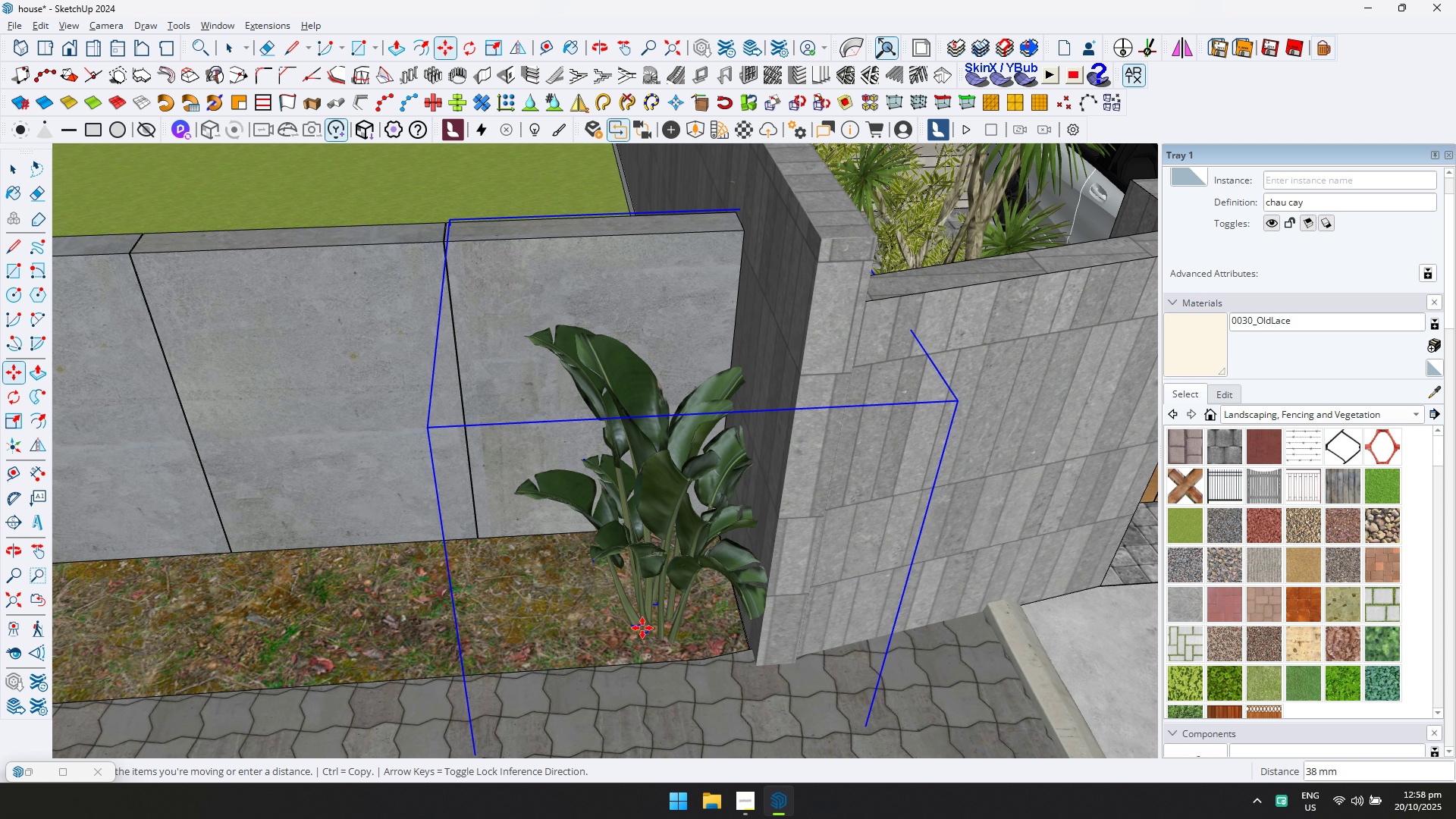 
scroll: coordinate [602, 637], scroll_direction: up, amount: 6.0
 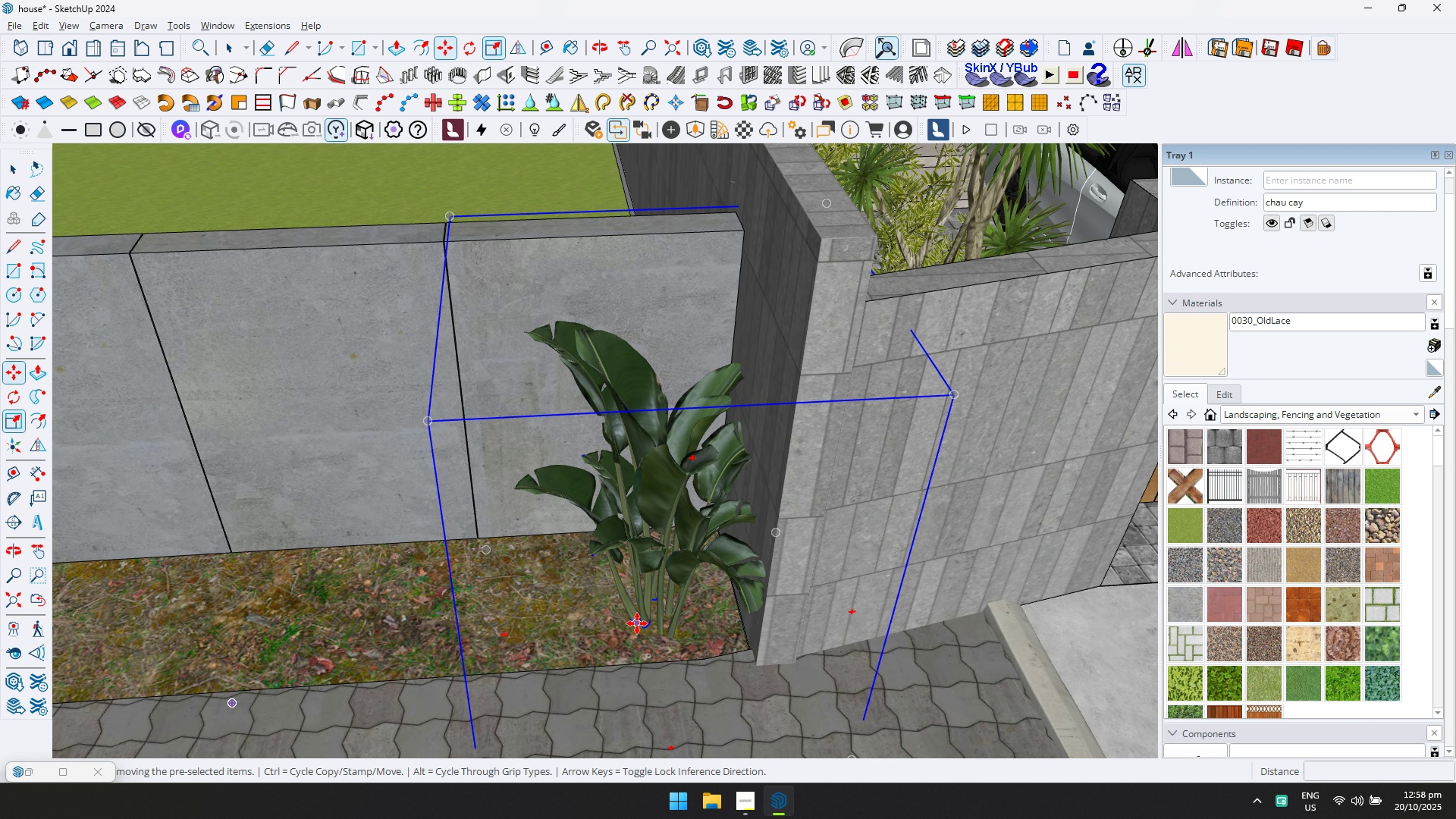 
left_click([637, 623])
 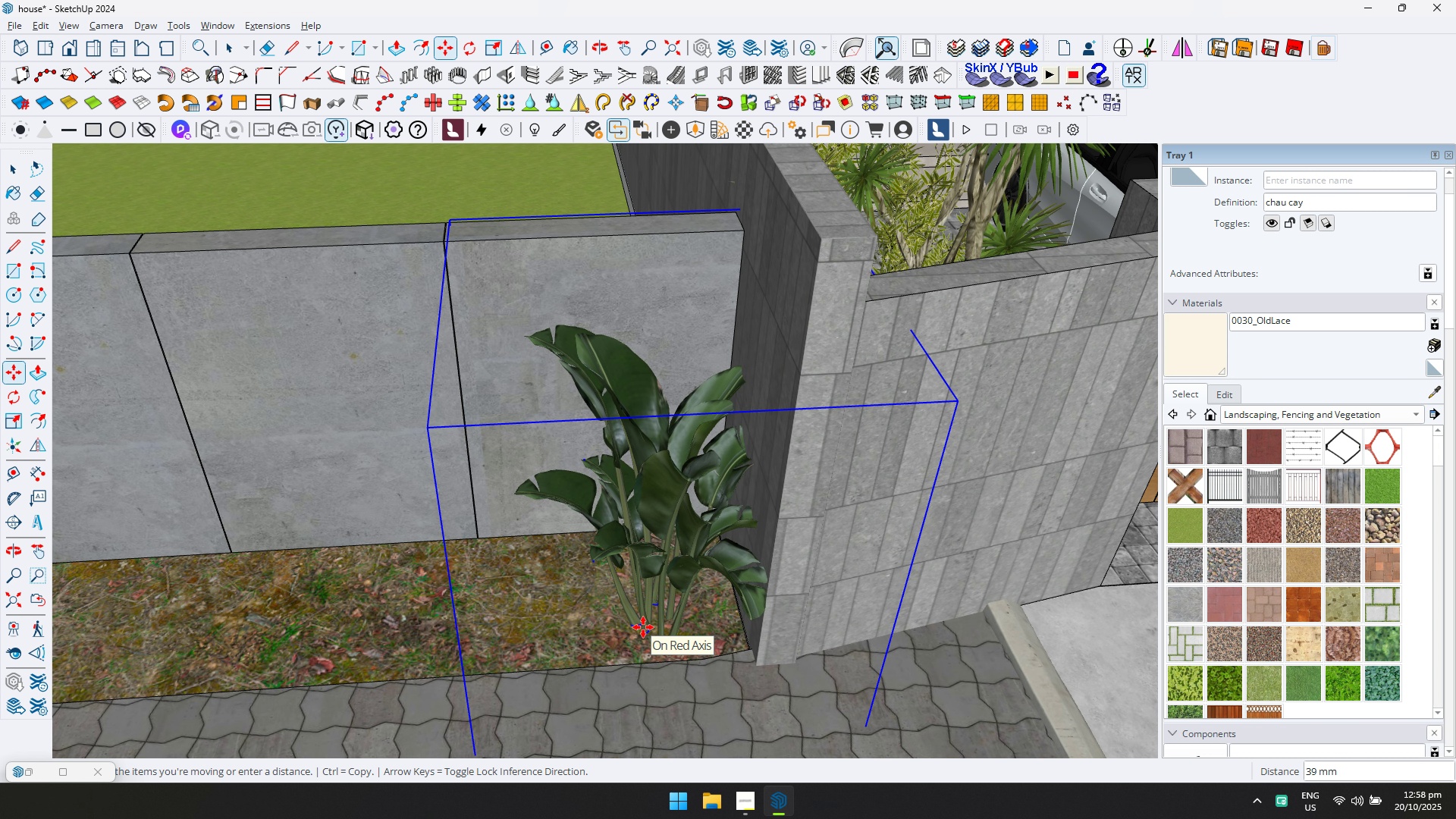 
key(ArrowUp)
 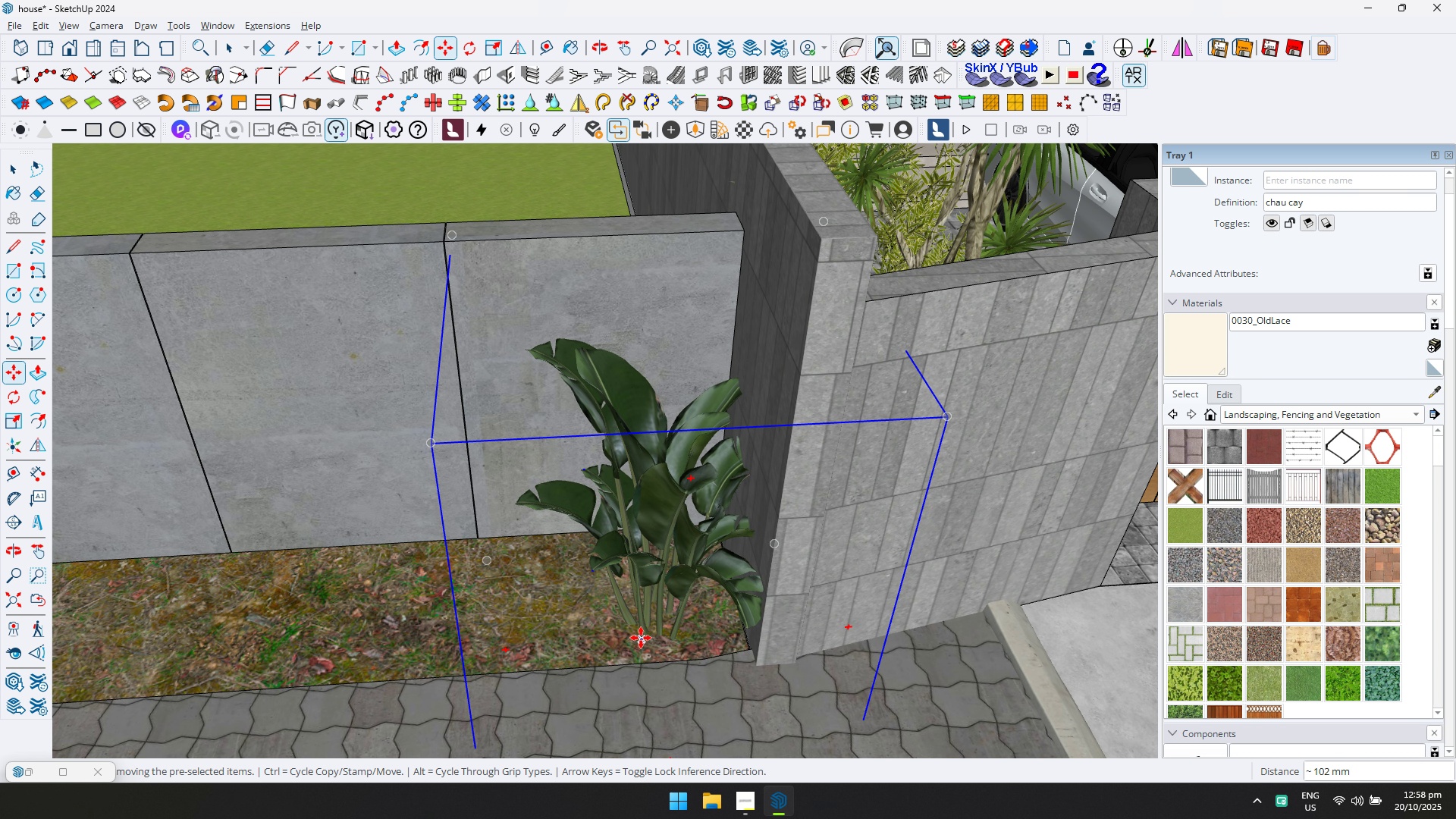 
scroll: coordinate [654, 629], scroll_direction: down, amount: 11.0
 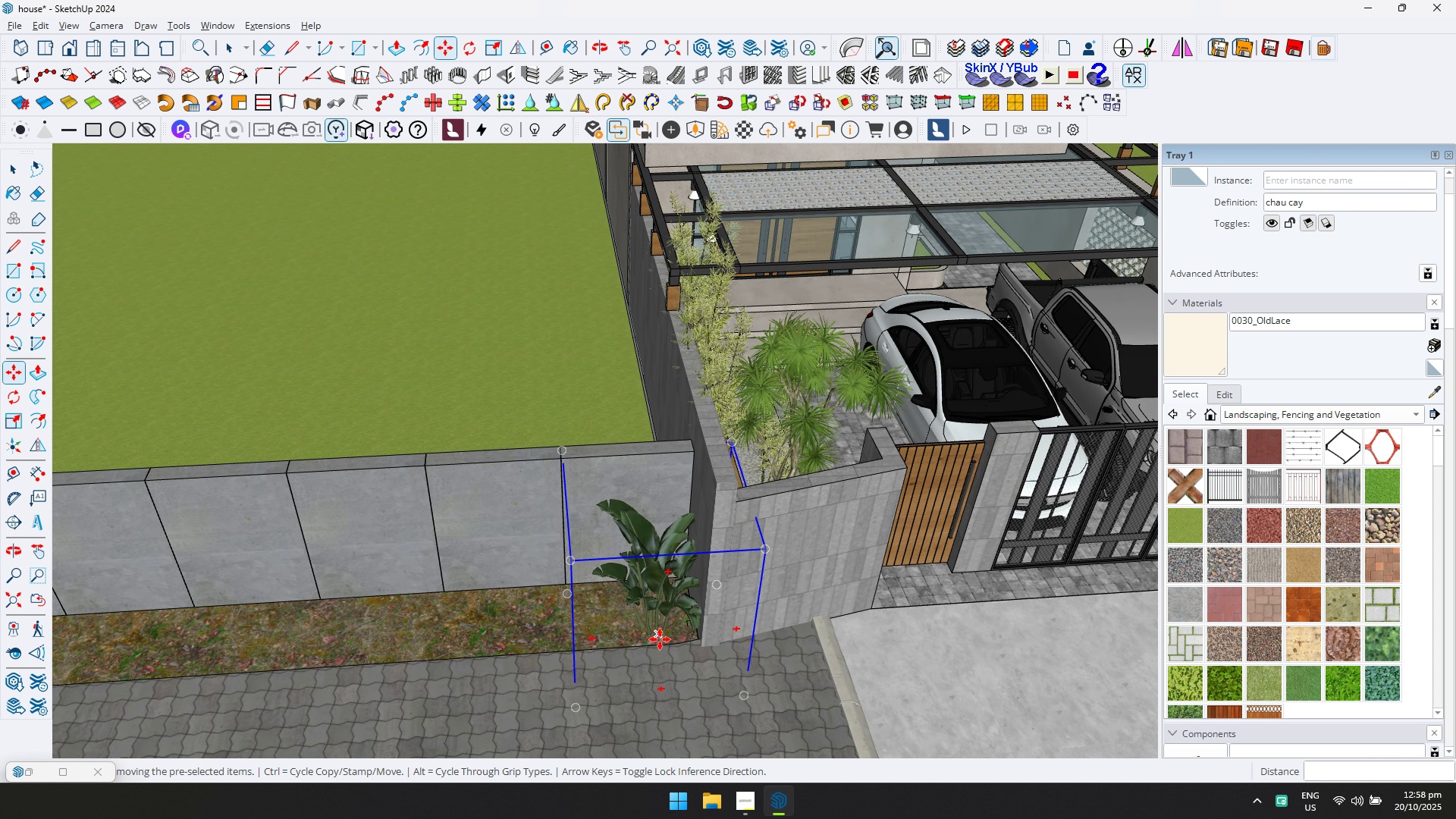 
key(Control+ControlLeft)
 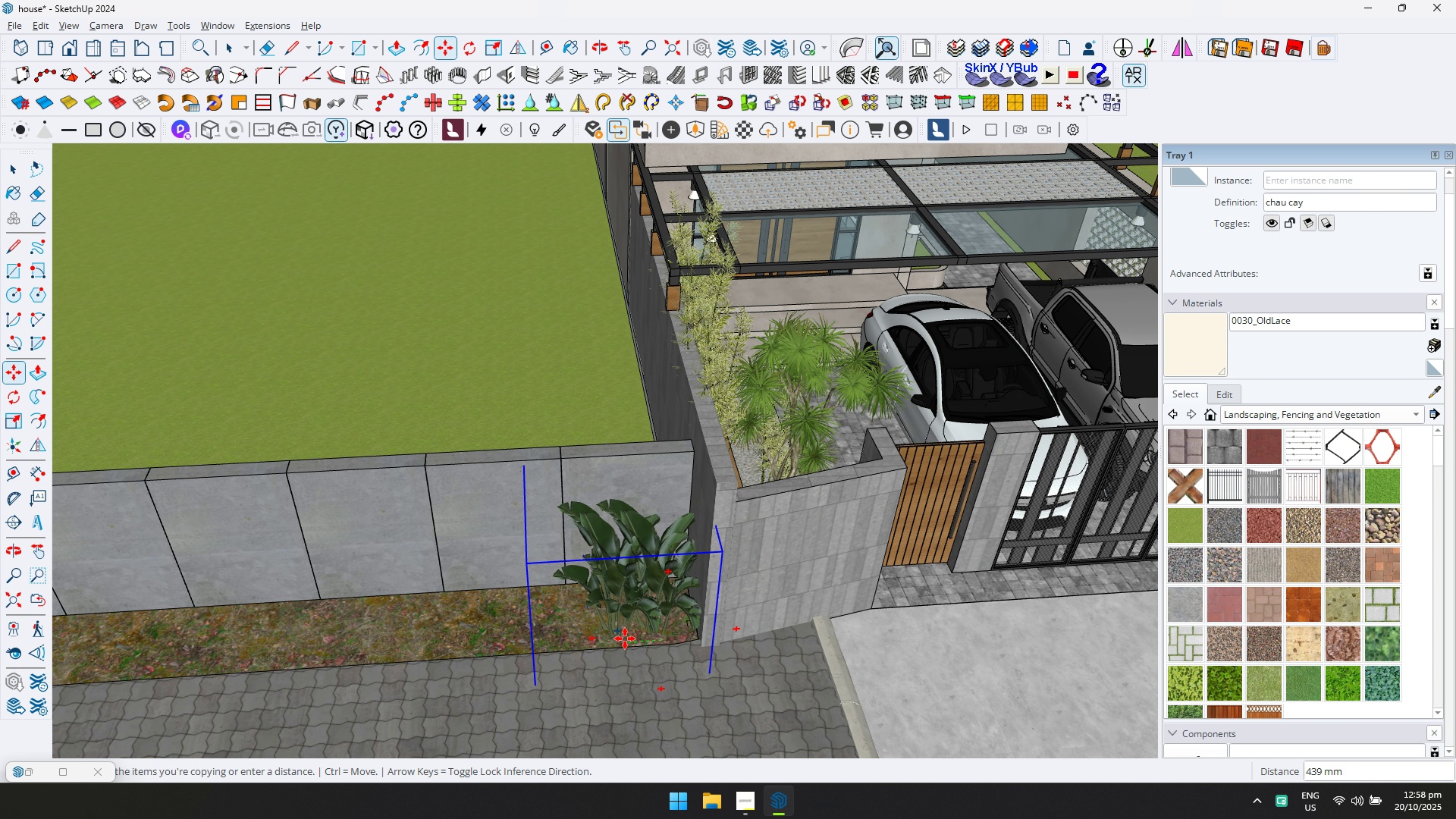 
left_click([627, 639])
 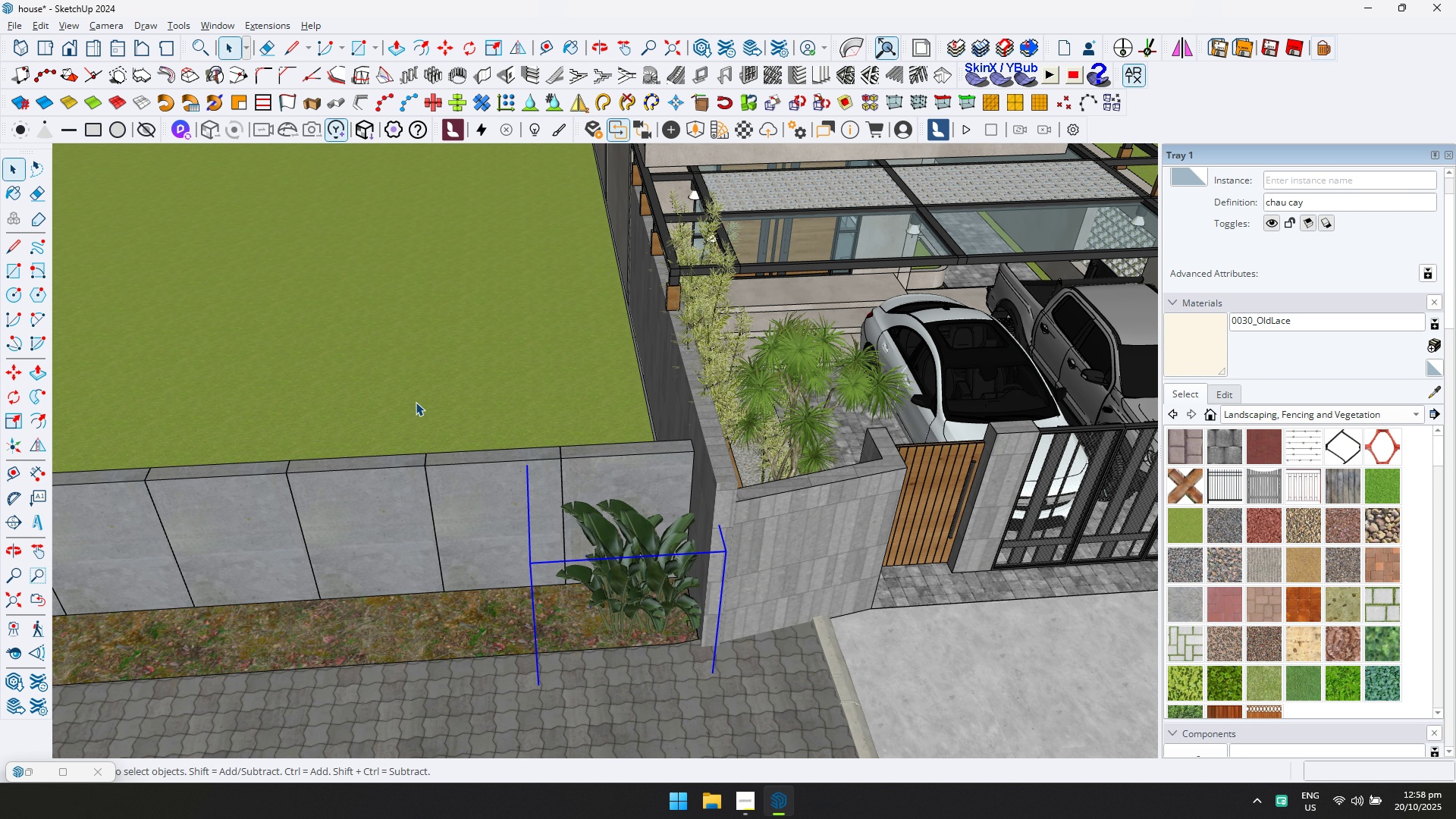 
hold_key(key=ControlLeft, duration=0.94)
left_click([676, 580])
 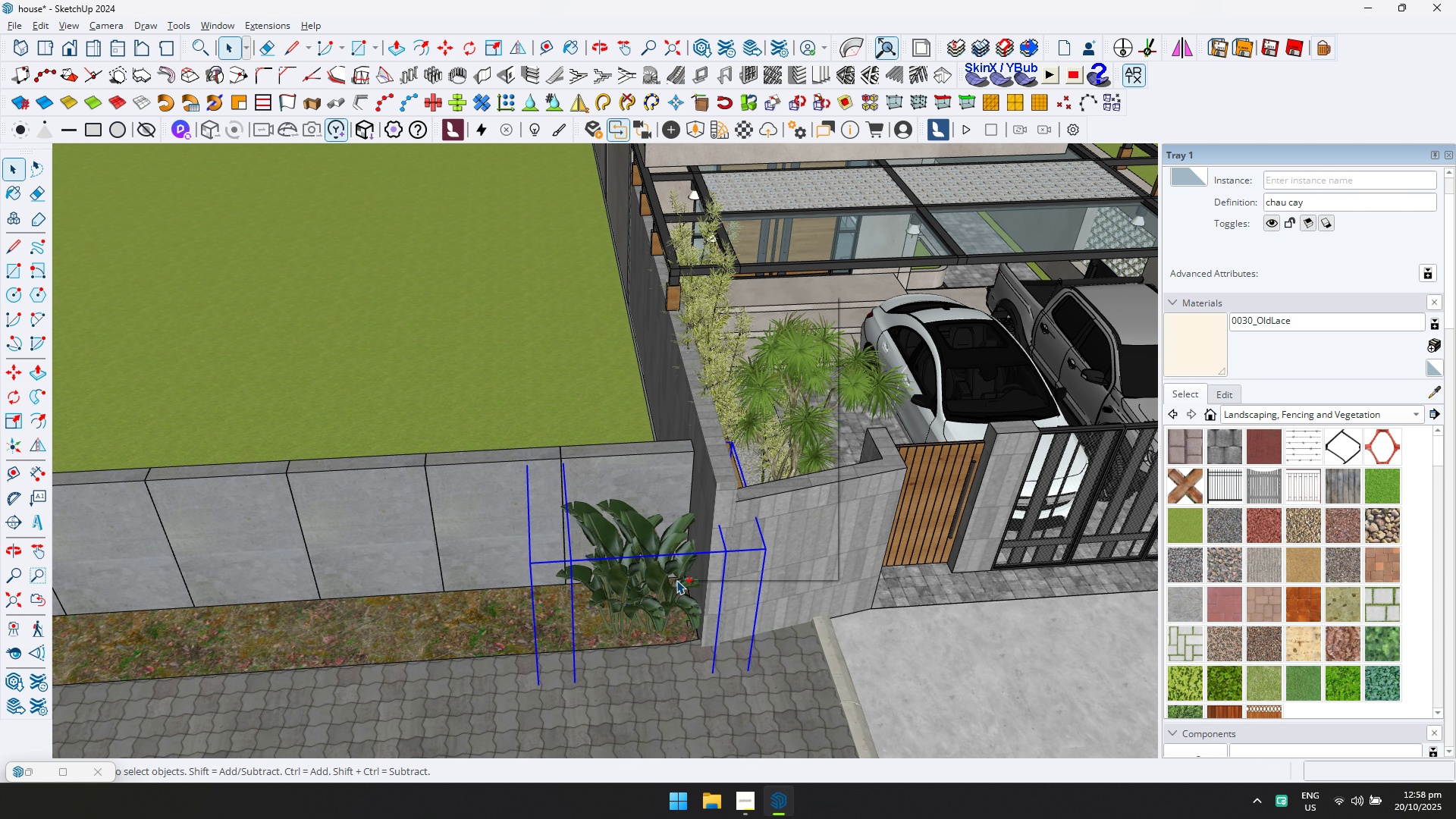 
right_click([676, 580])
 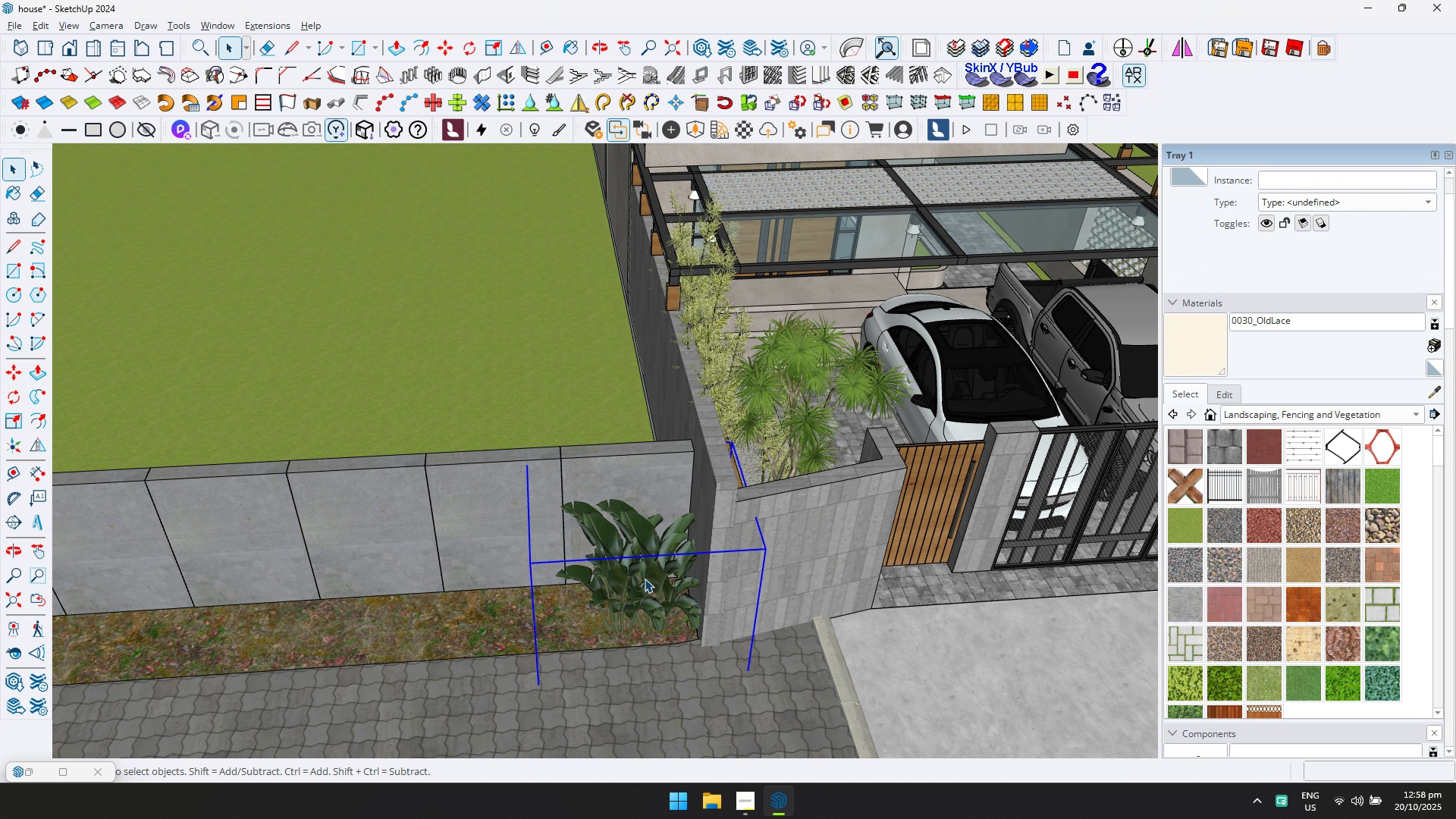 
double_click([617, 585])
 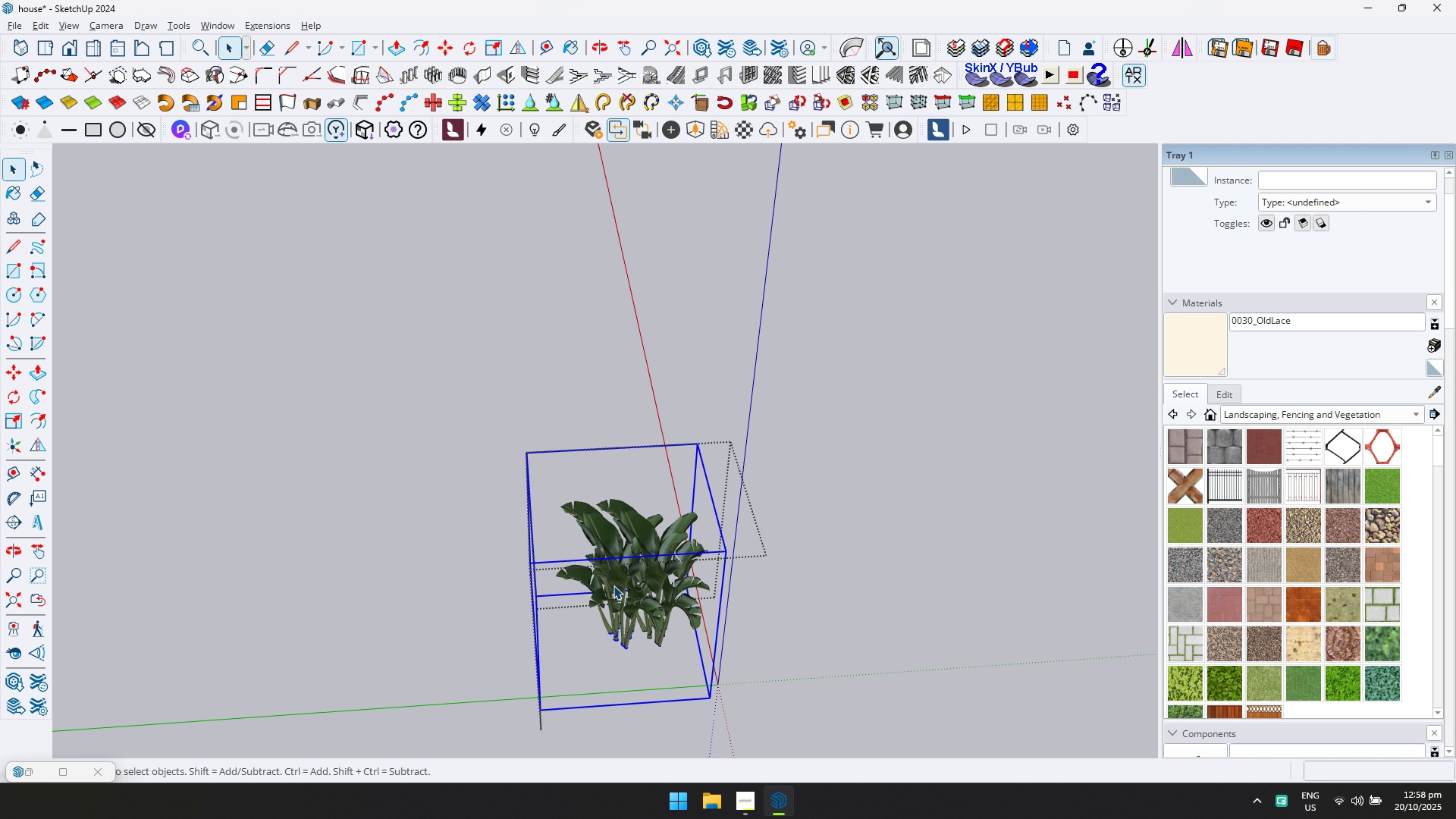 
triple_click([613, 585])
 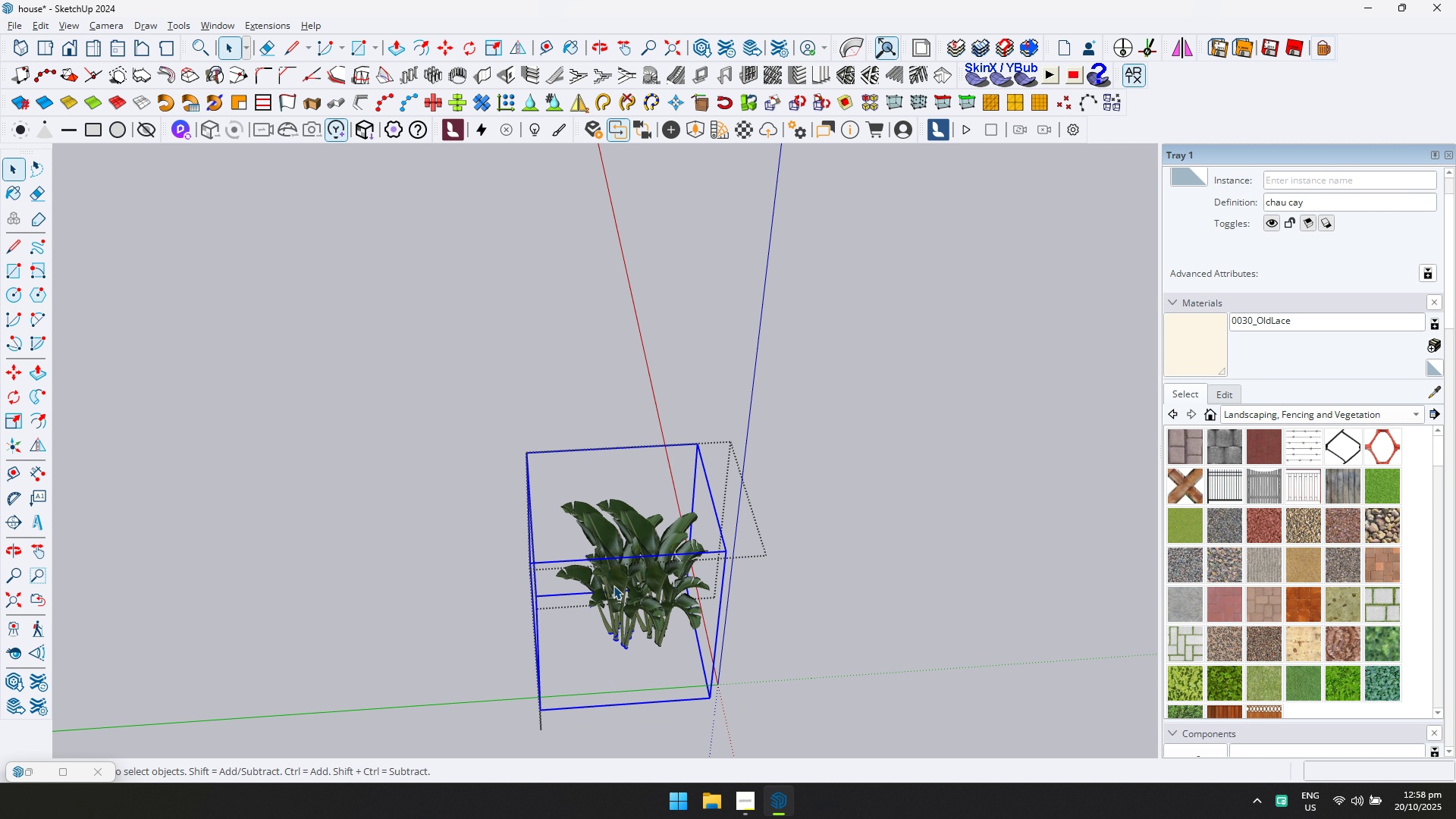 
double_click([613, 585])
 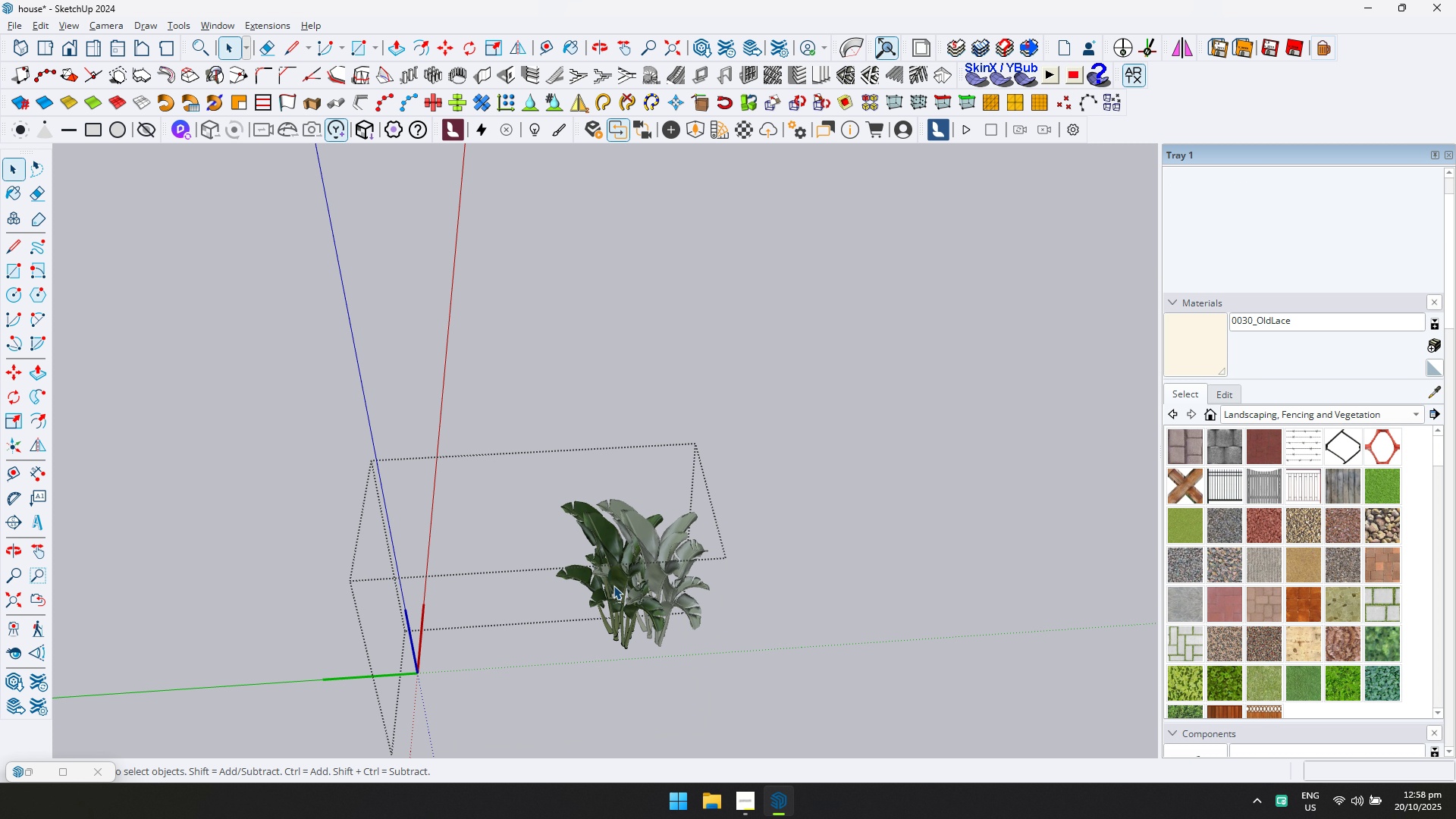 
key(Escape)
 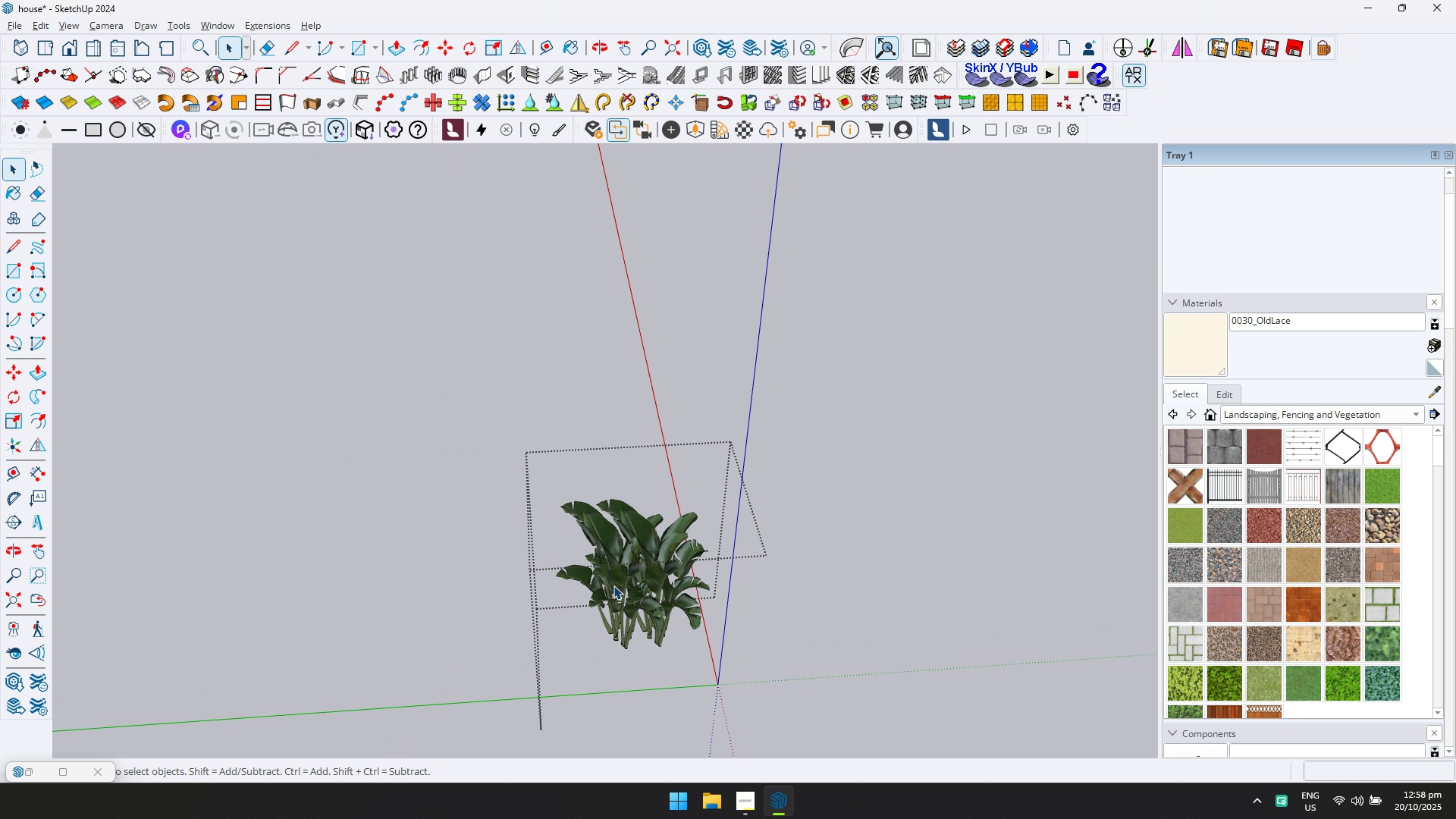 
left_click([613, 585])
 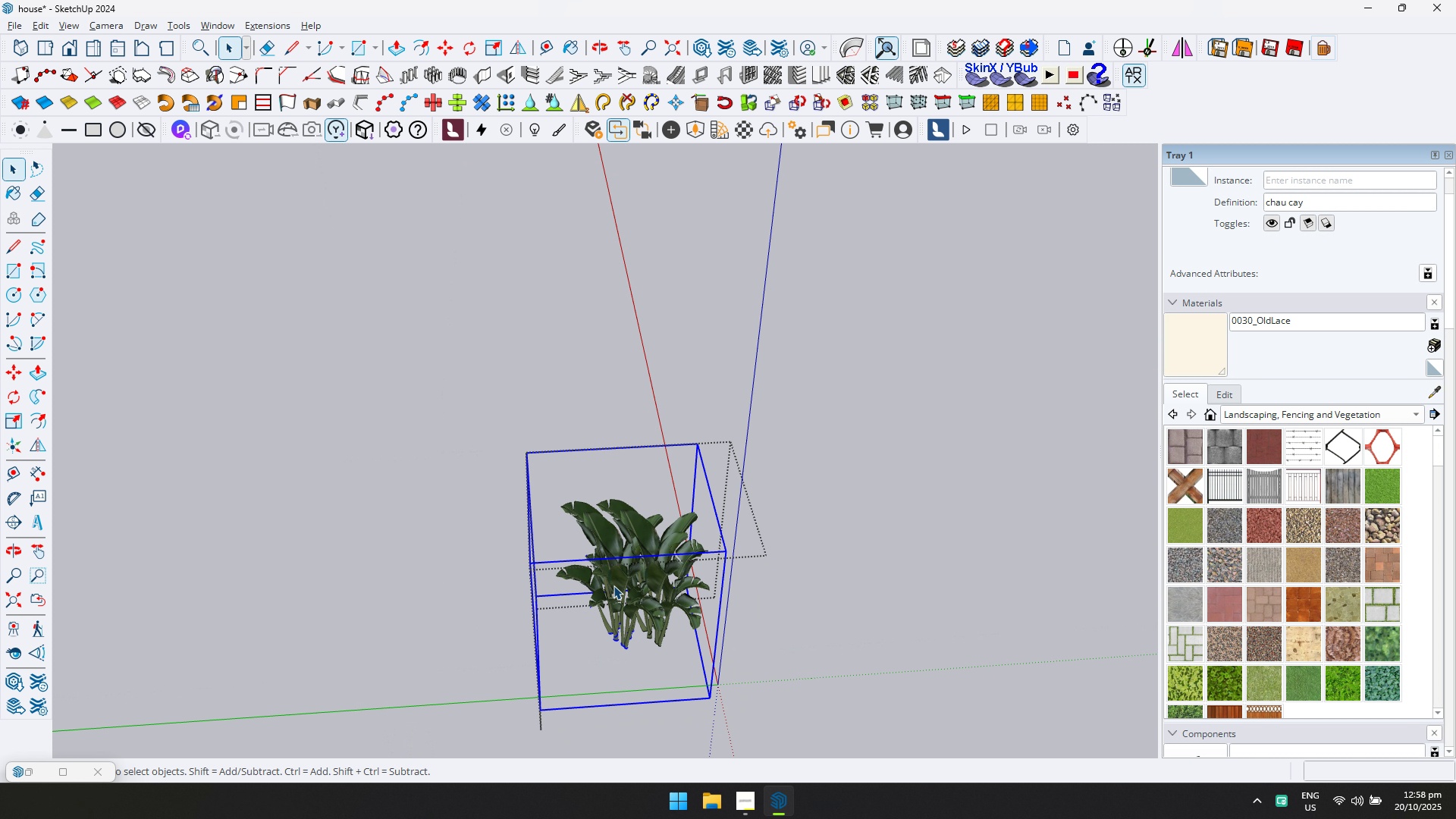 
key(M)
 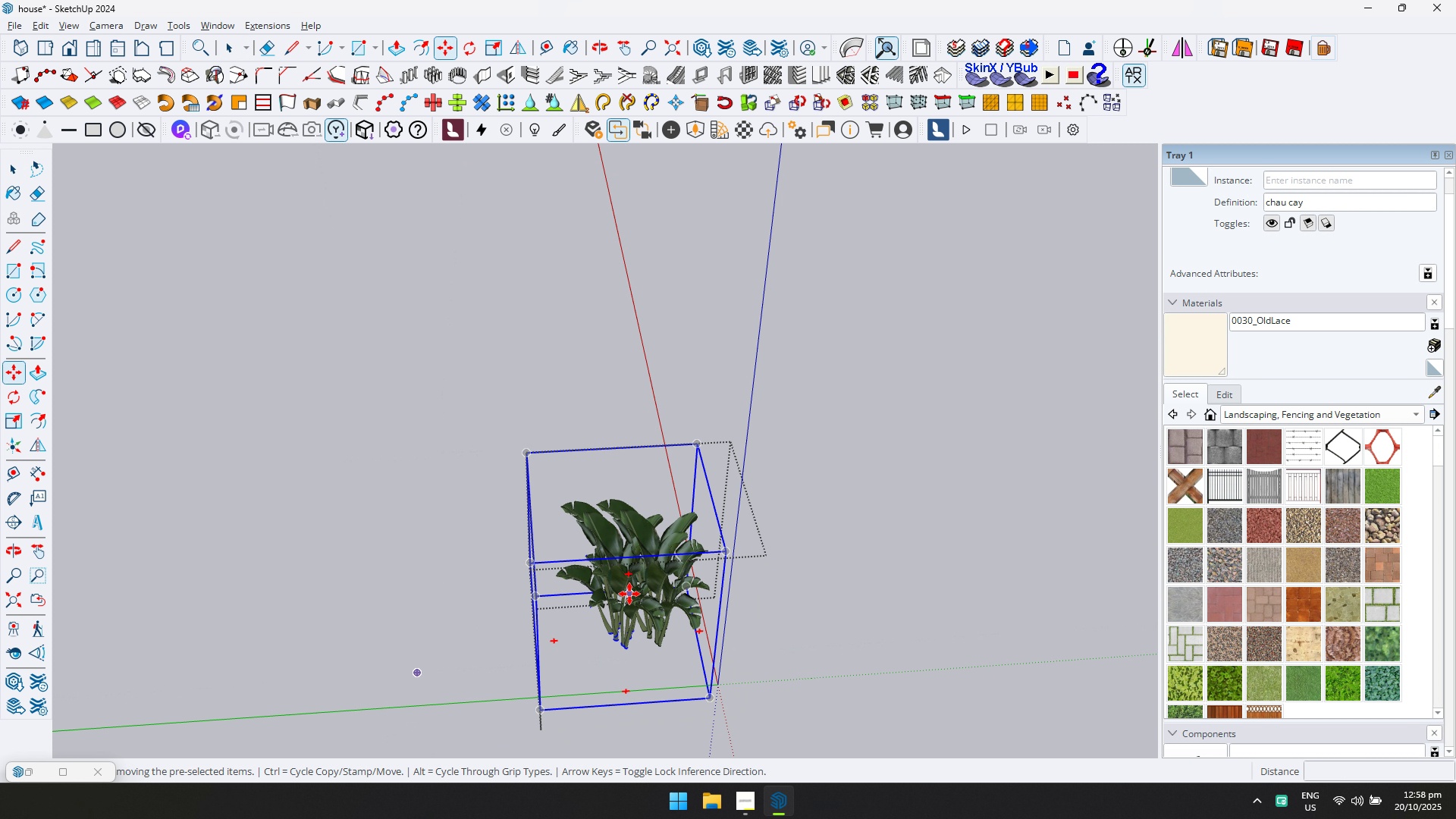 
key(Control+ControlLeft)
 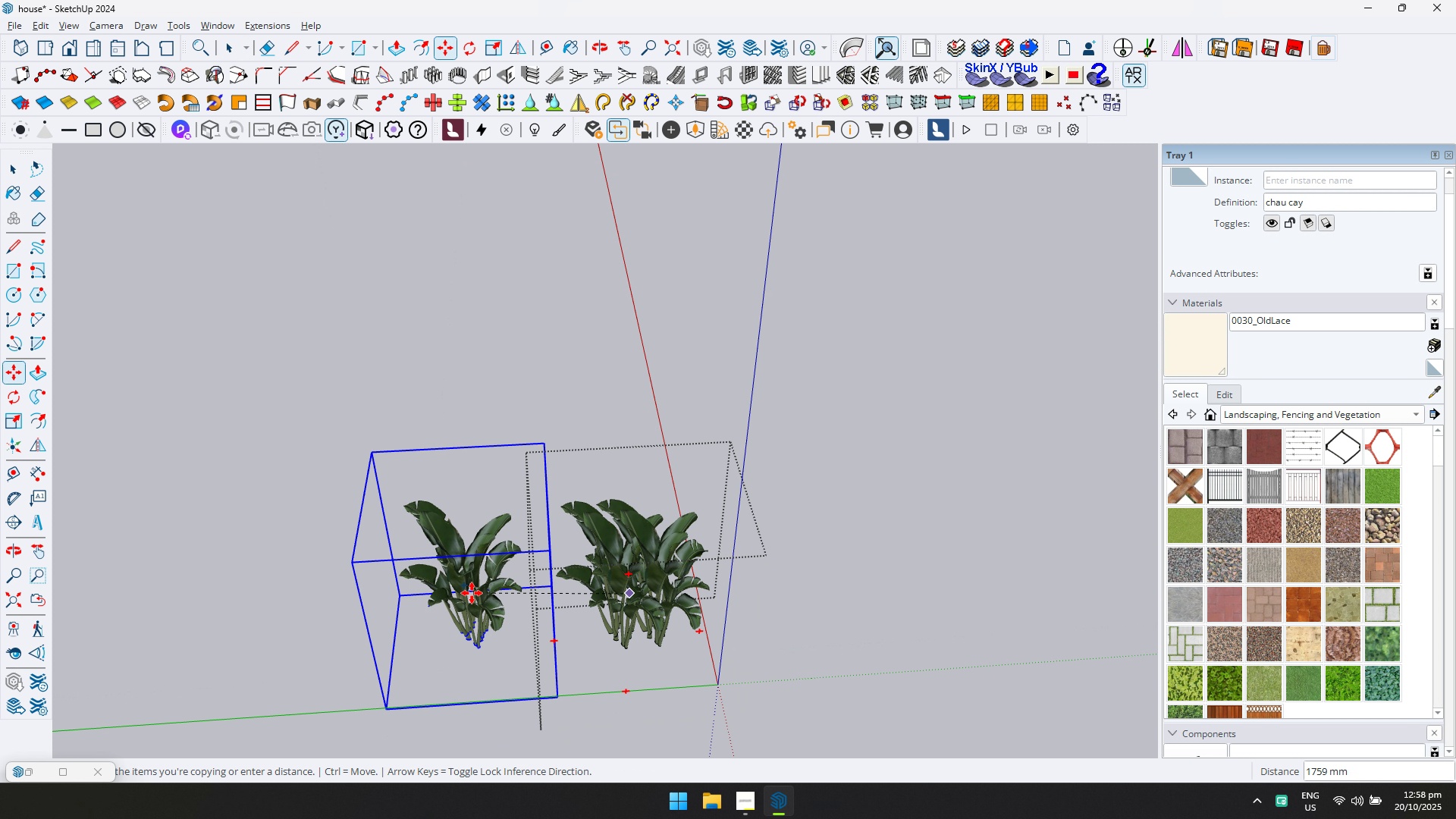 
key(ArrowLeft)
 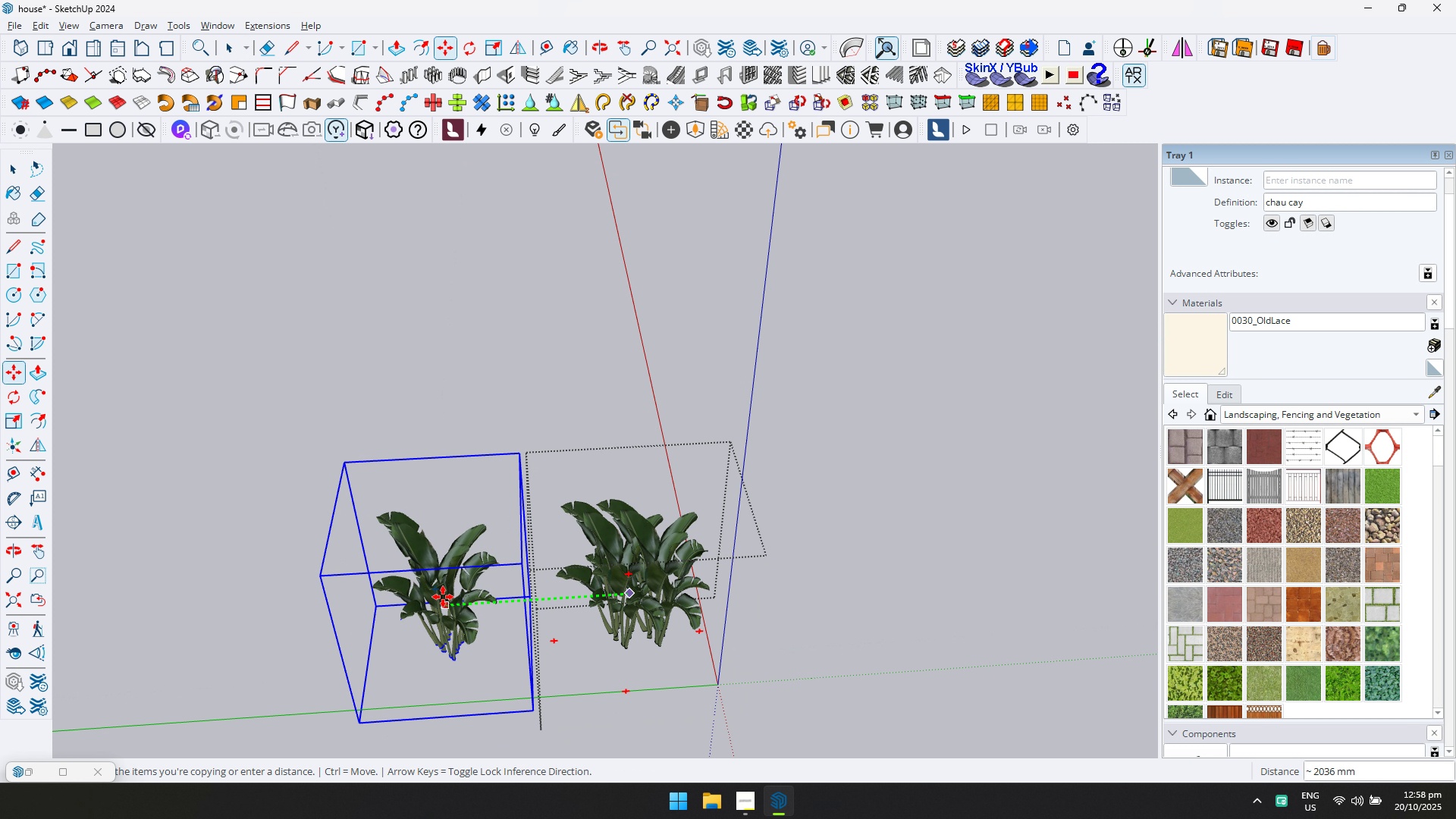 
key(ArrowRight)
 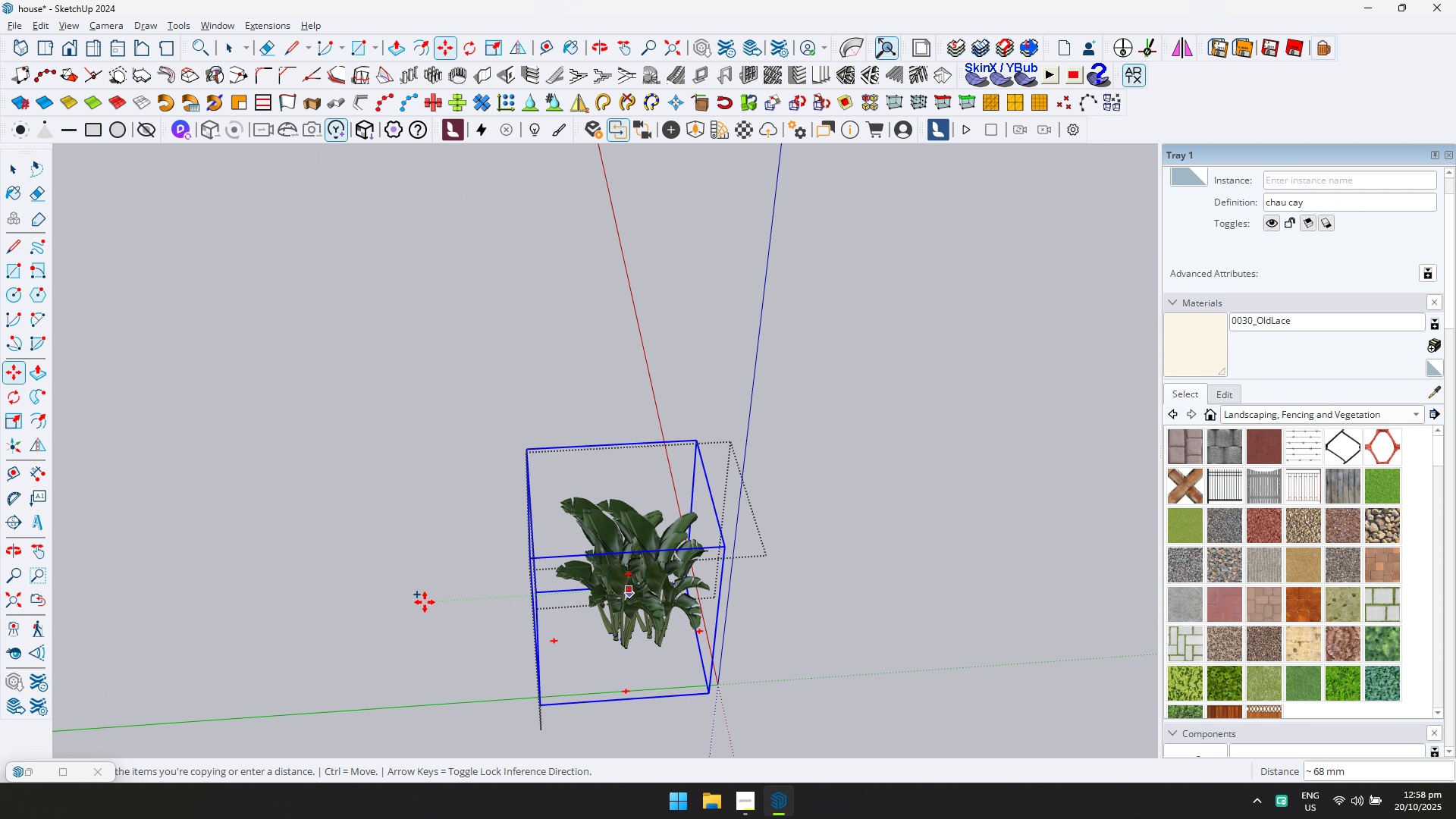 
key(ArrowLeft)
 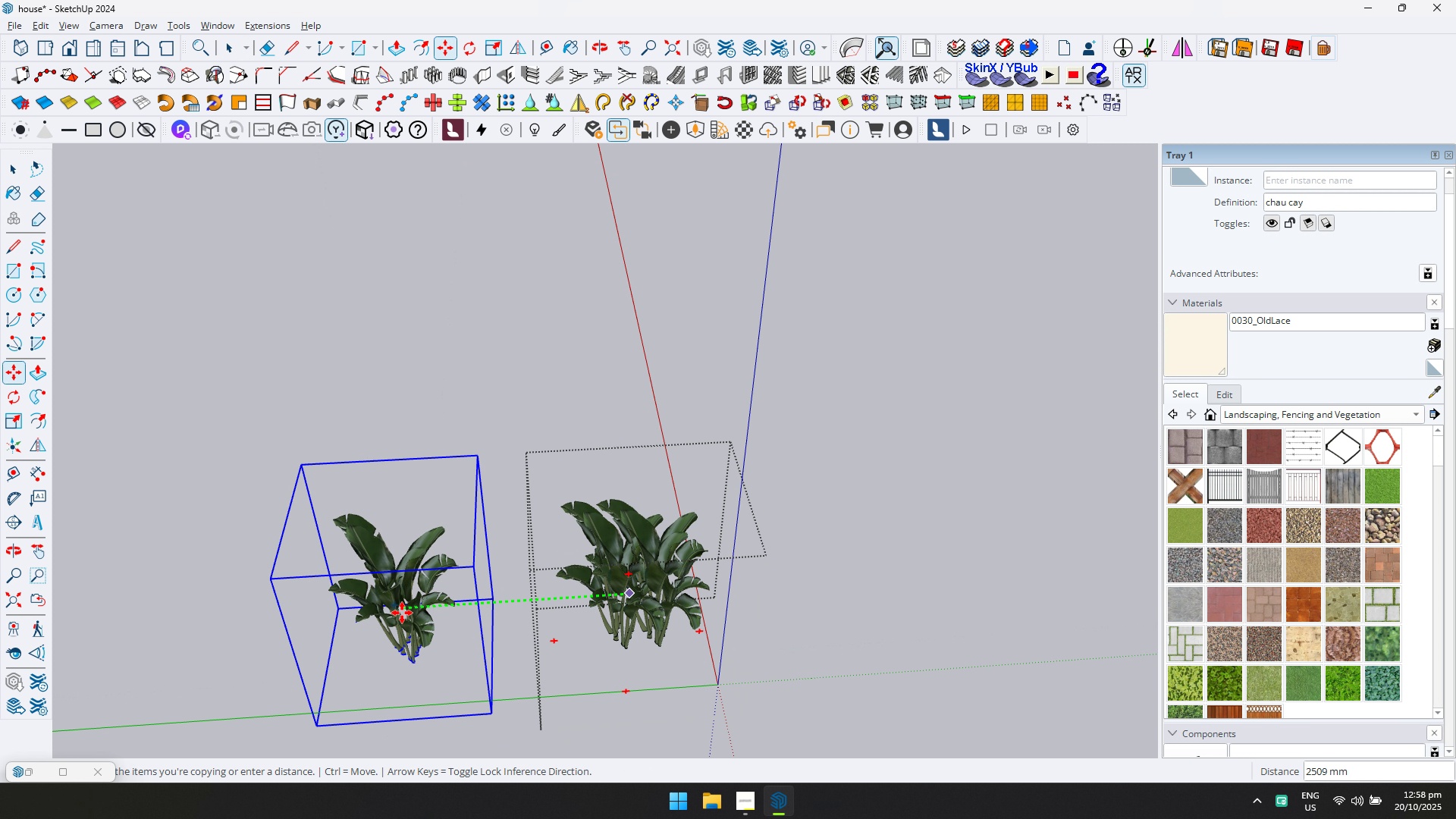 
key(D)
 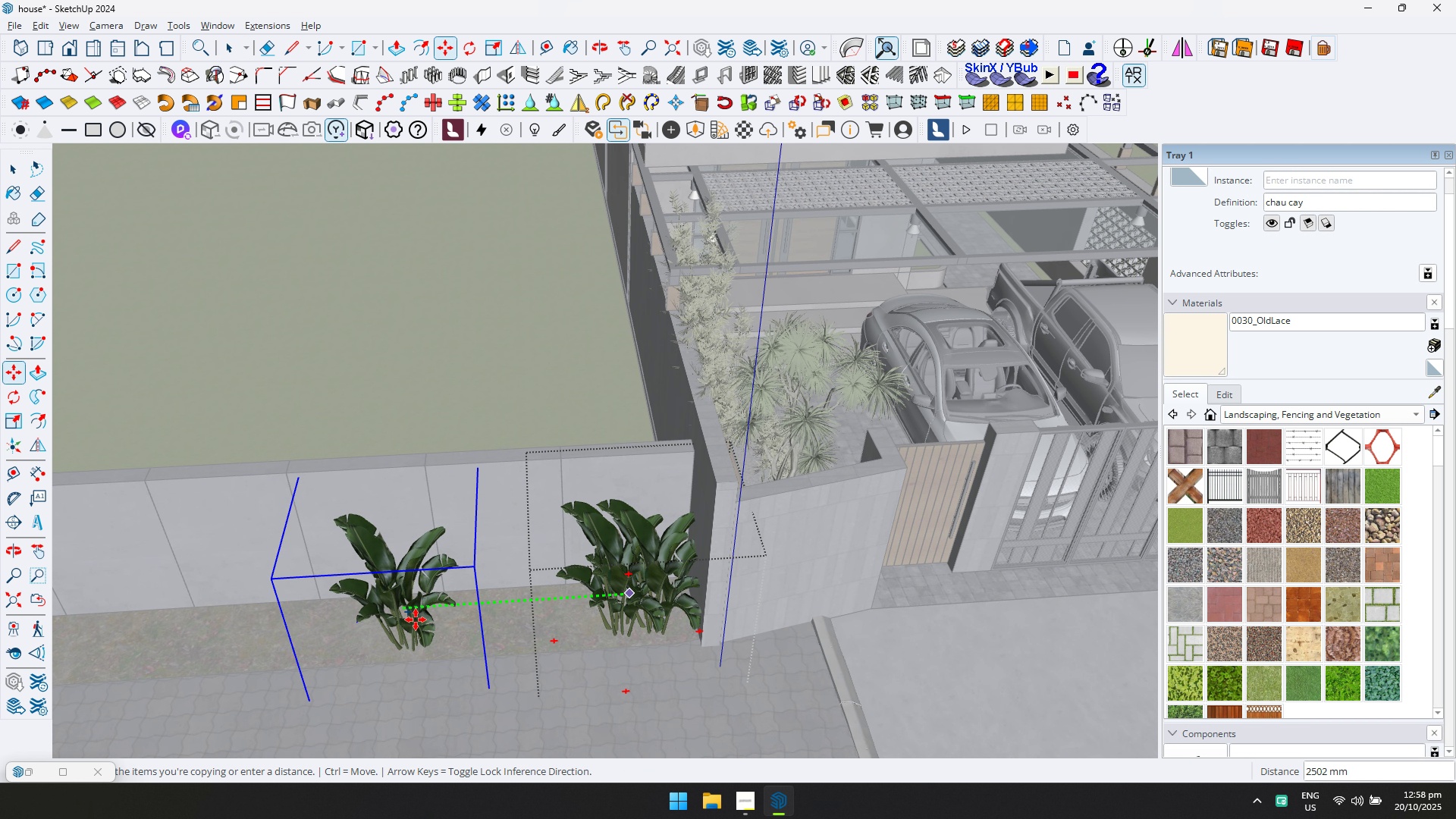 
scroll: coordinate [370, 628], scroll_direction: down, amount: 11.0
 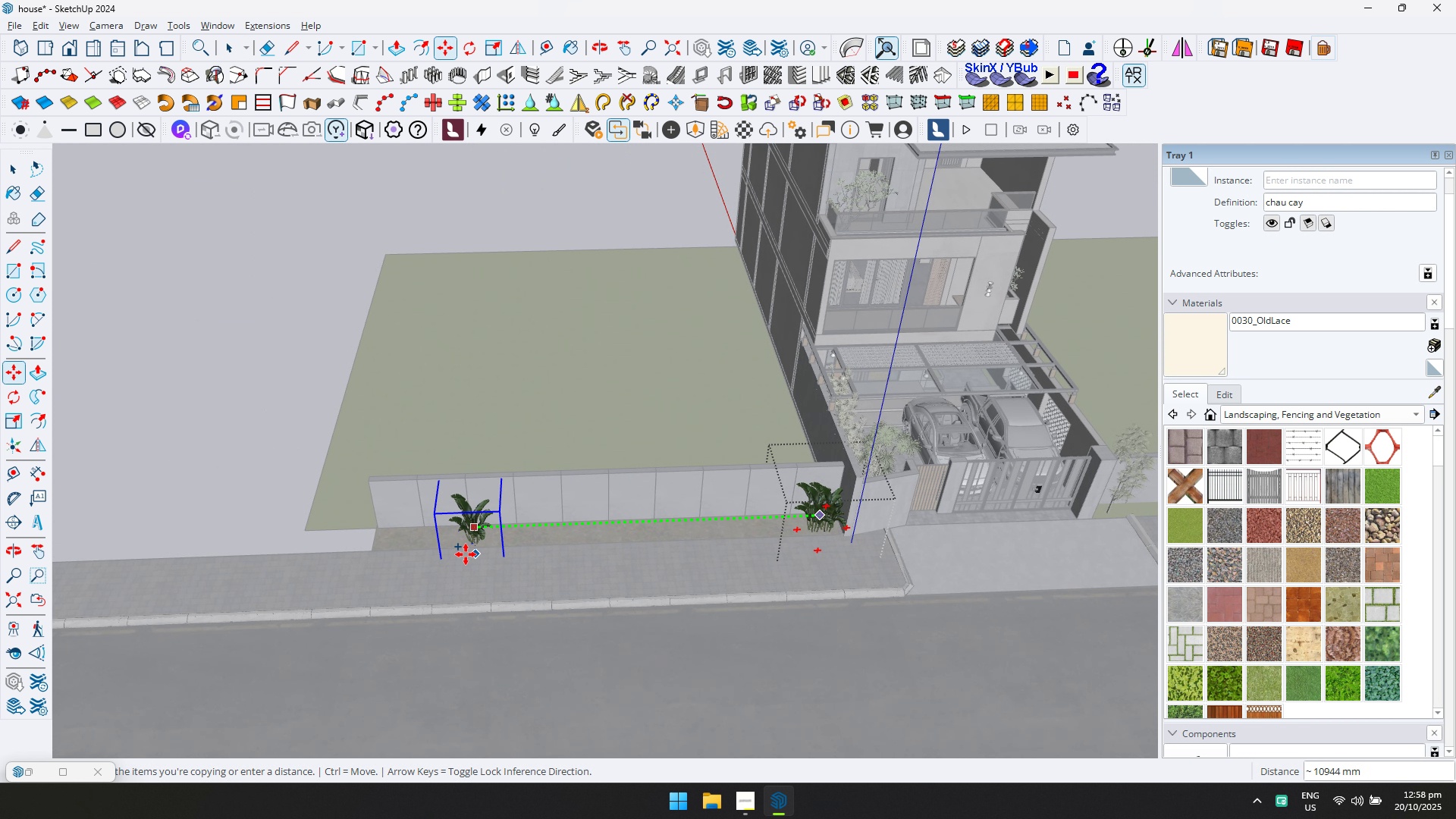 
hold_key(key=ShiftLeft, duration=0.36)
 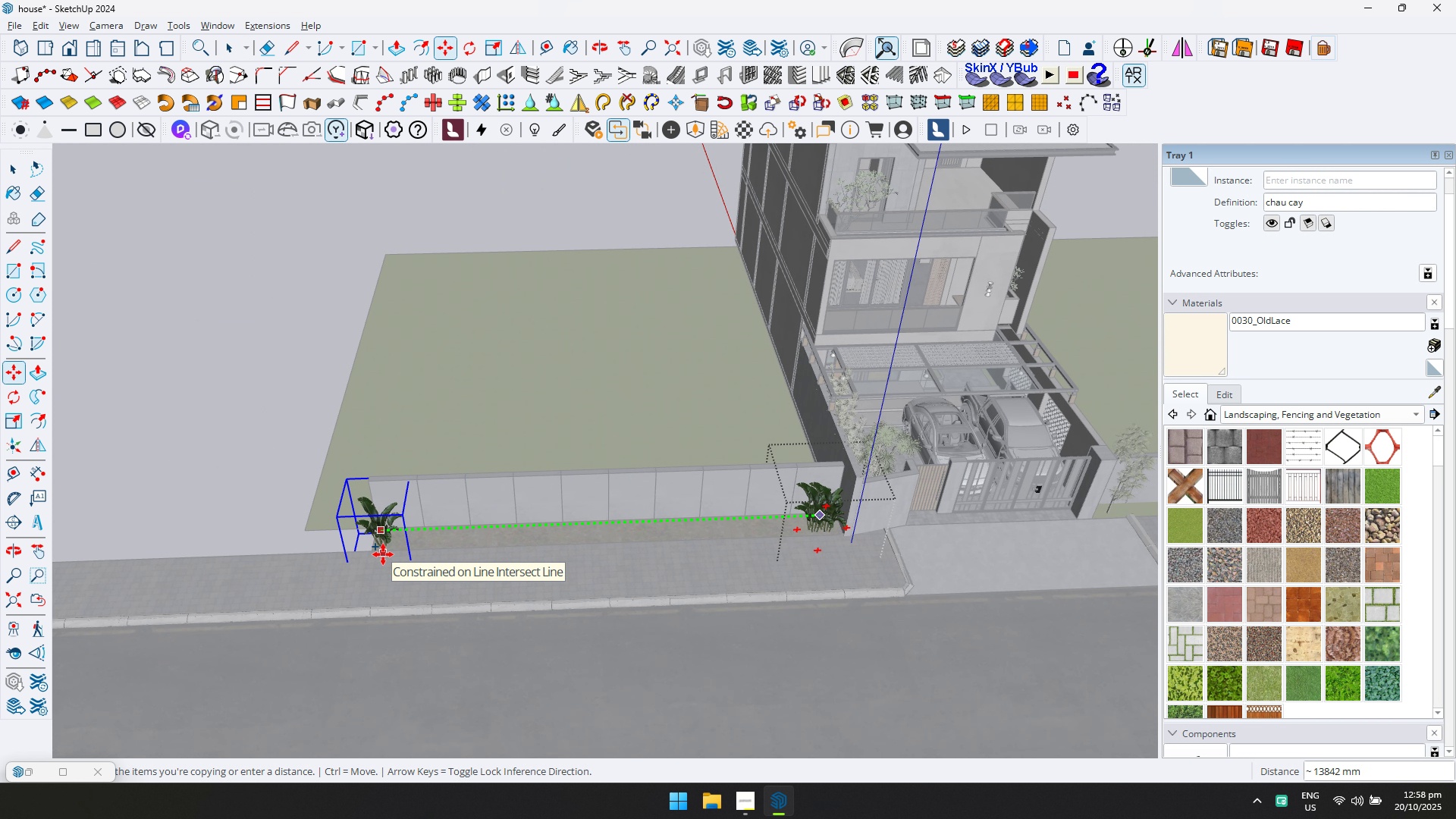 
left_click([383, 554])
 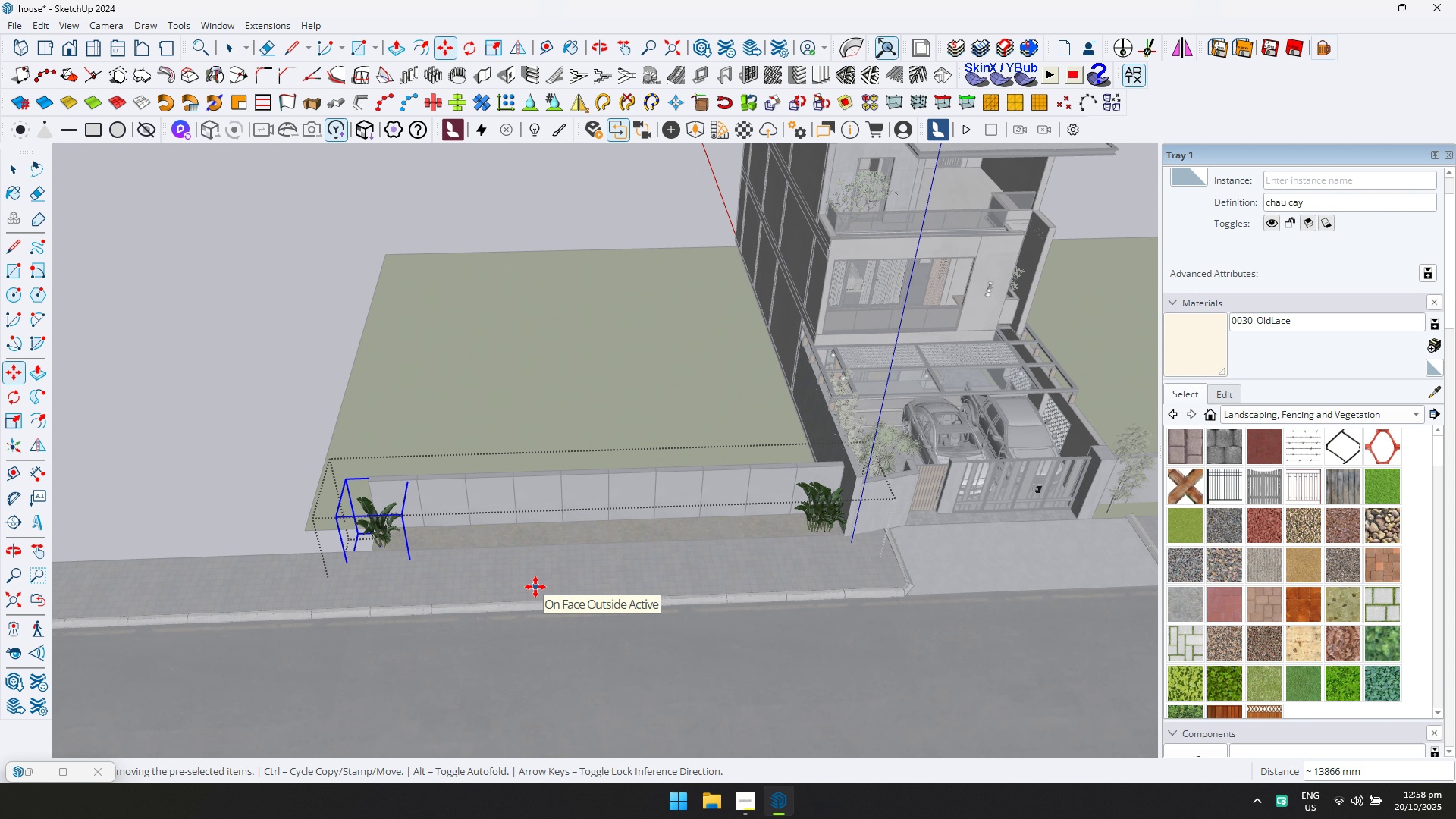 
key(Slash)
 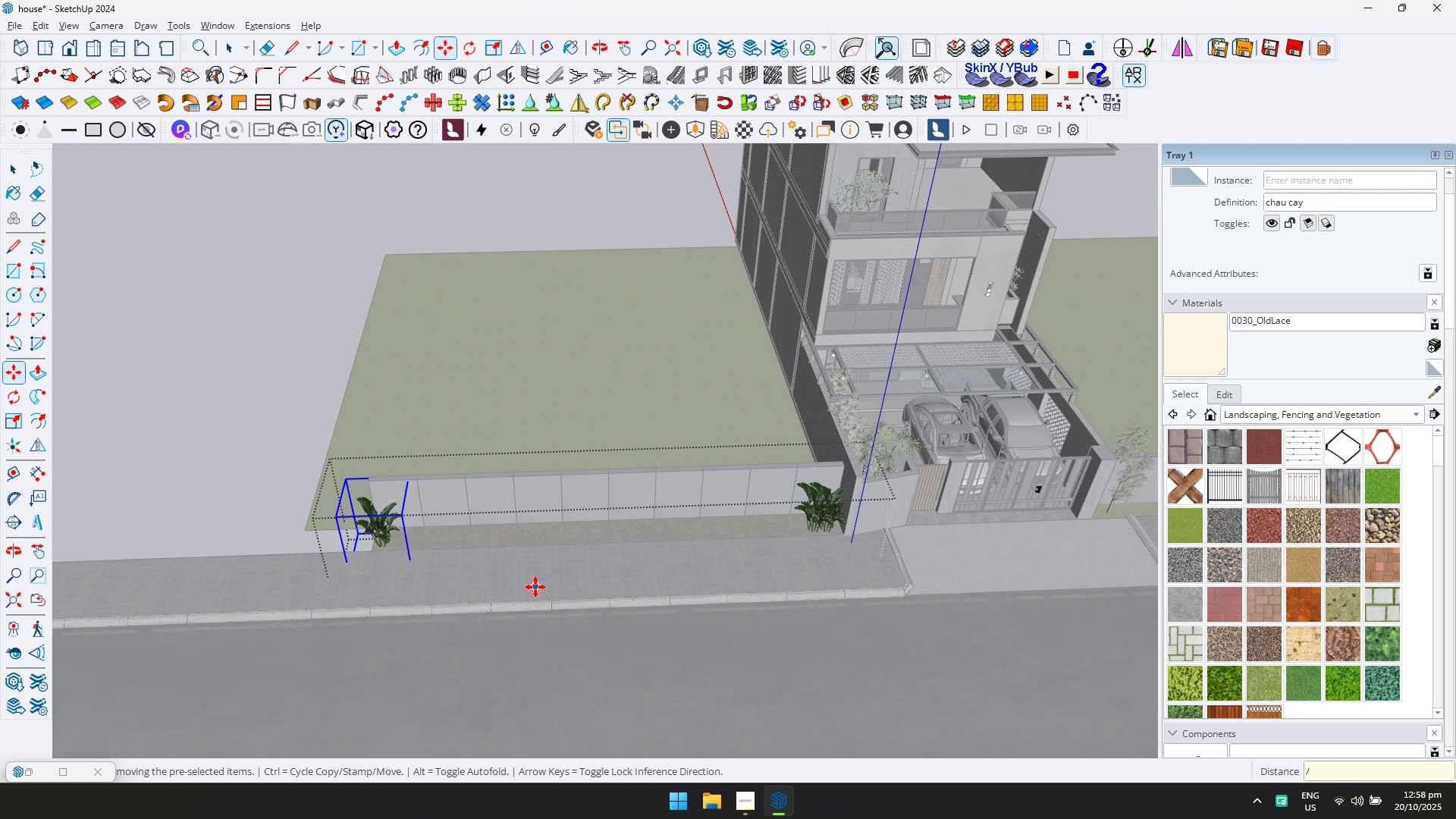 
key(ArrowUp)
 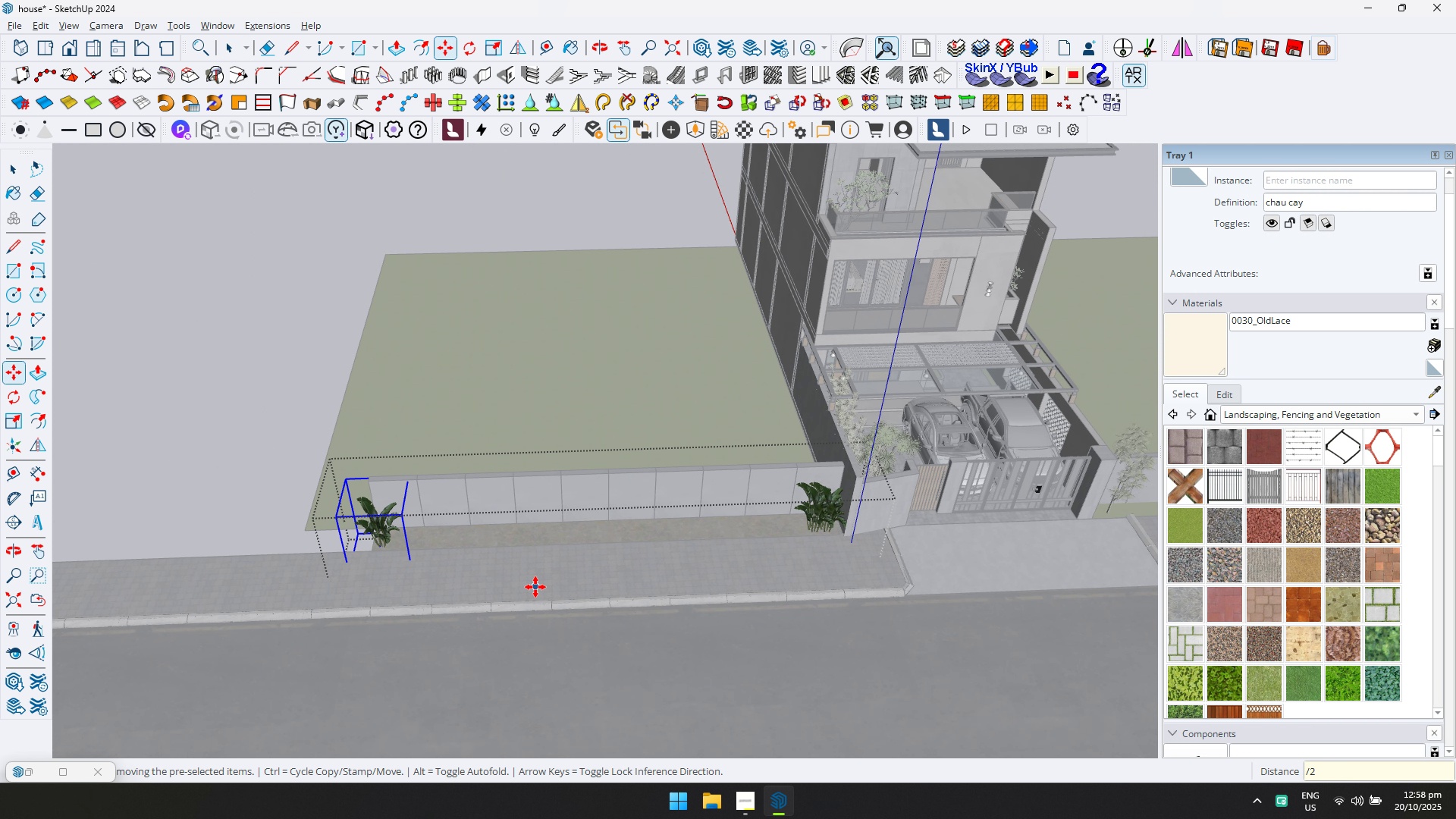 
type(20)
 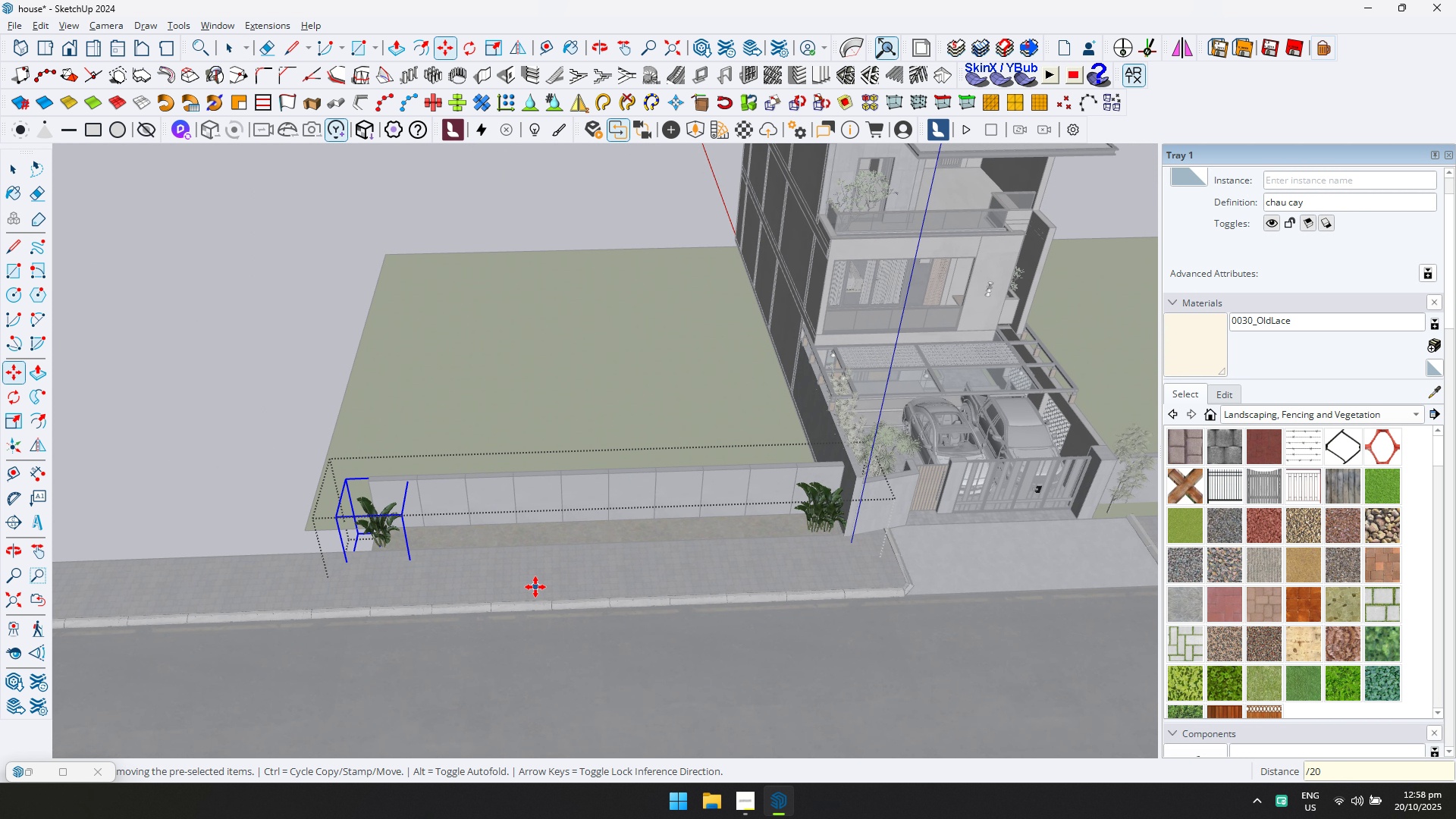 
key(Enter)
 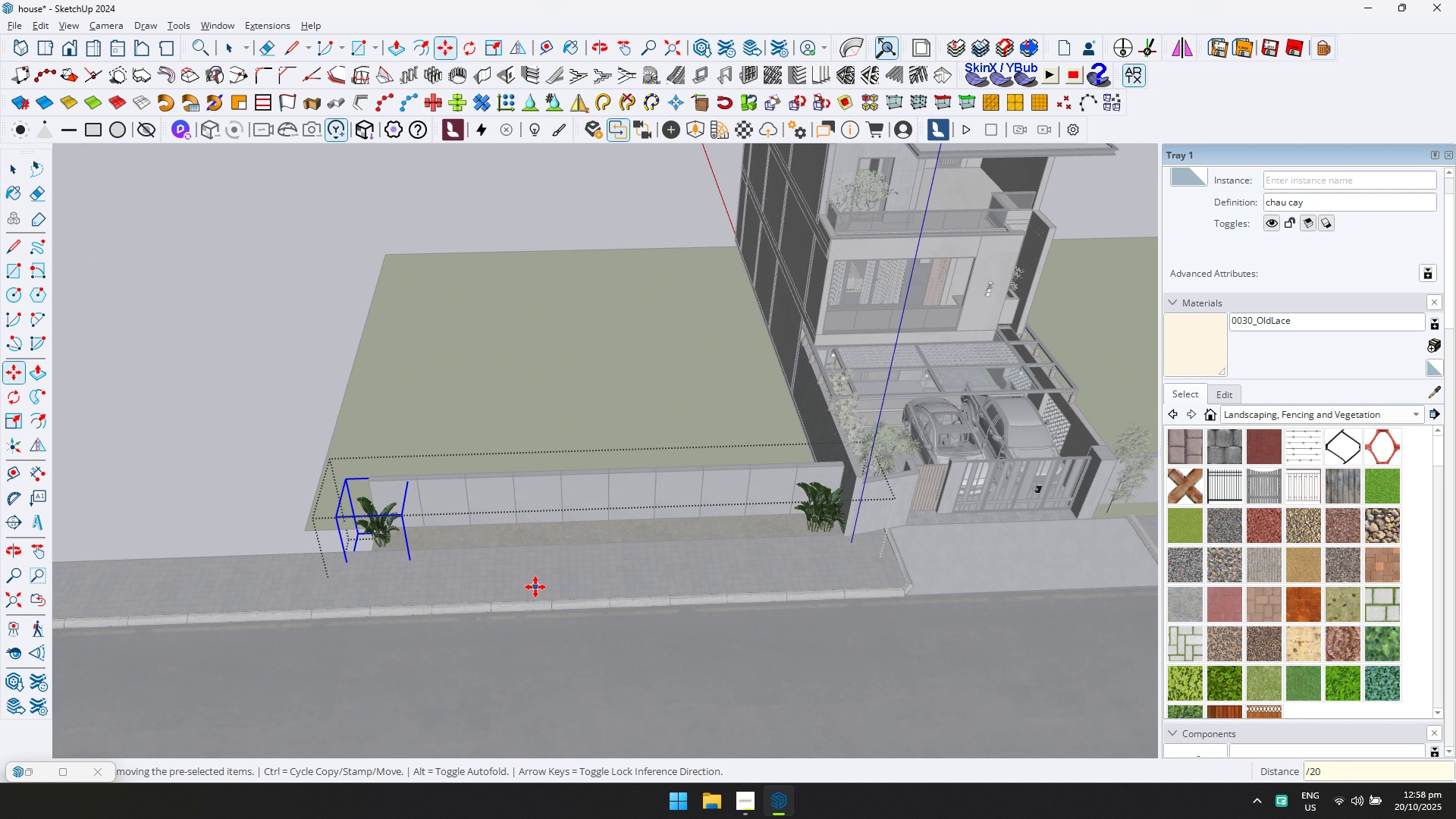 
scroll: coordinate [535, 587], scroll_direction: up, amount: 1.0
 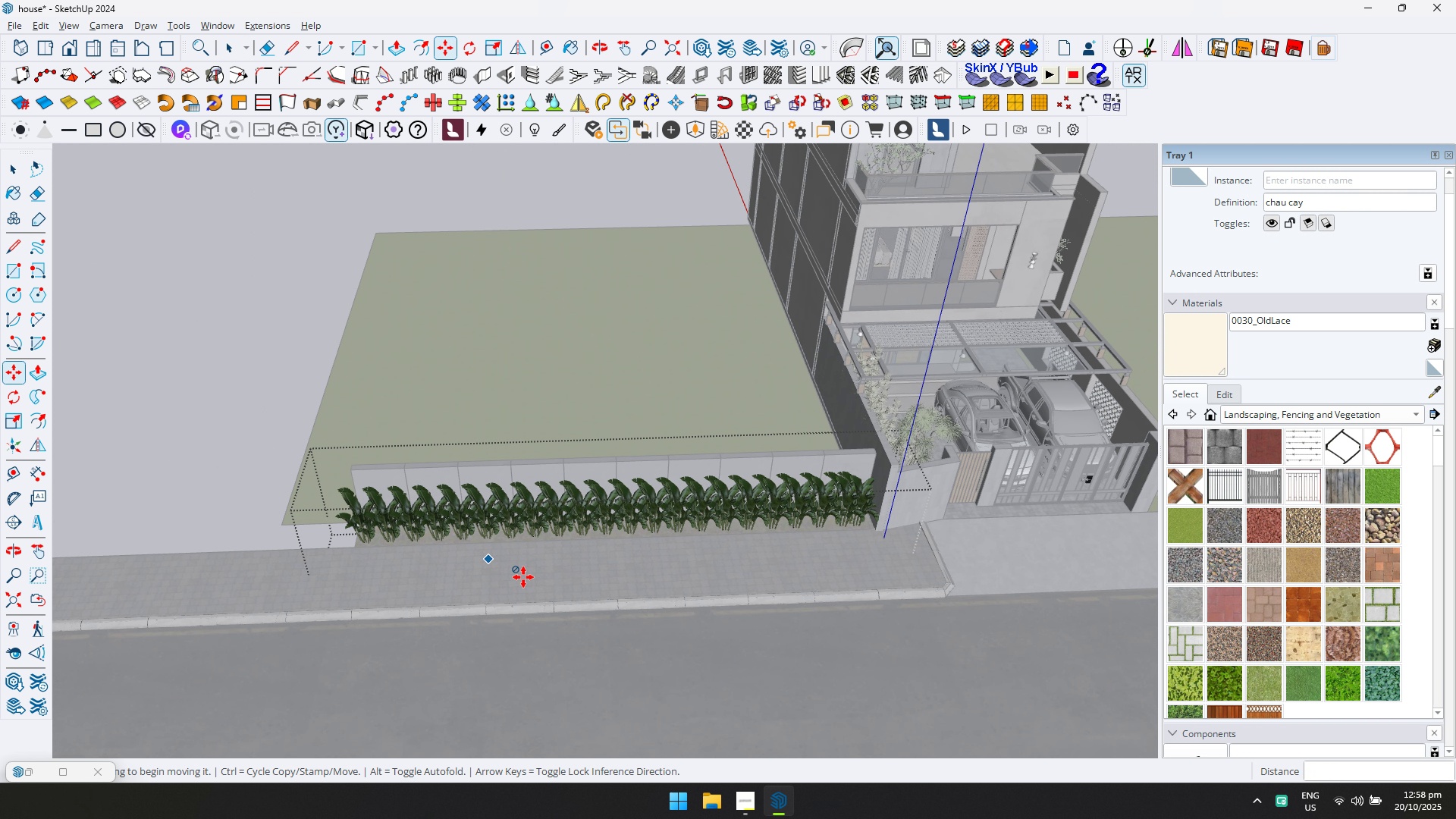 
scroll: coordinate [573, 567], scroll_direction: down, amount: 4.0
 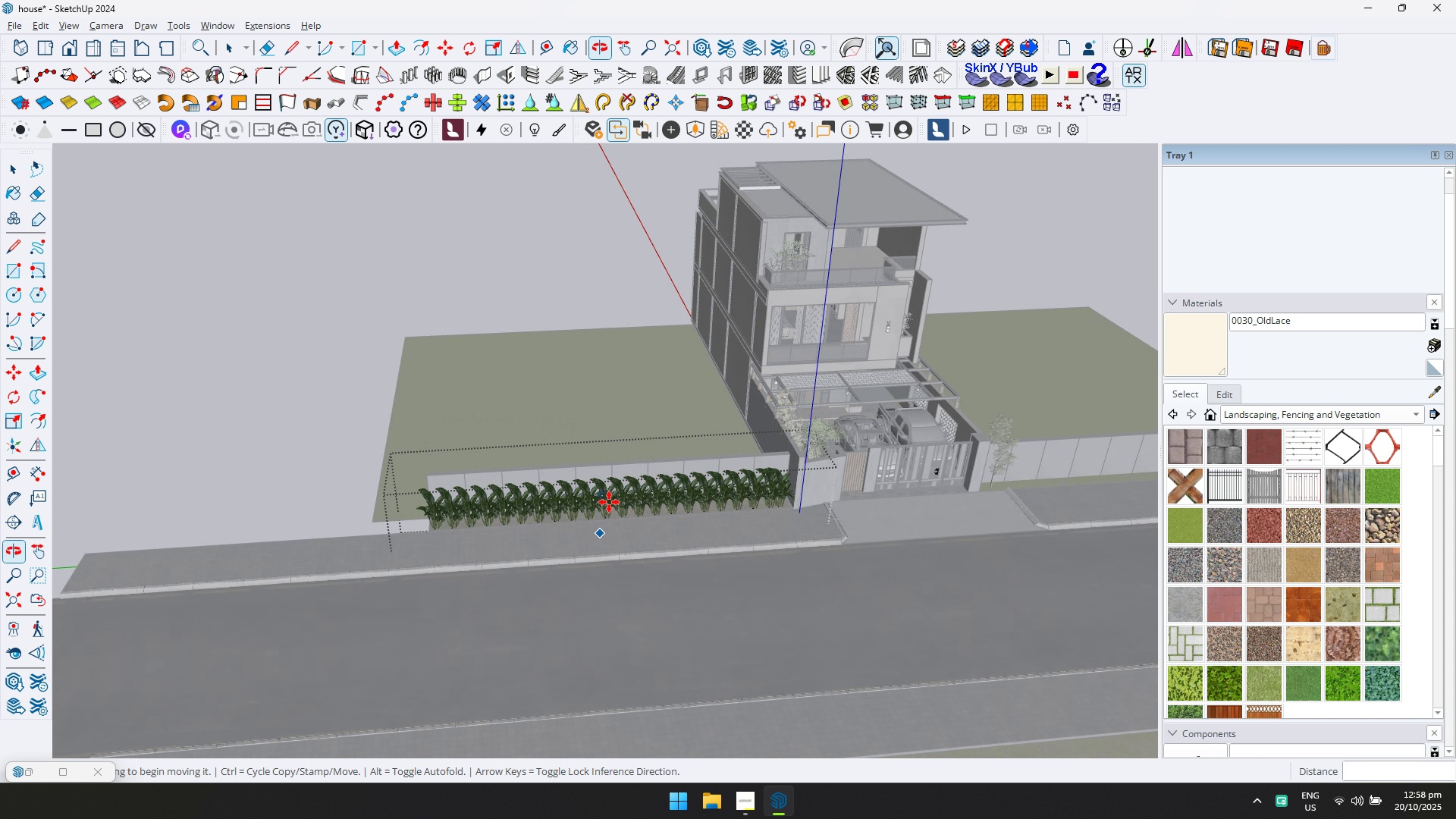 
hold_key(key=ControlLeft, duration=0.49)
 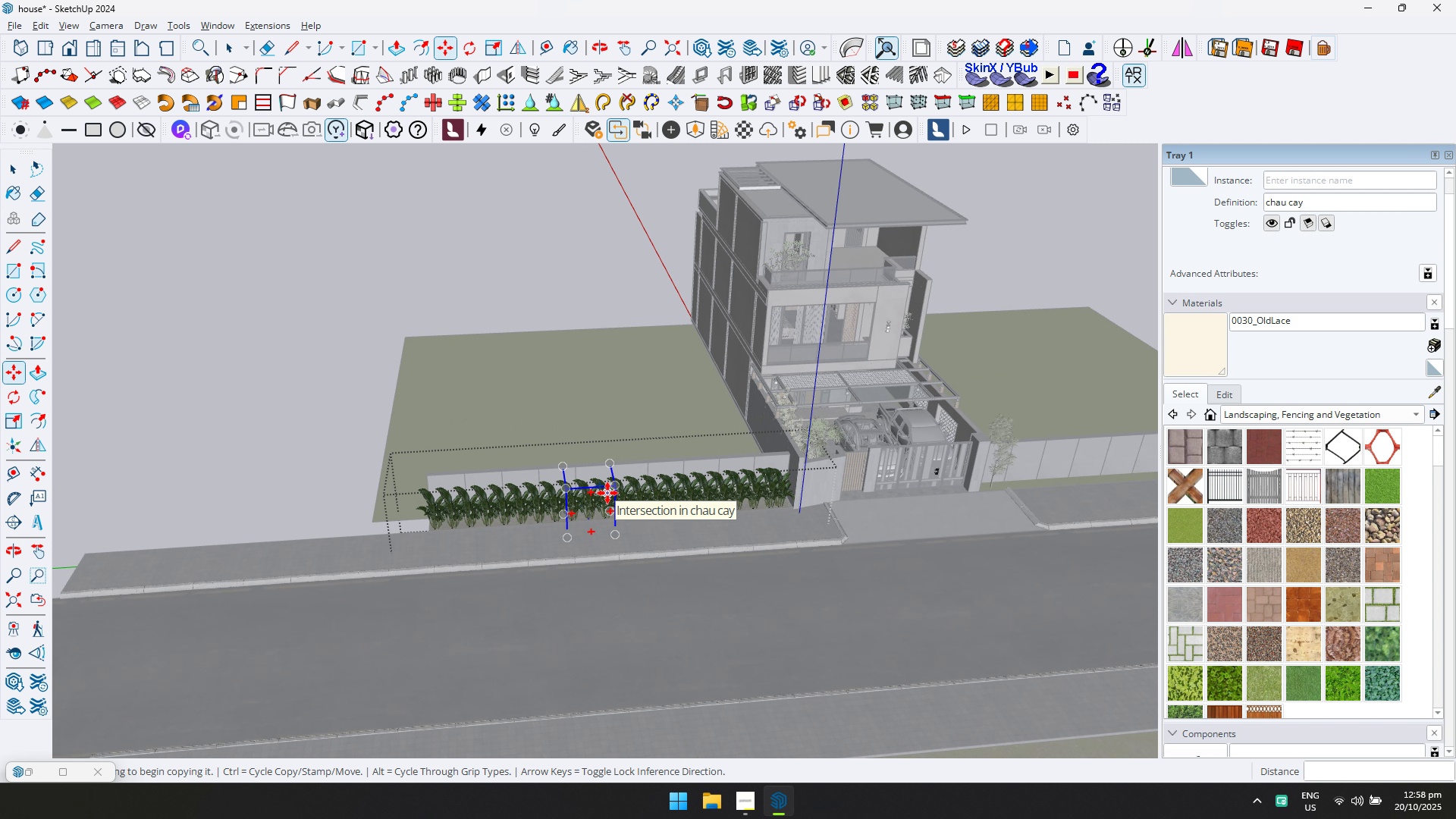 
key(D)
 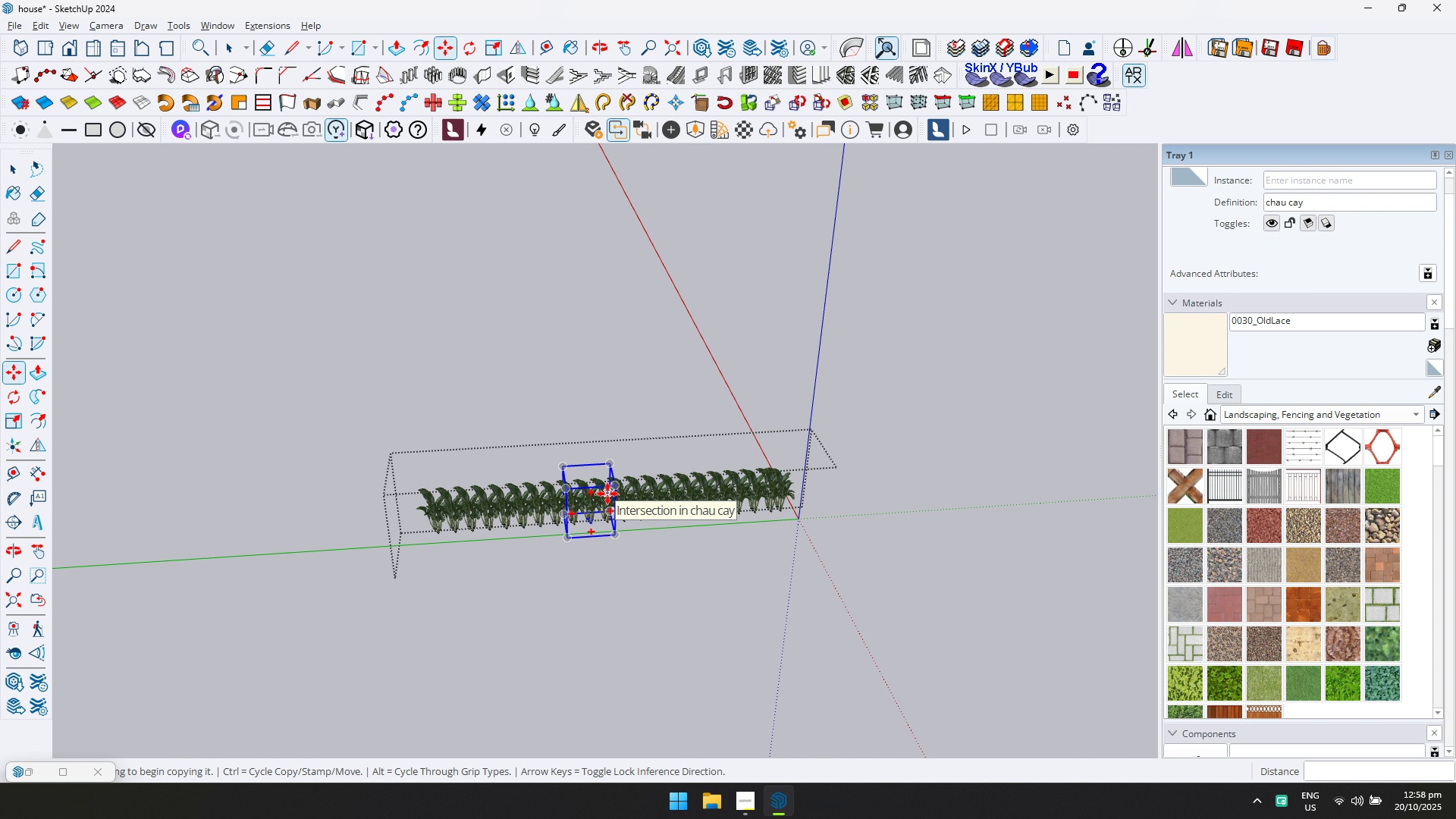 
key(Control+ControlLeft)
 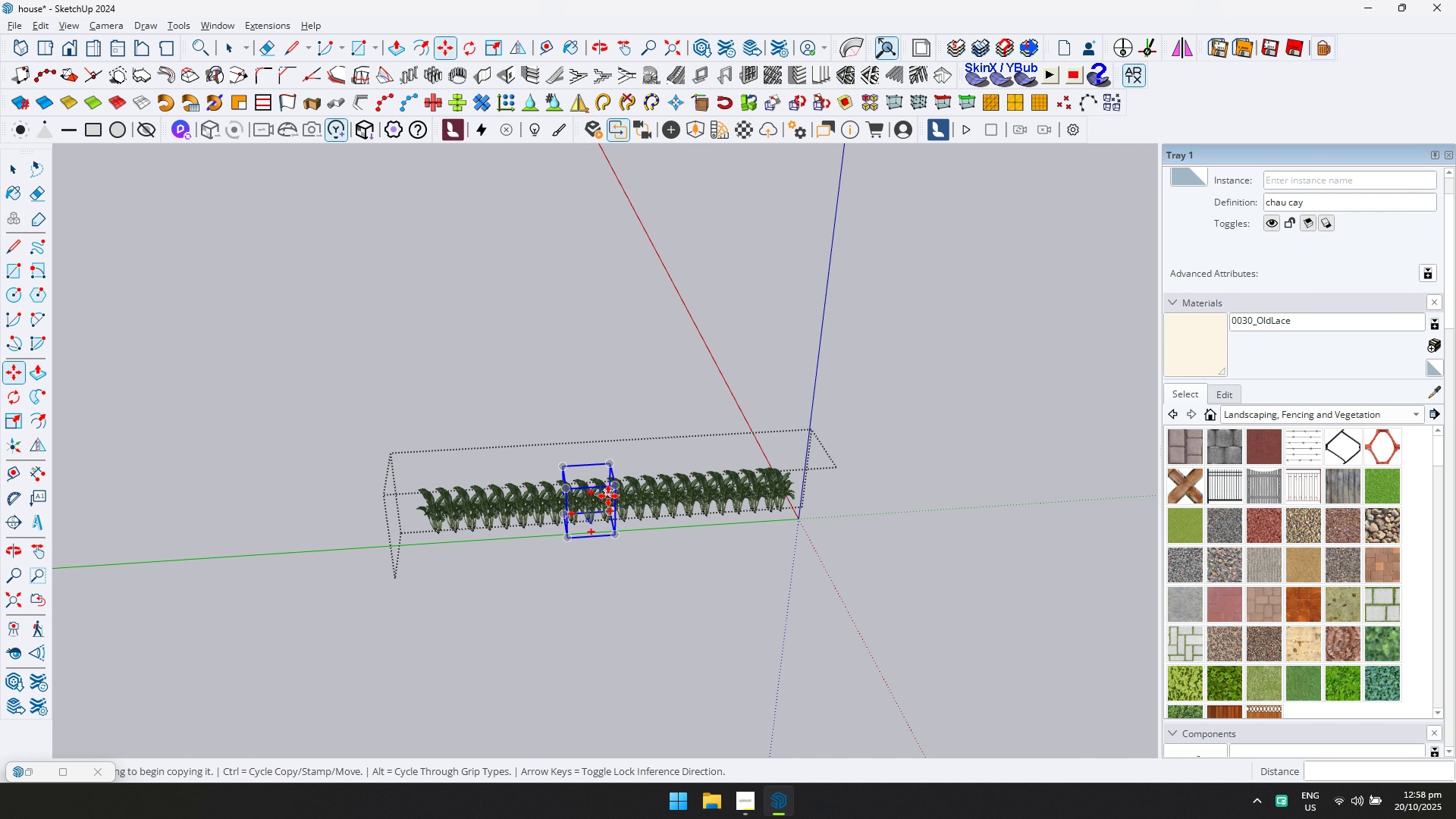 
key(Control+A)
 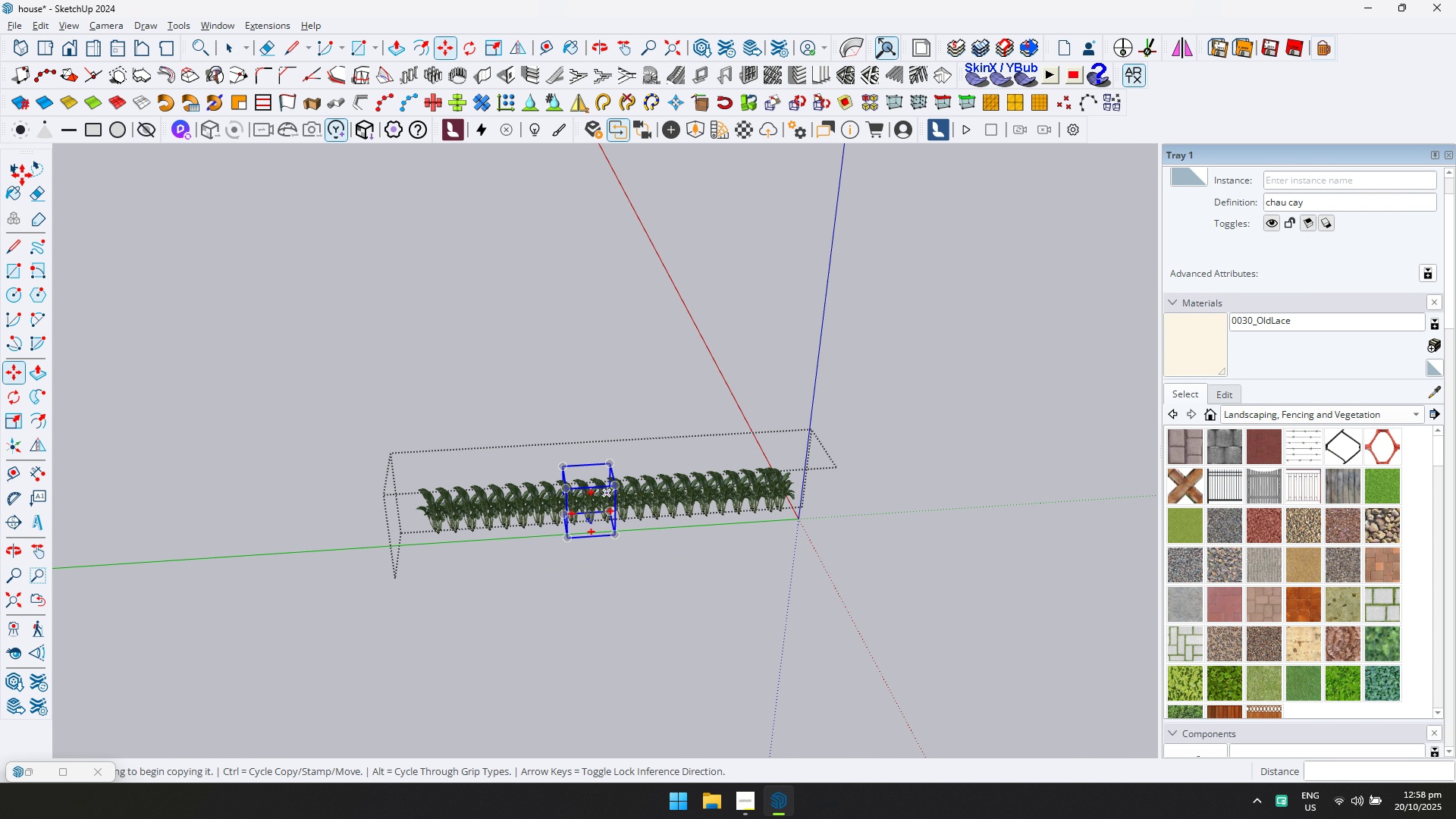 
key(Space)
 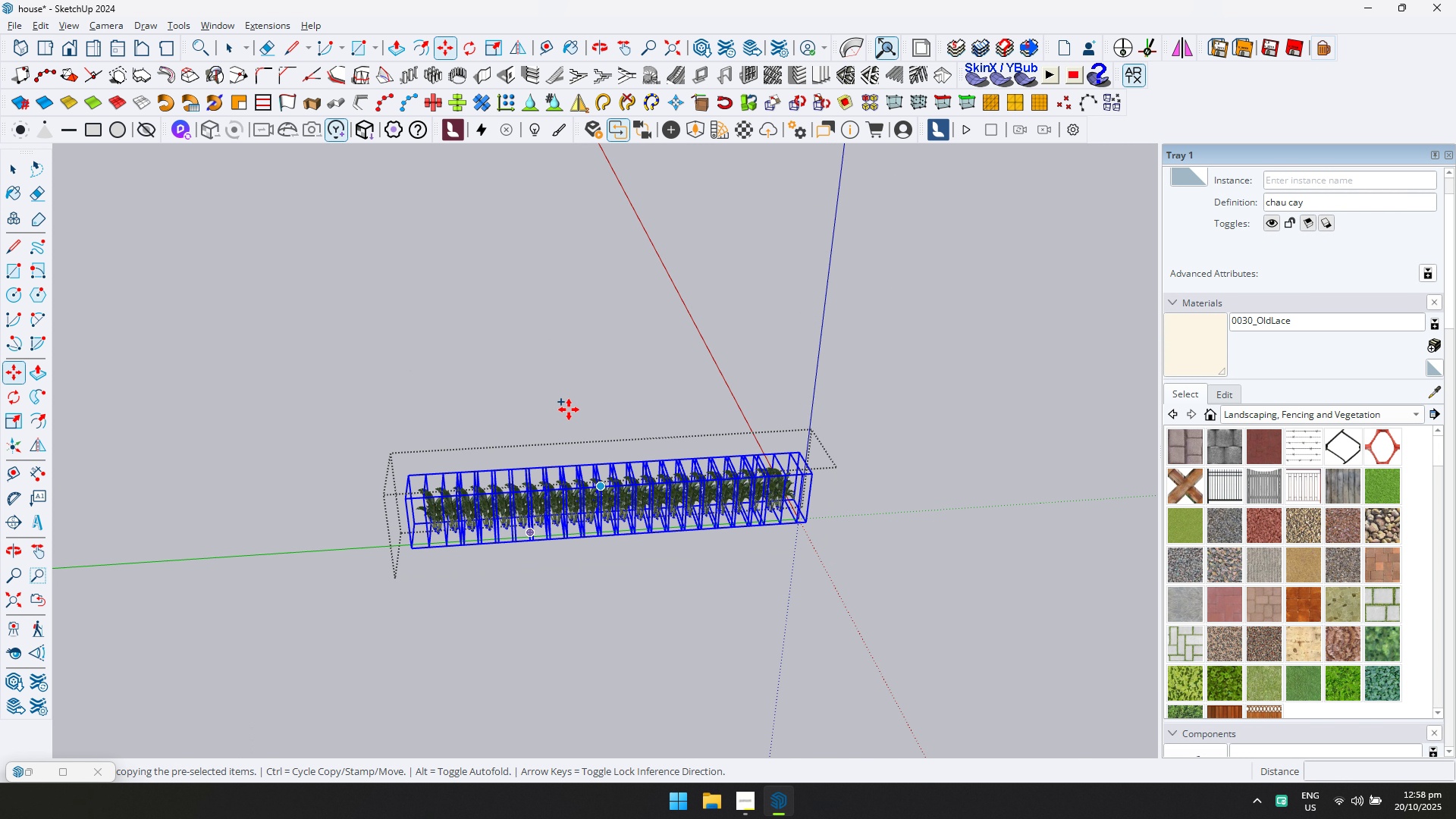 
key(Escape)
 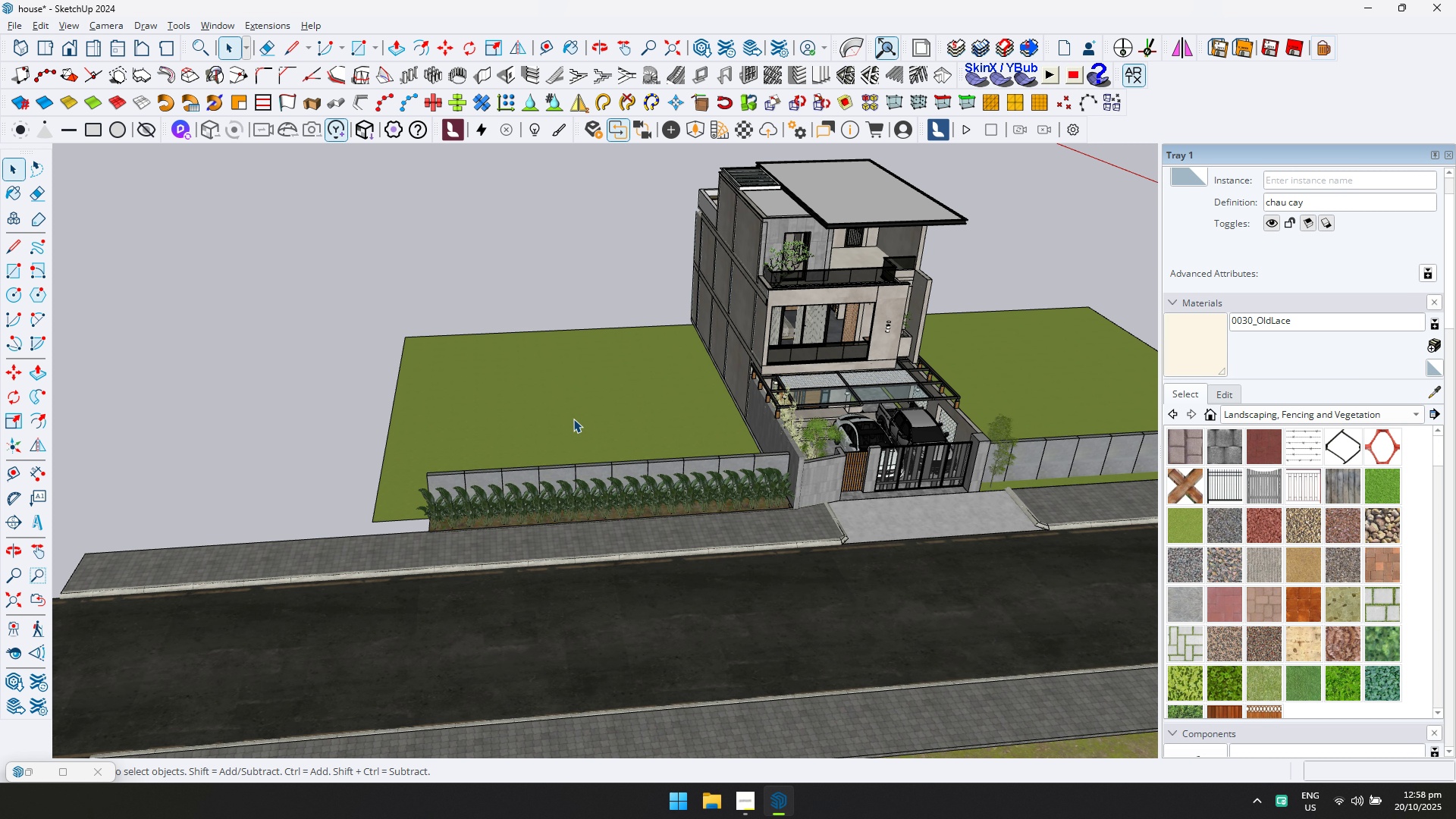 
key(Control+ControlLeft)
 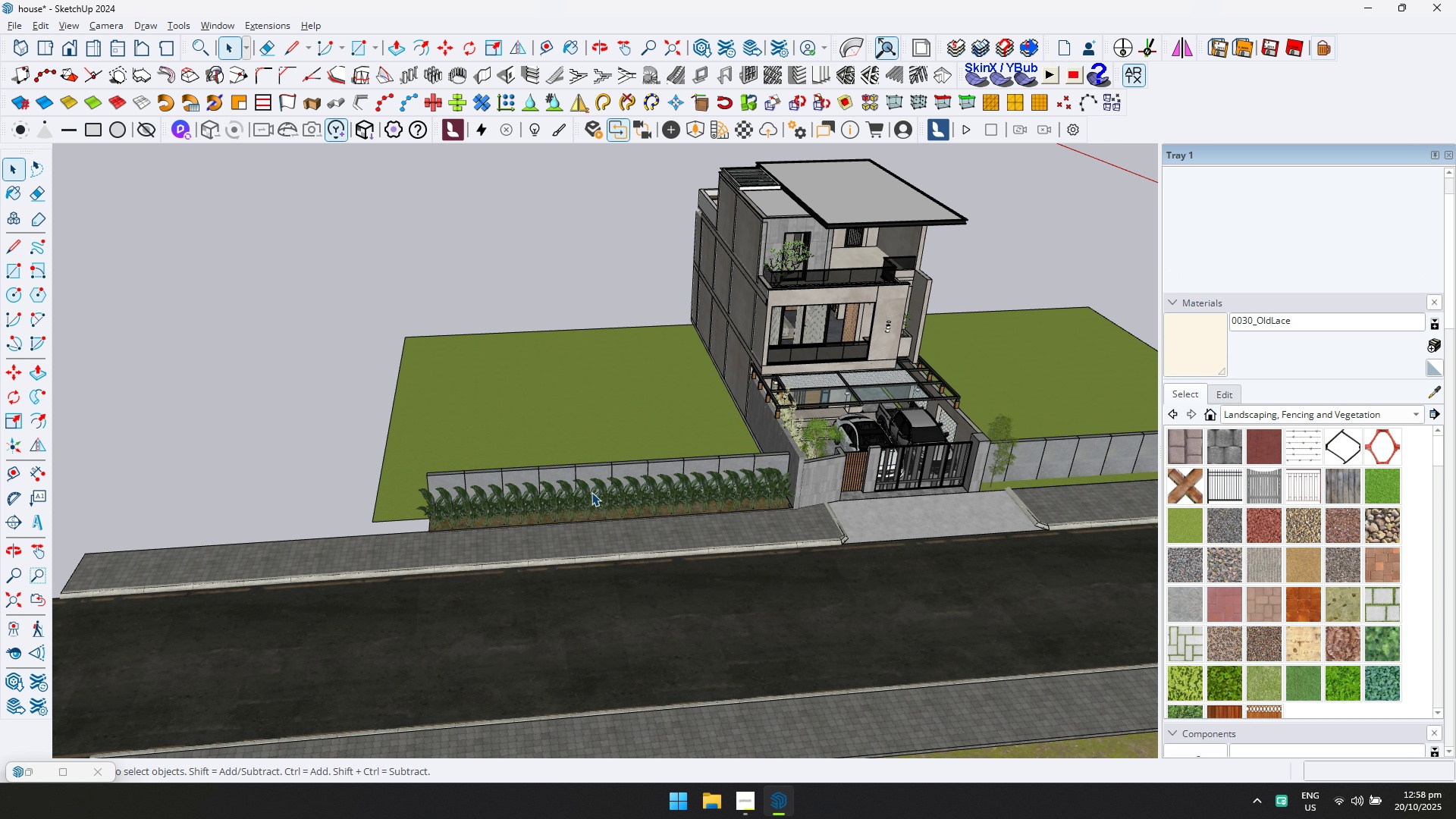 
double_click([592, 492])
 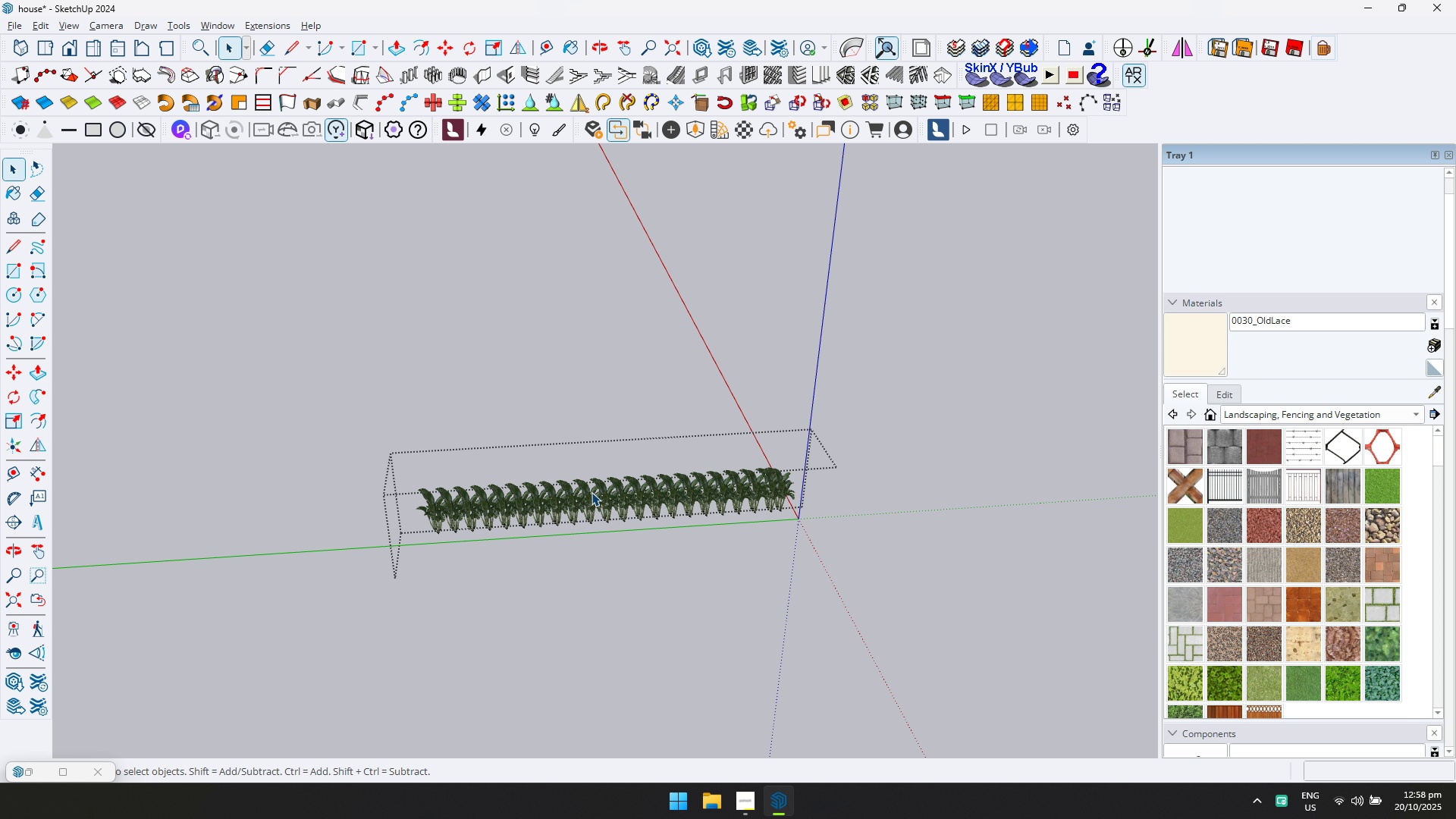 
triple_click([592, 492])
 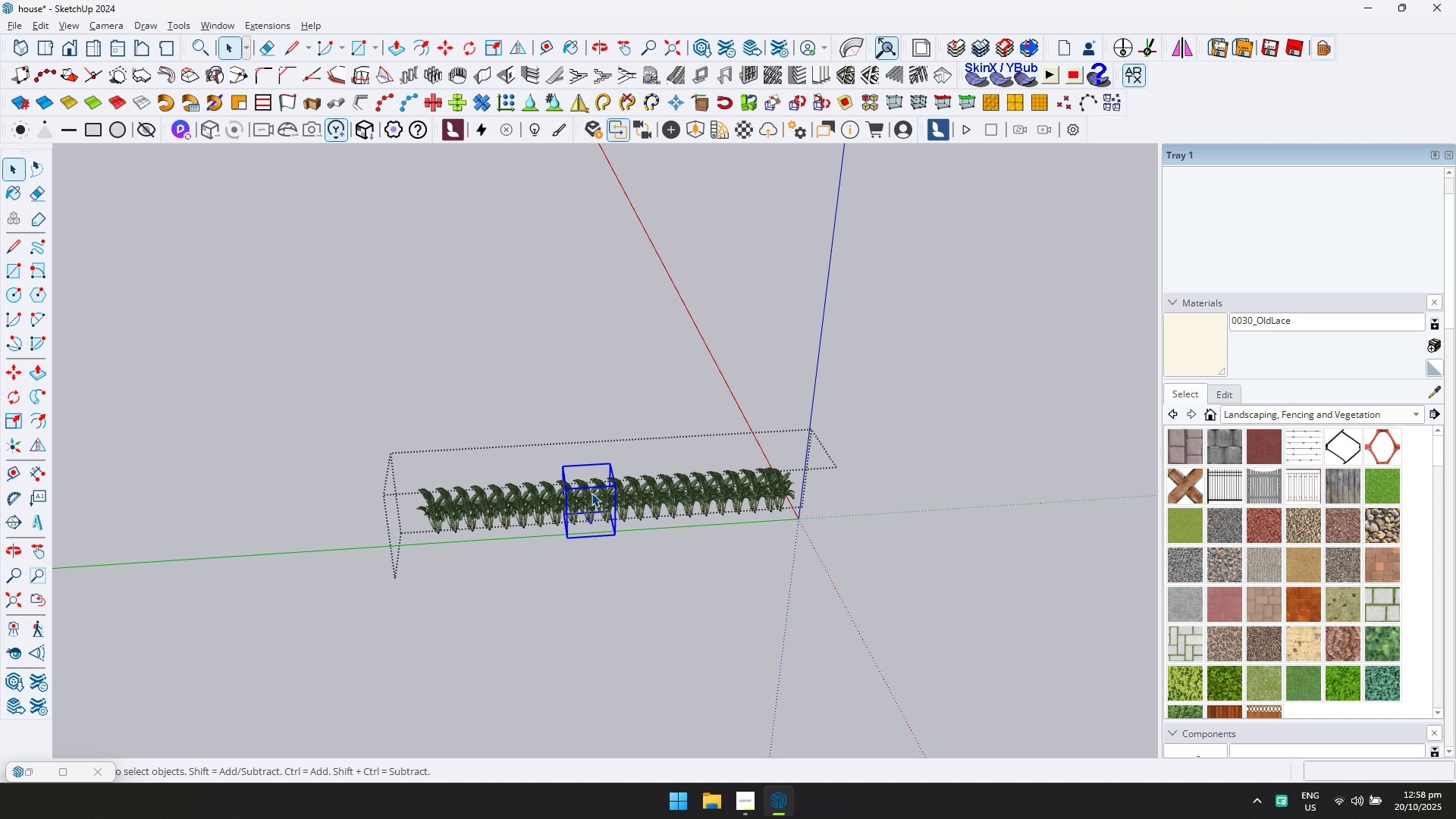 
key(Control+ControlLeft)
 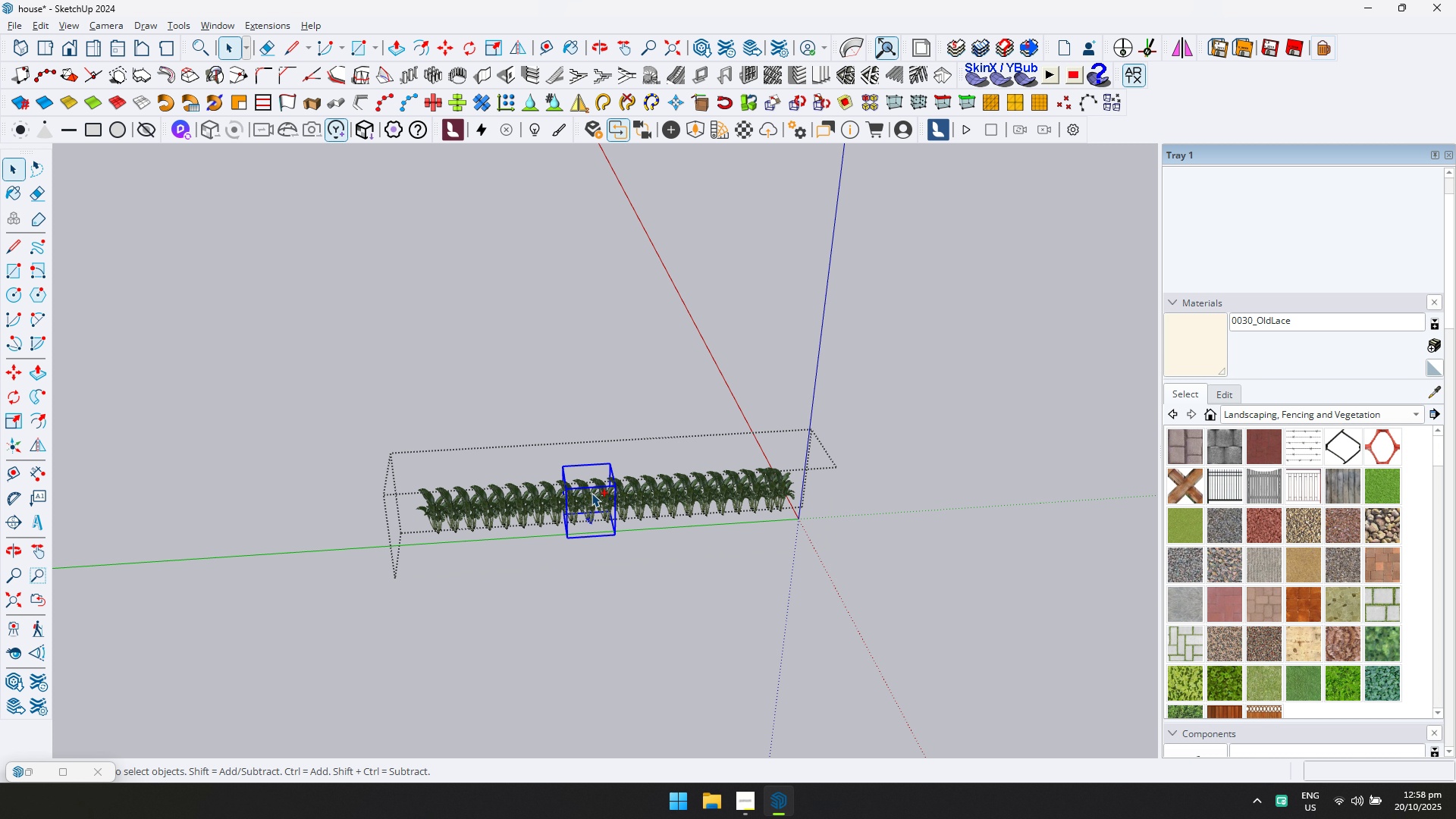 
key(Control+A)
 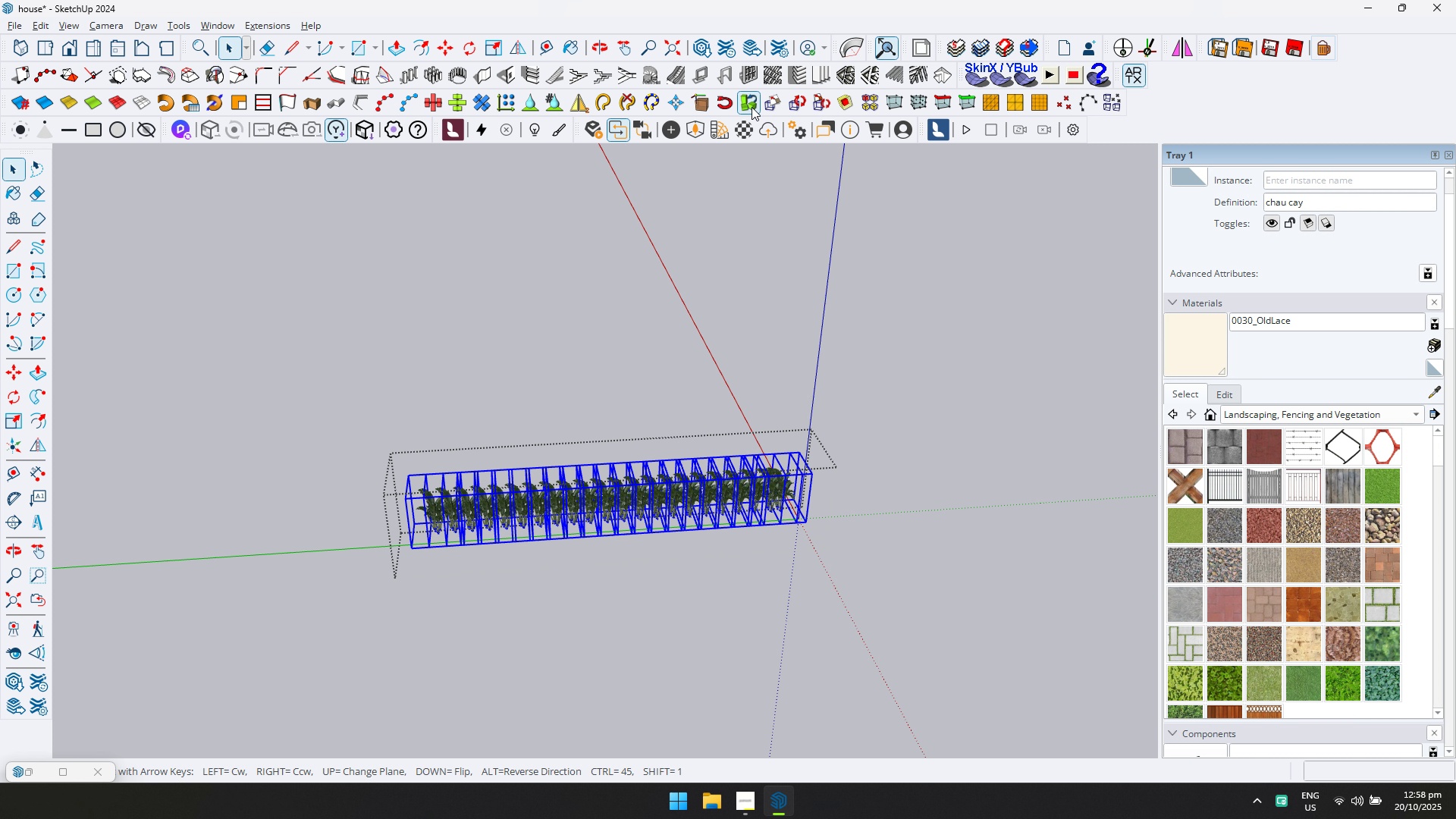 
left_click([769, 107])
 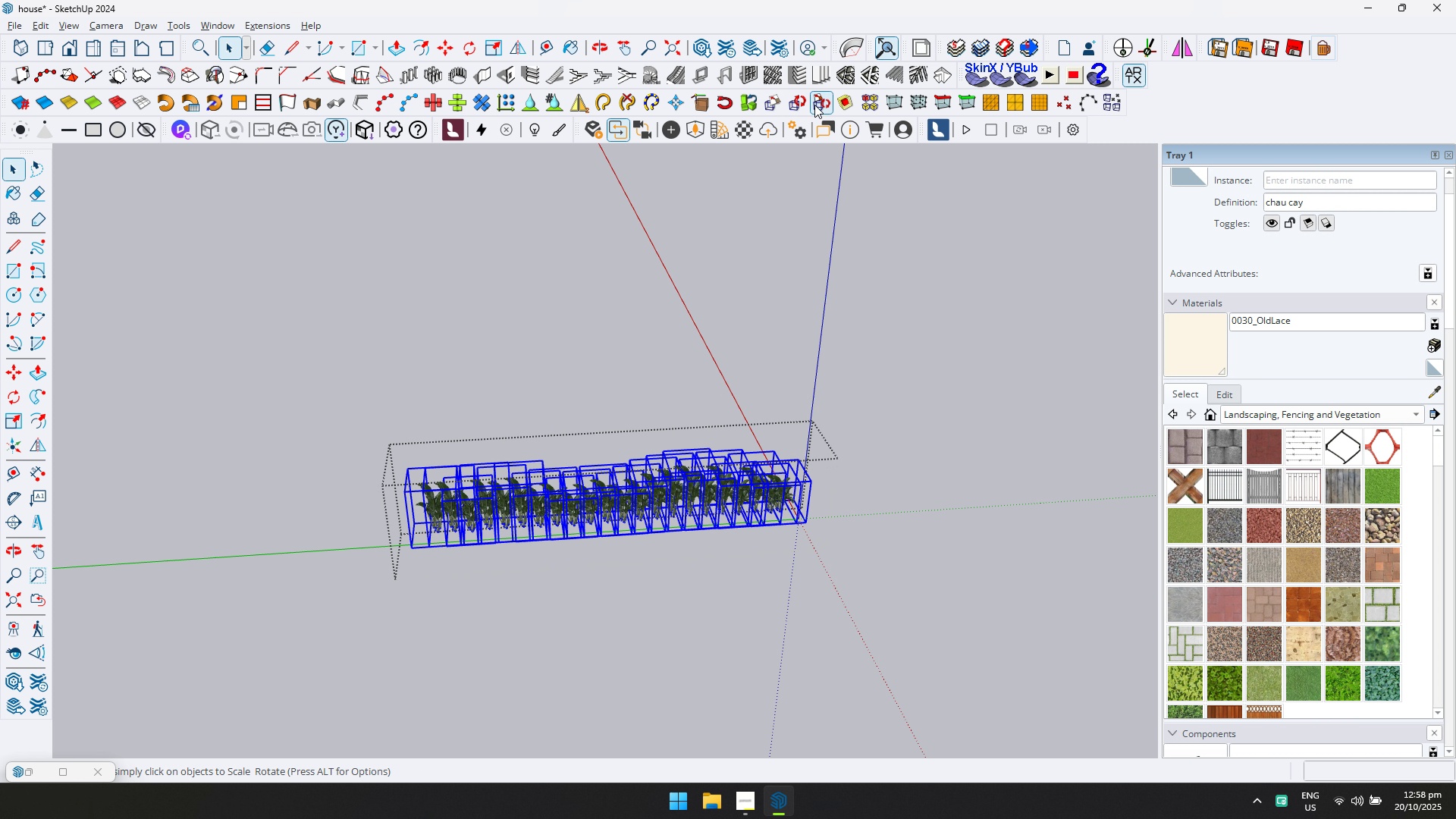 
double_click([814, 105])
 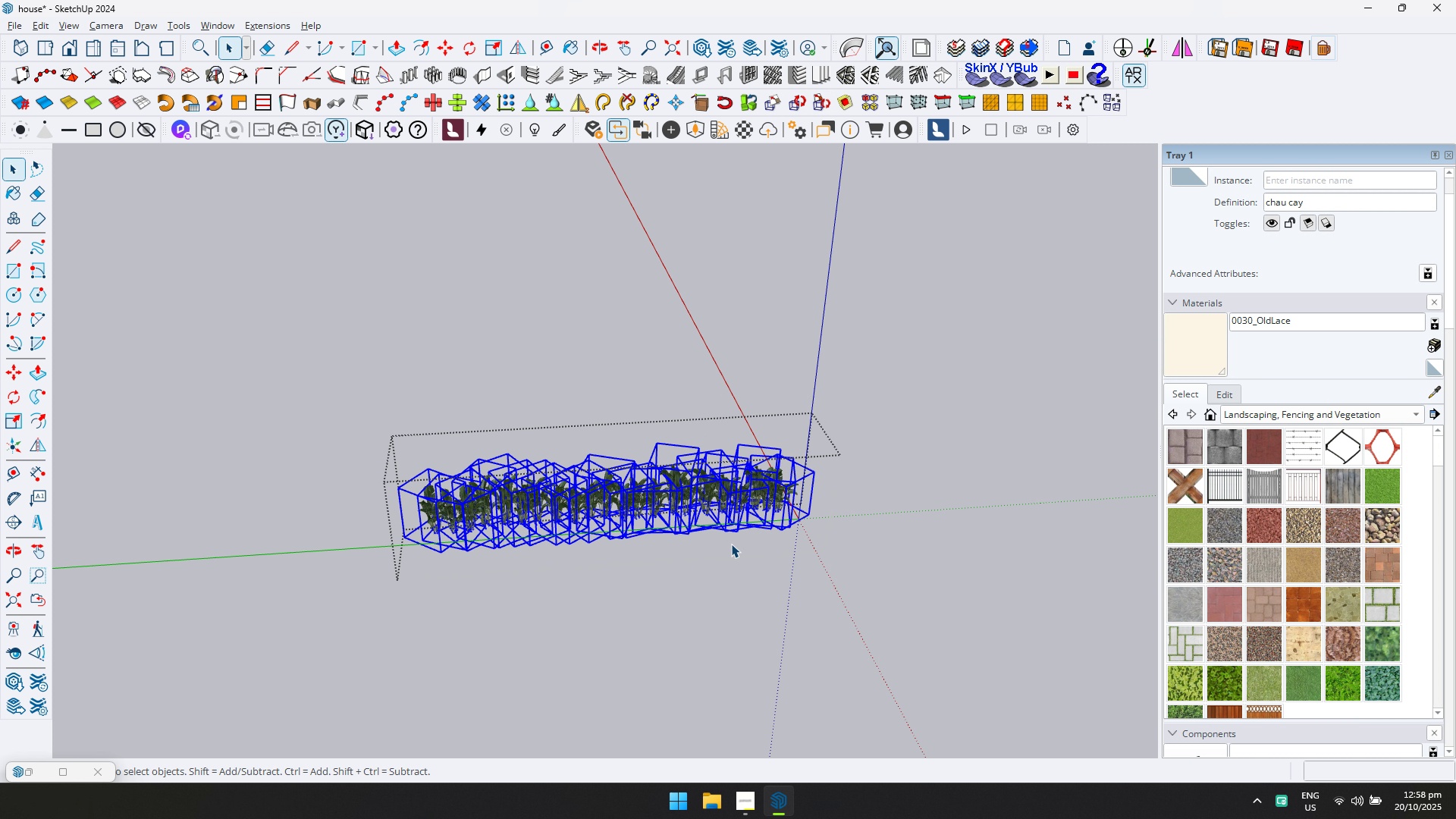 
scroll: coordinate [656, 485], scroll_direction: up, amount: 14.0
 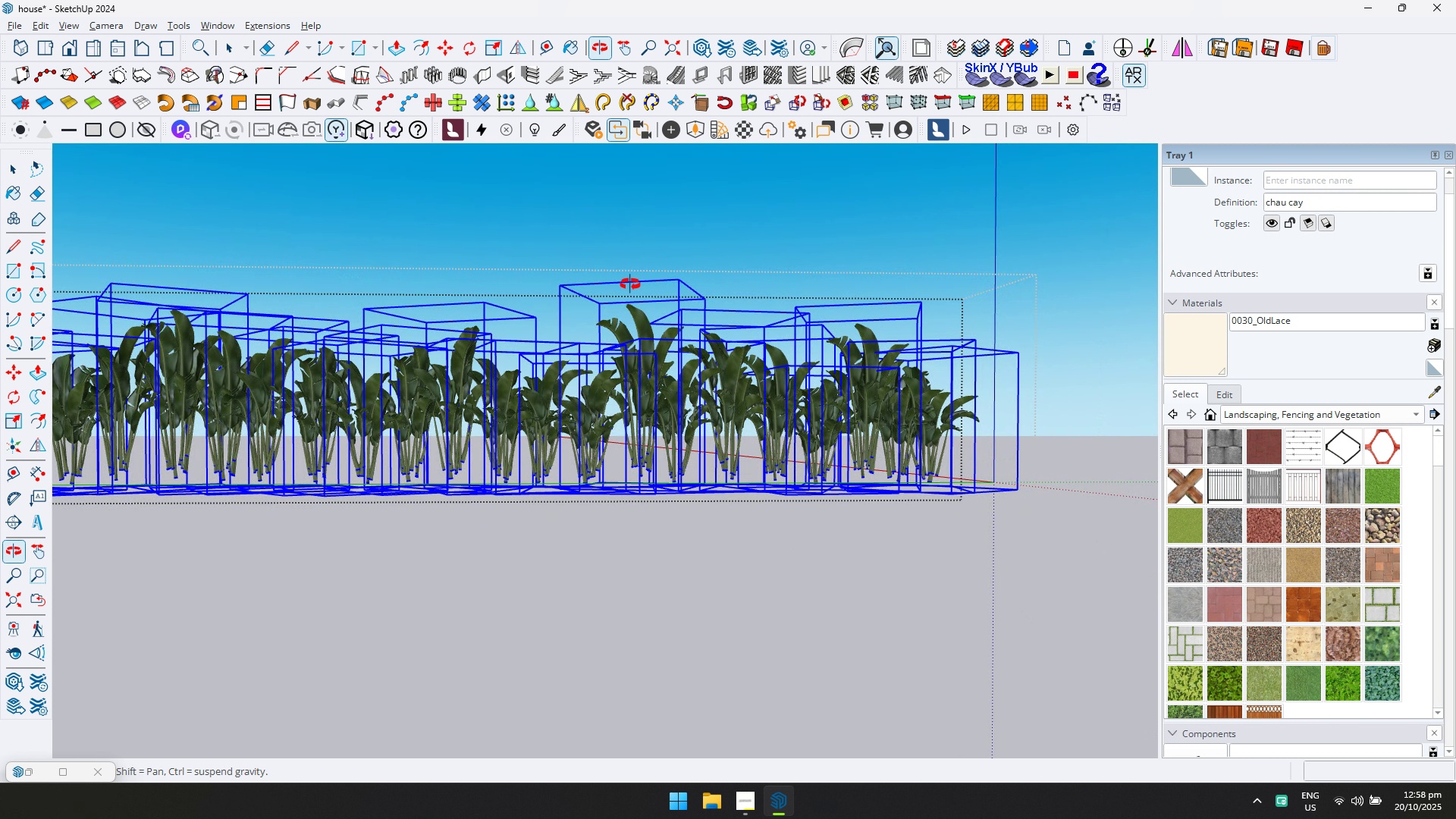 
key(Escape)
 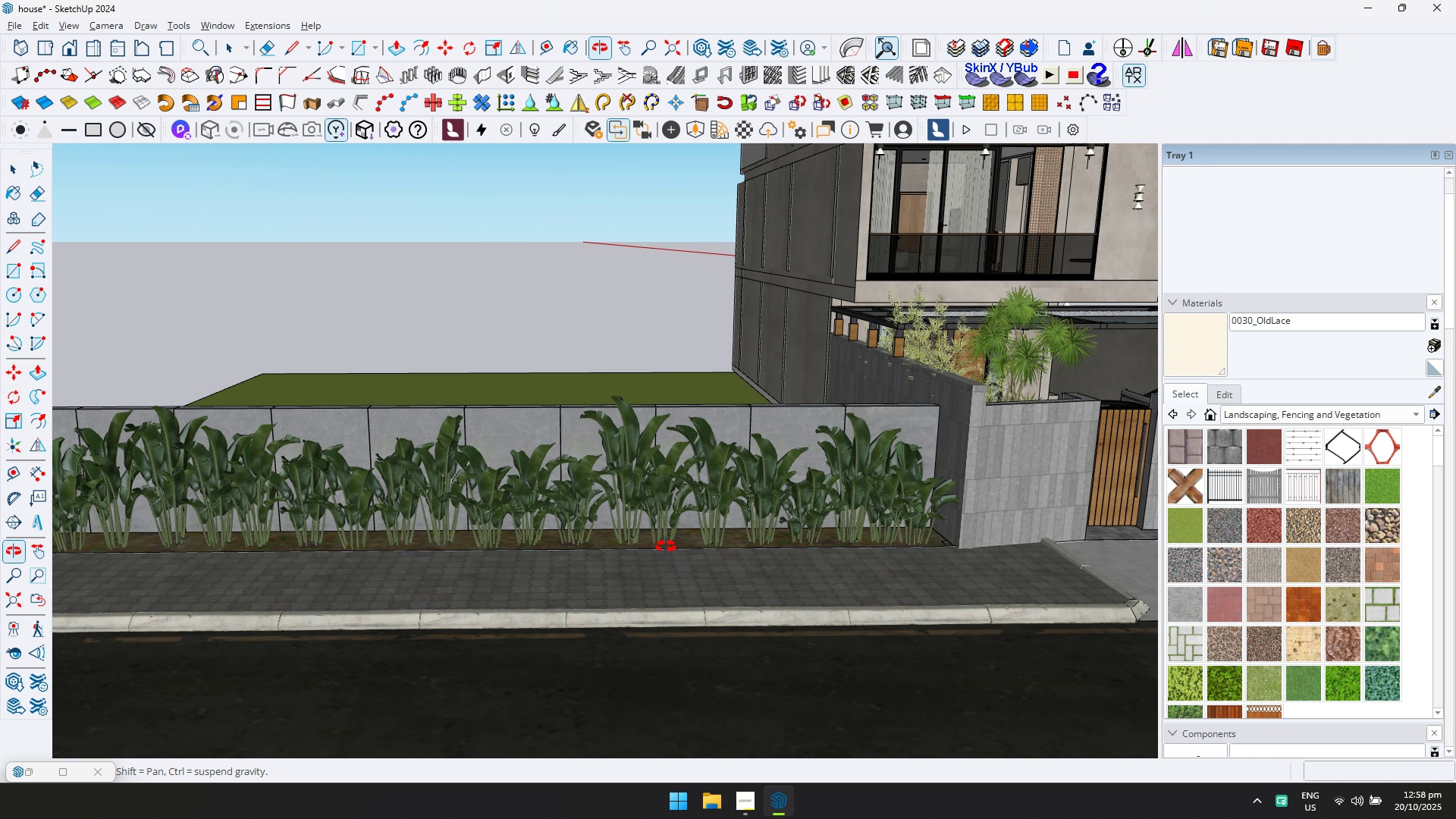 
scroll: coordinate [651, 529], scroll_direction: up, amount: 13.0
 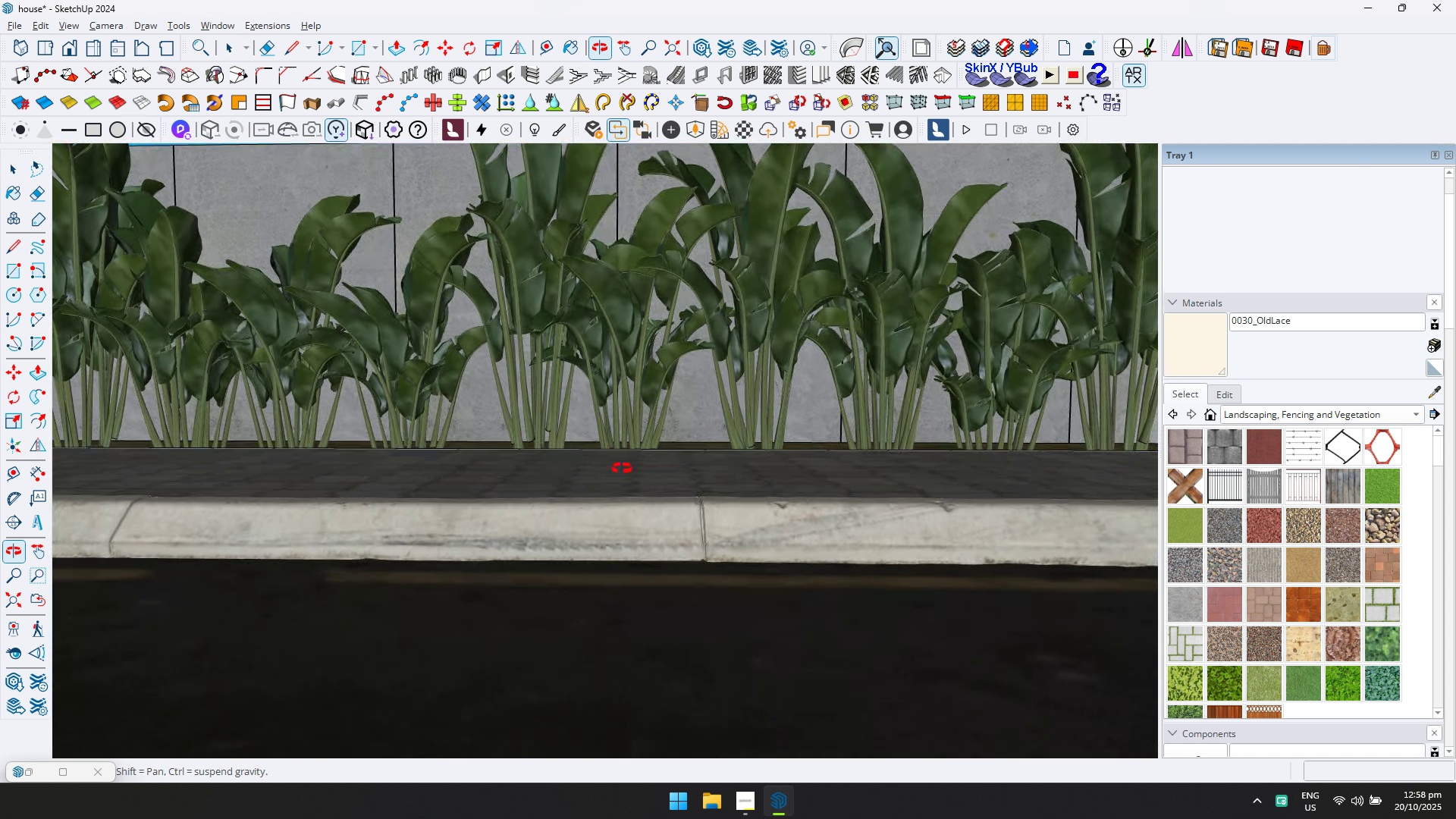 
scroll: coordinate [767, 454], scroll_direction: down, amount: 35.0
 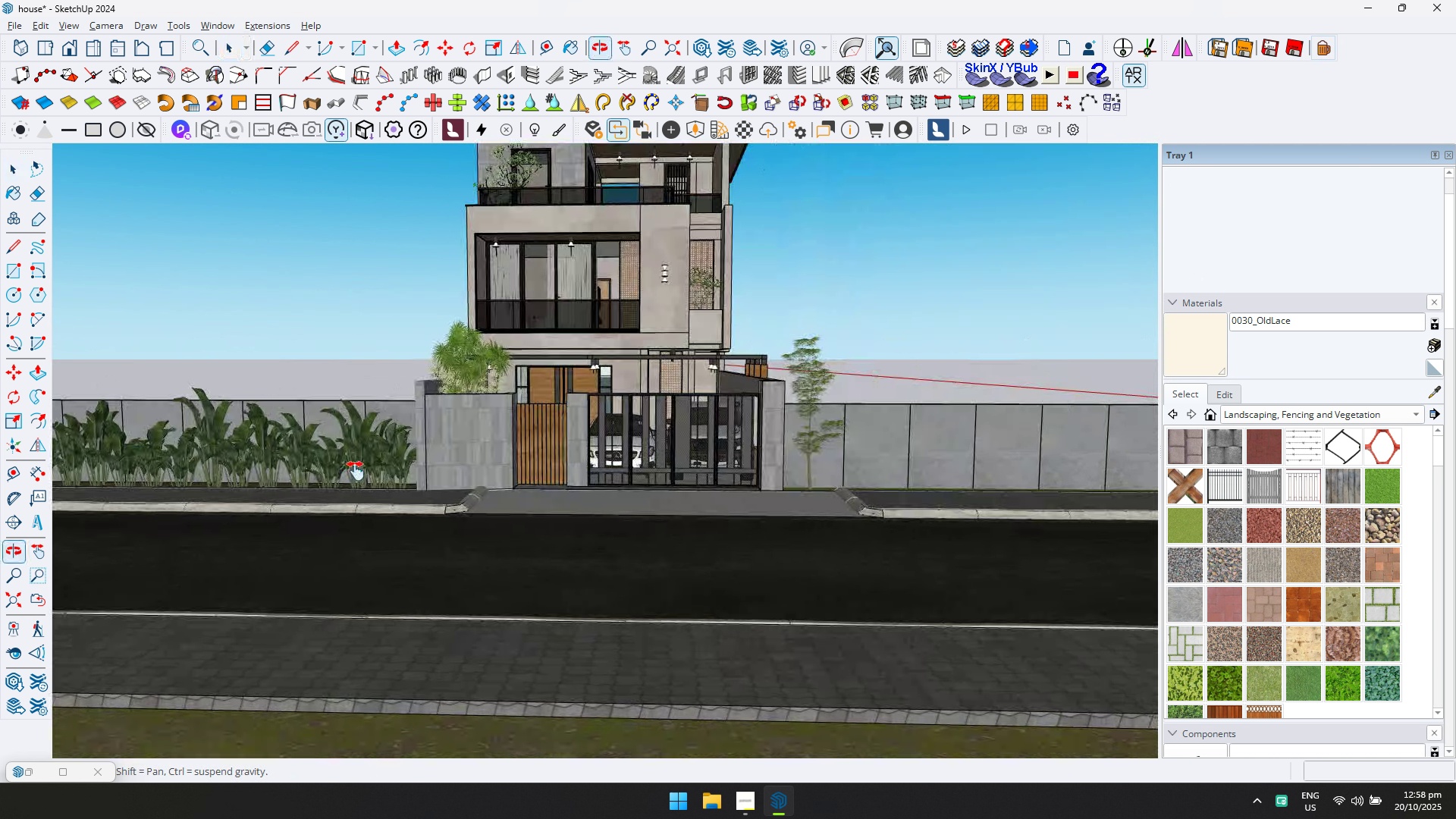 
hold_key(key=ShiftLeft, duration=0.94)
 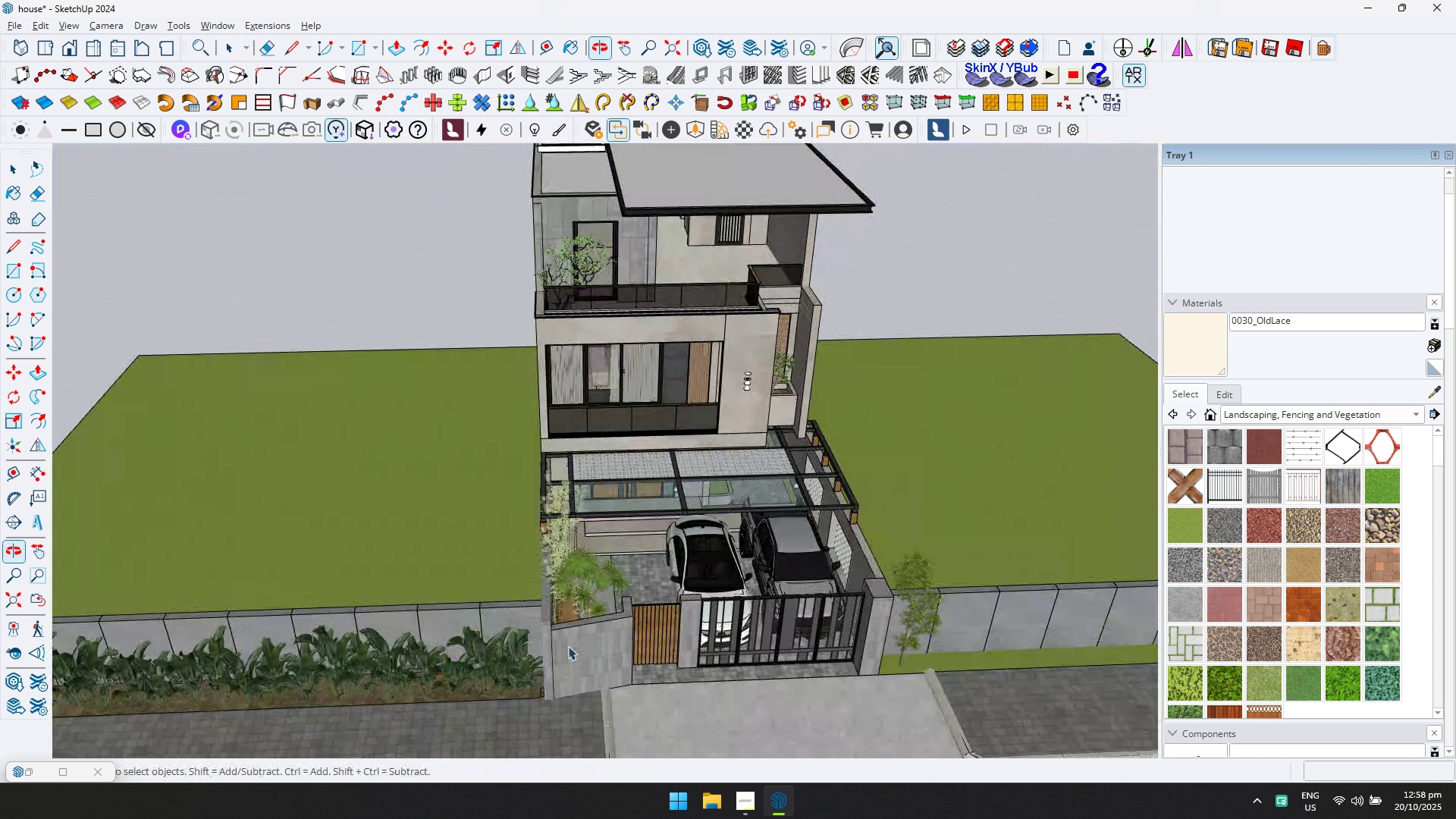 
scroll: coordinate [965, 687], scroll_direction: up, amount: 7.0
 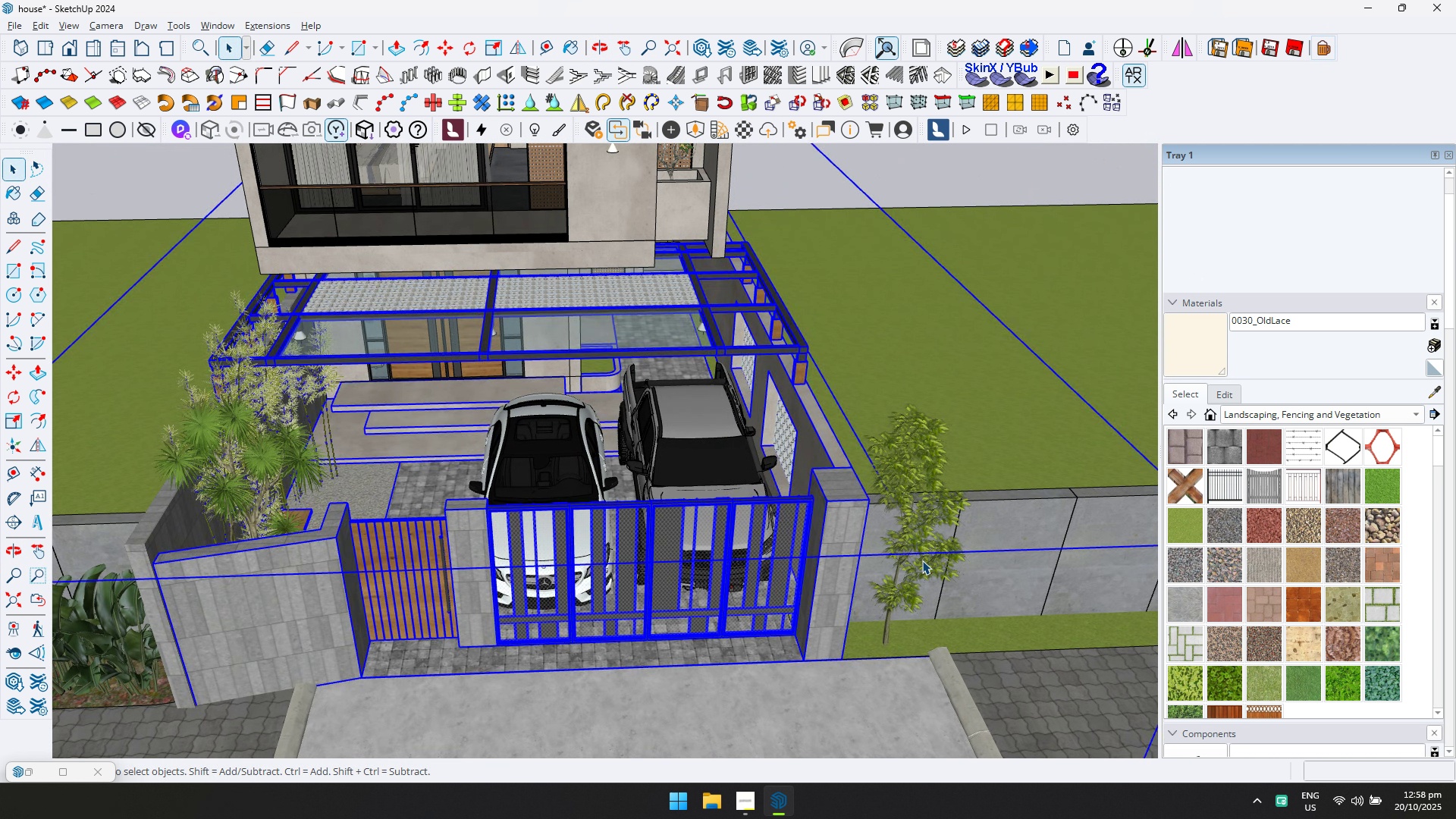 
double_click([922, 560])
 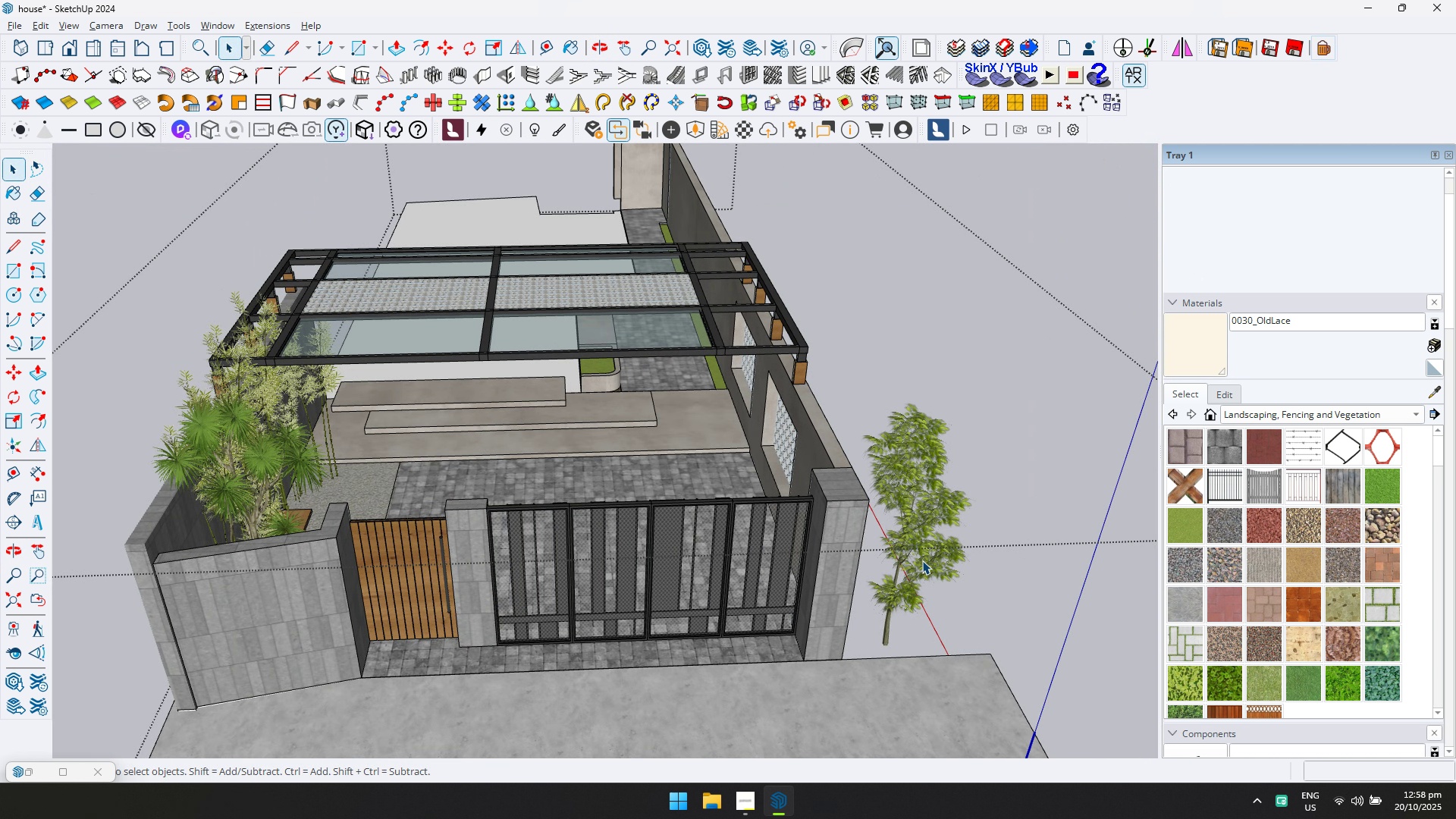 
triple_click([922, 560])
 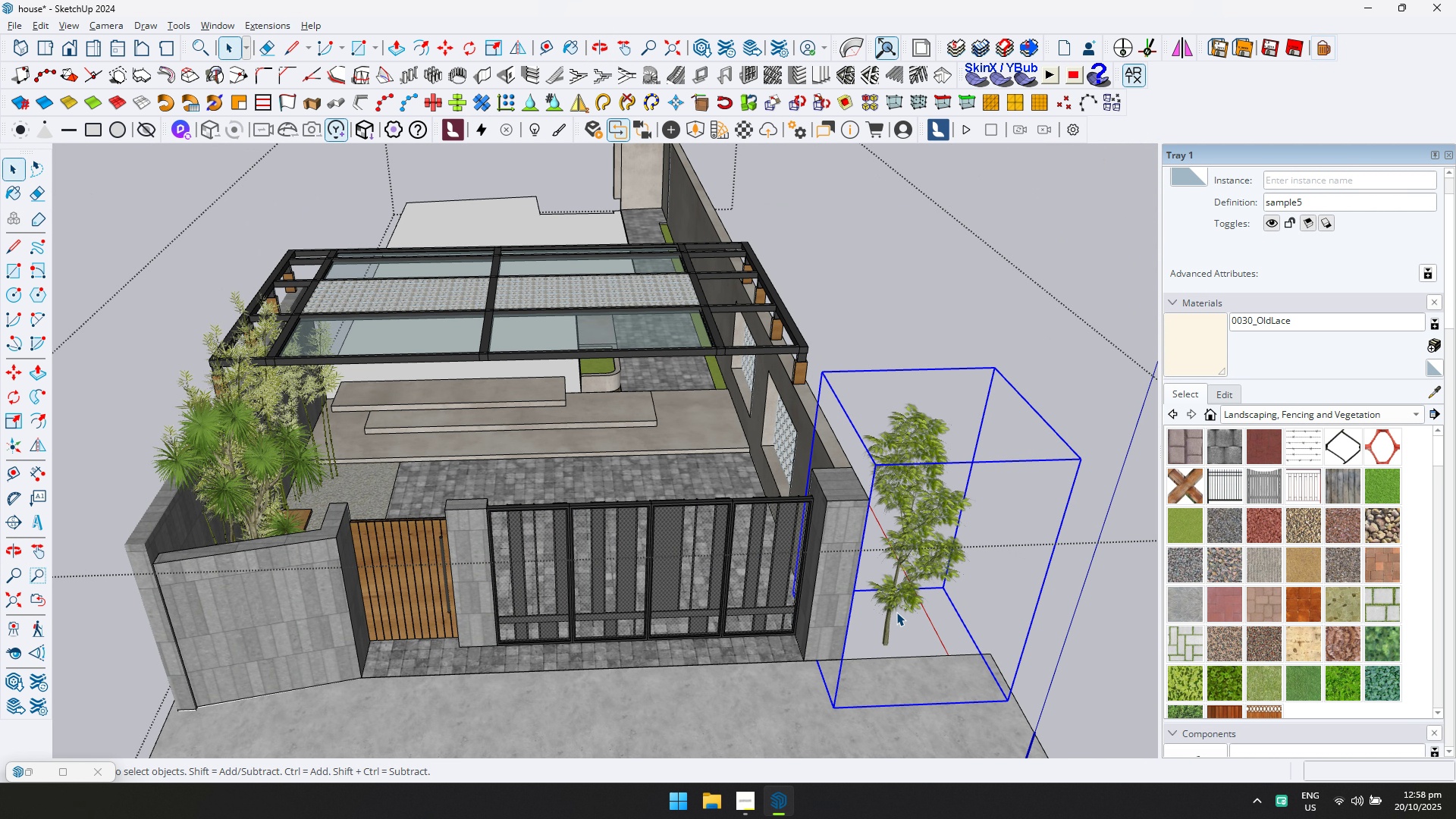 
key(M)
 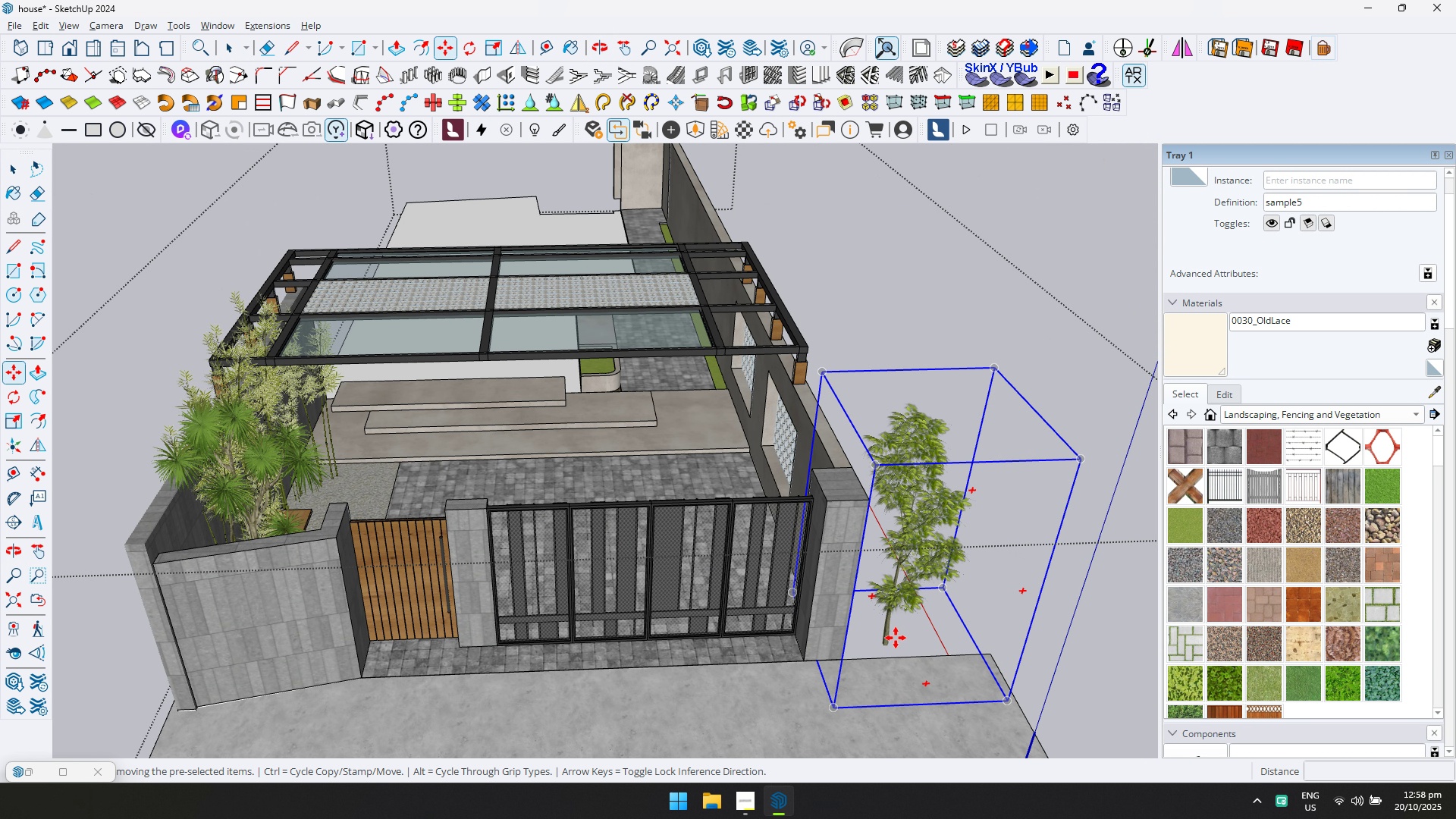 
key(Control+ControlLeft)
 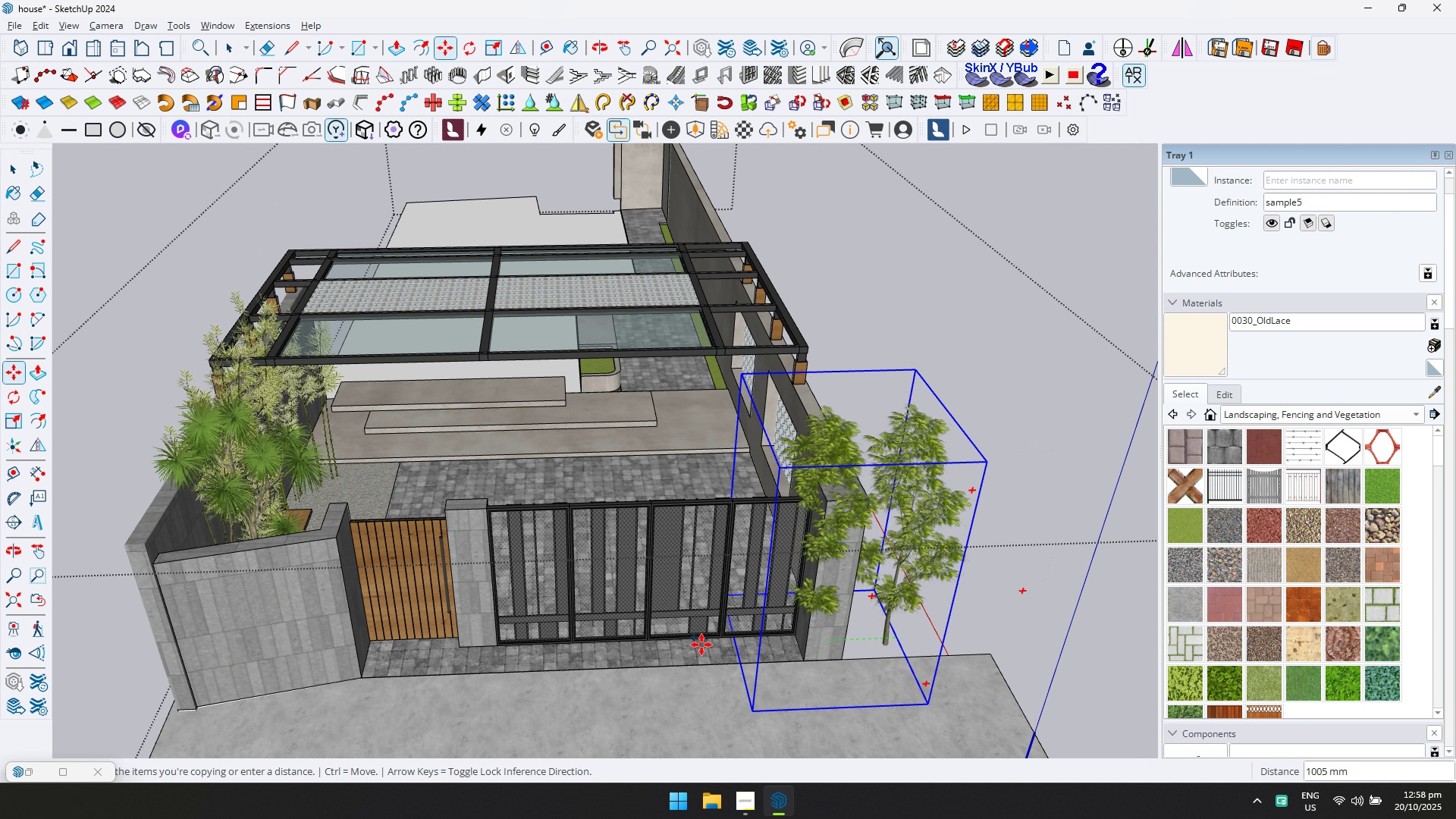 
scroll: coordinate [582, 651], scroll_direction: down, amount: 1.0
 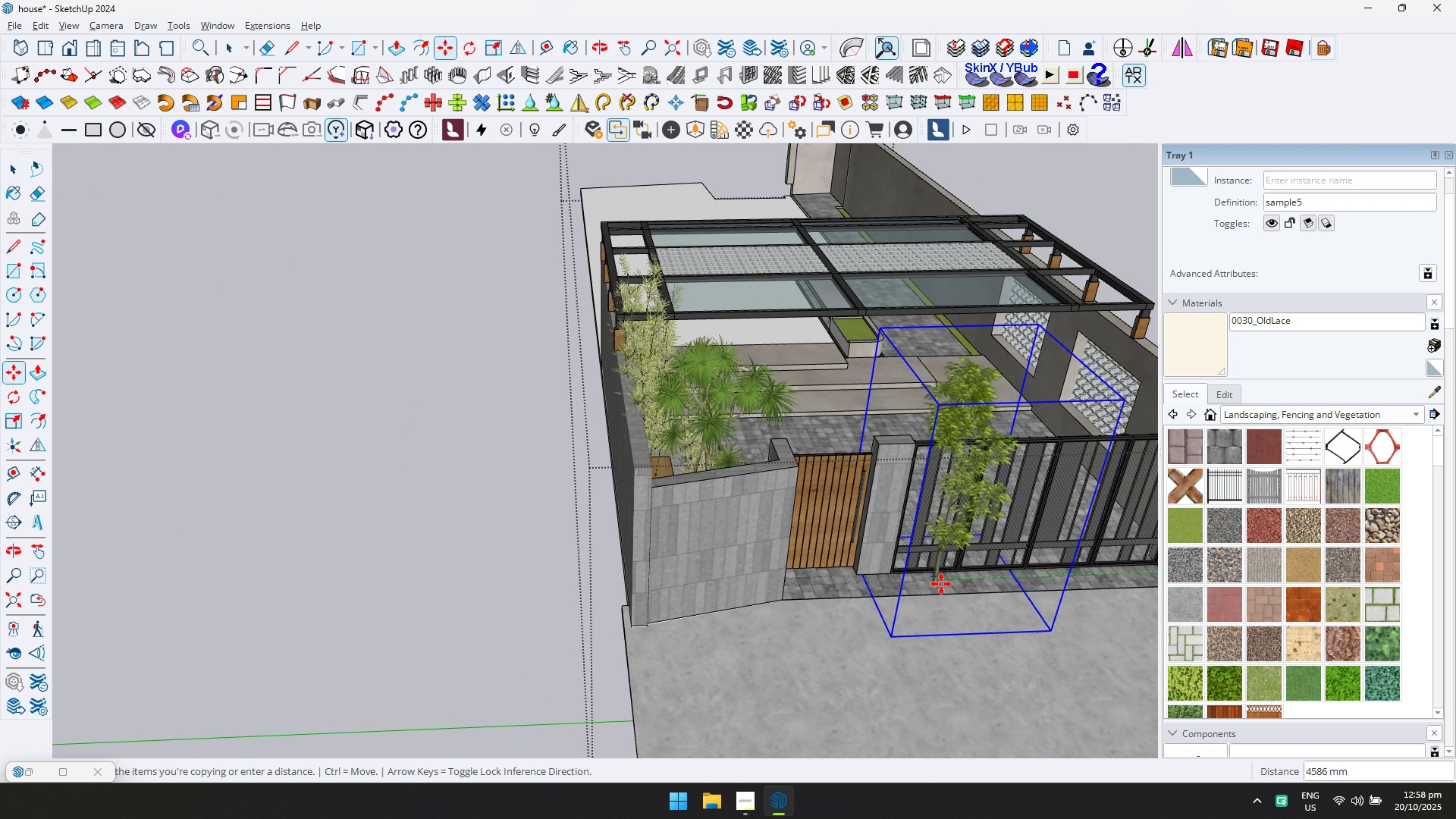 
hold_key(key=ShiftLeft, duration=0.33)
 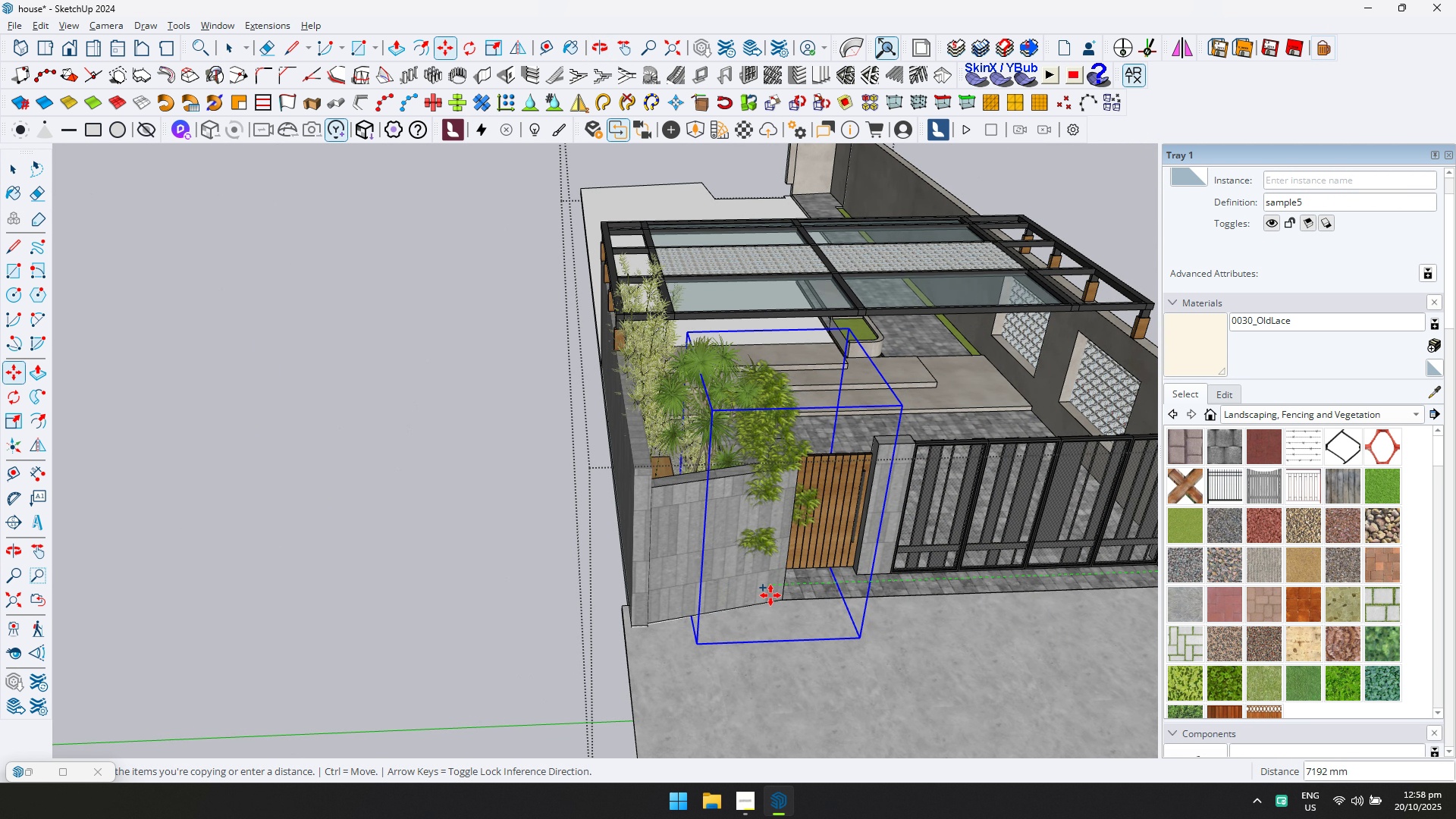 
key(Escape)
 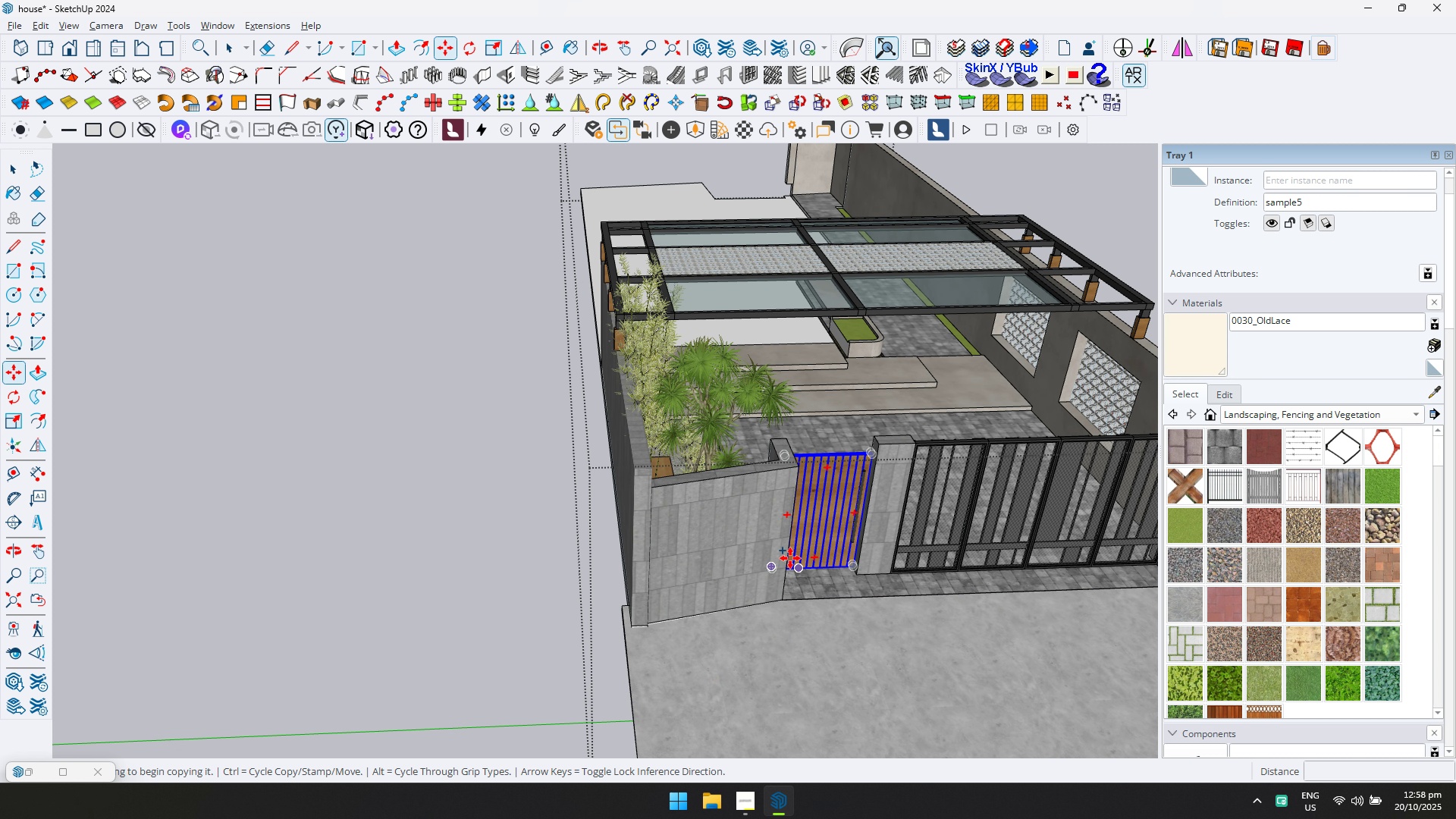 
scroll: coordinate [399, 420], scroll_direction: down, amount: 1.0
 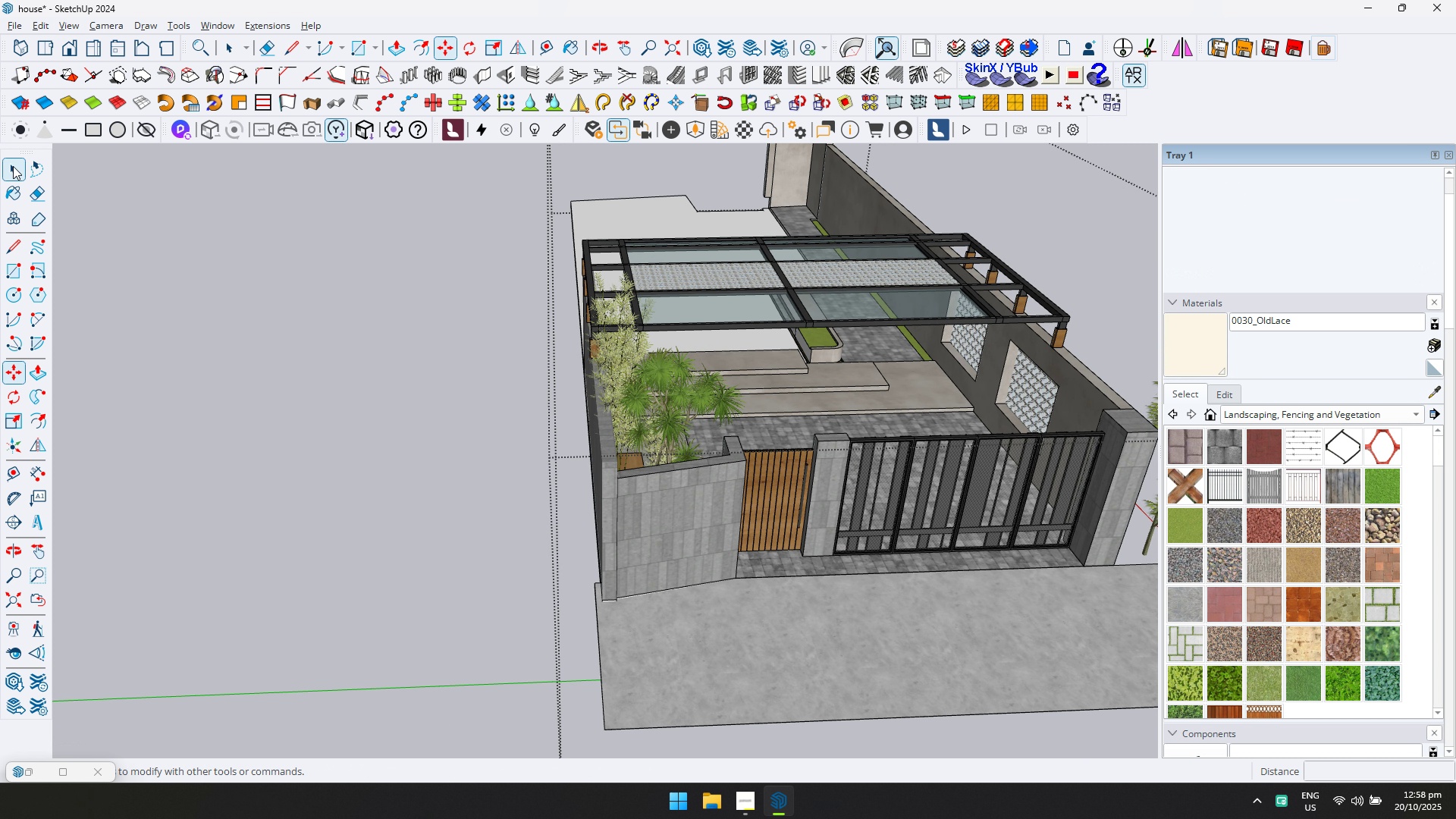 
left_click([13, 166])
 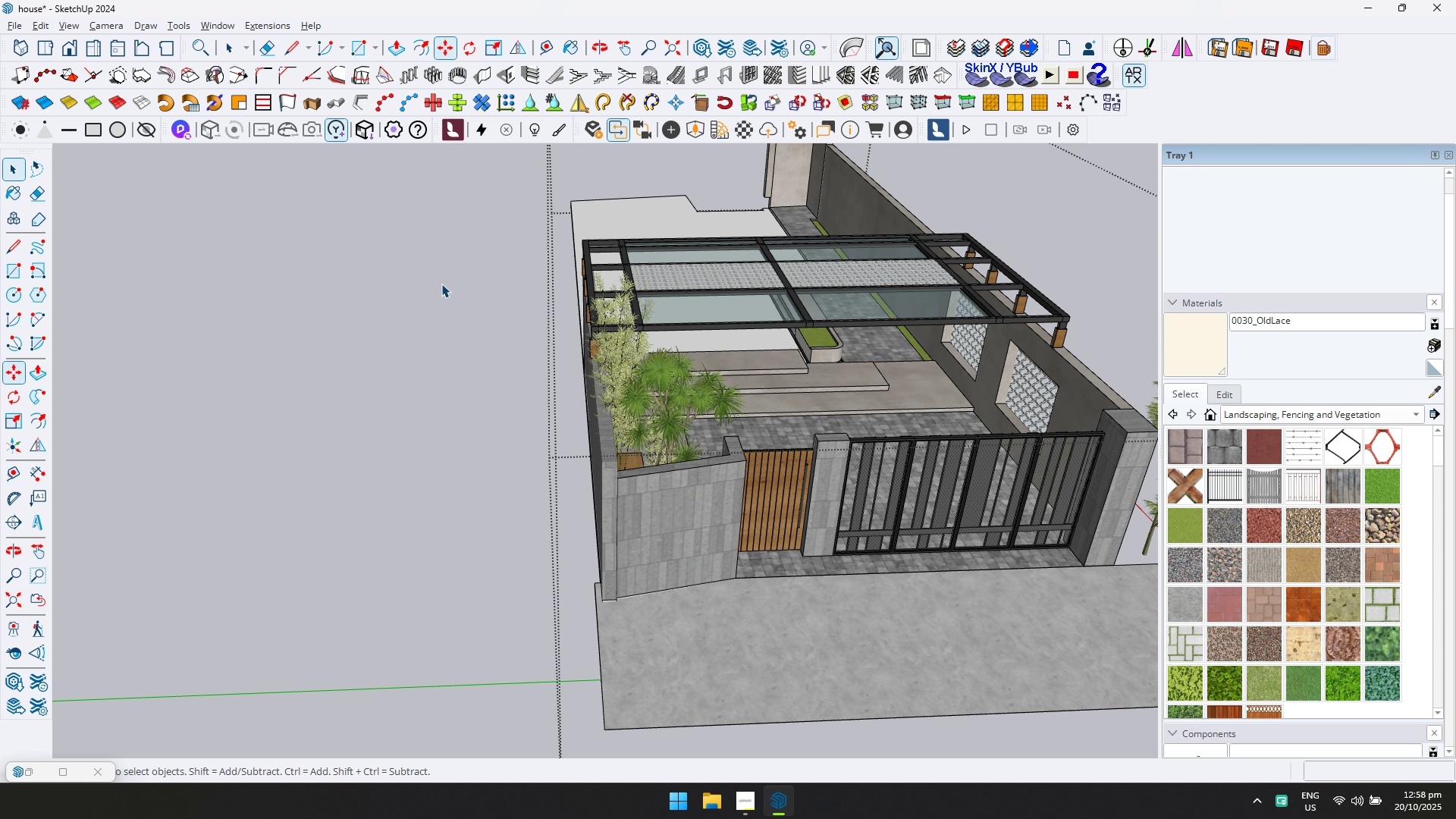 
scroll: coordinate [516, 314], scroll_direction: down, amount: 4.0
 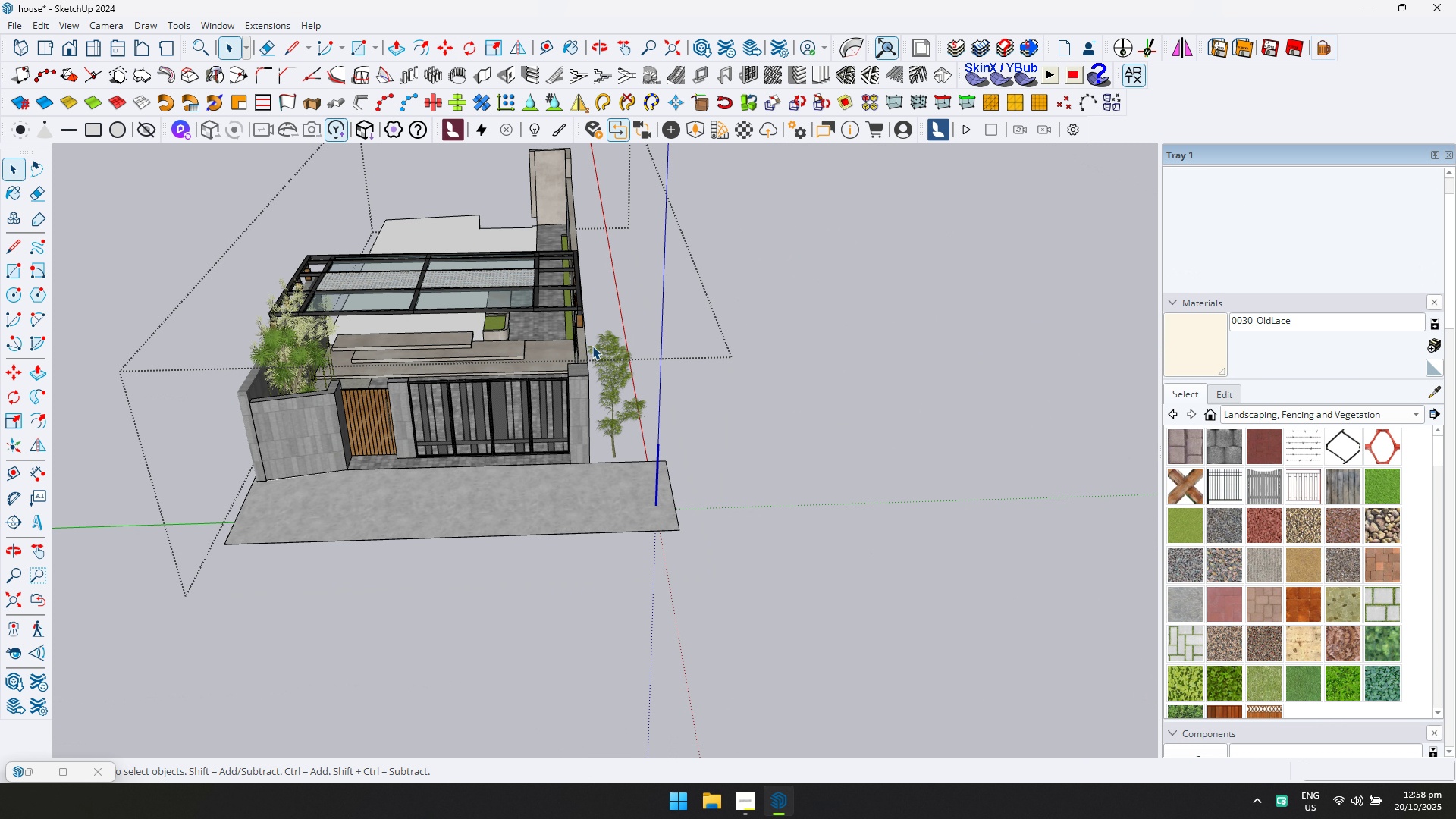 
hold_key(key=ShiftLeft, duration=0.3)
 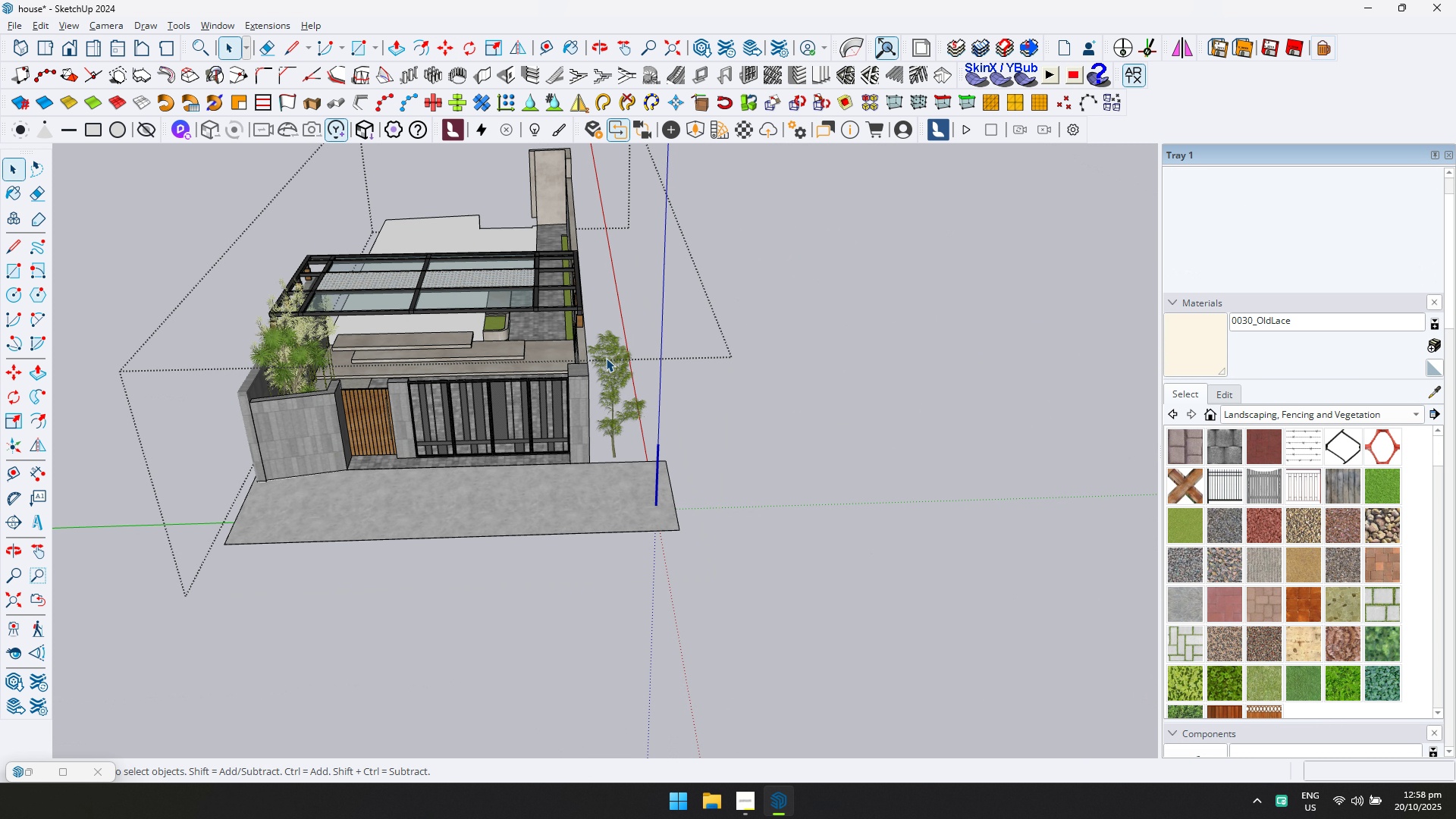 
left_click([606, 358])
 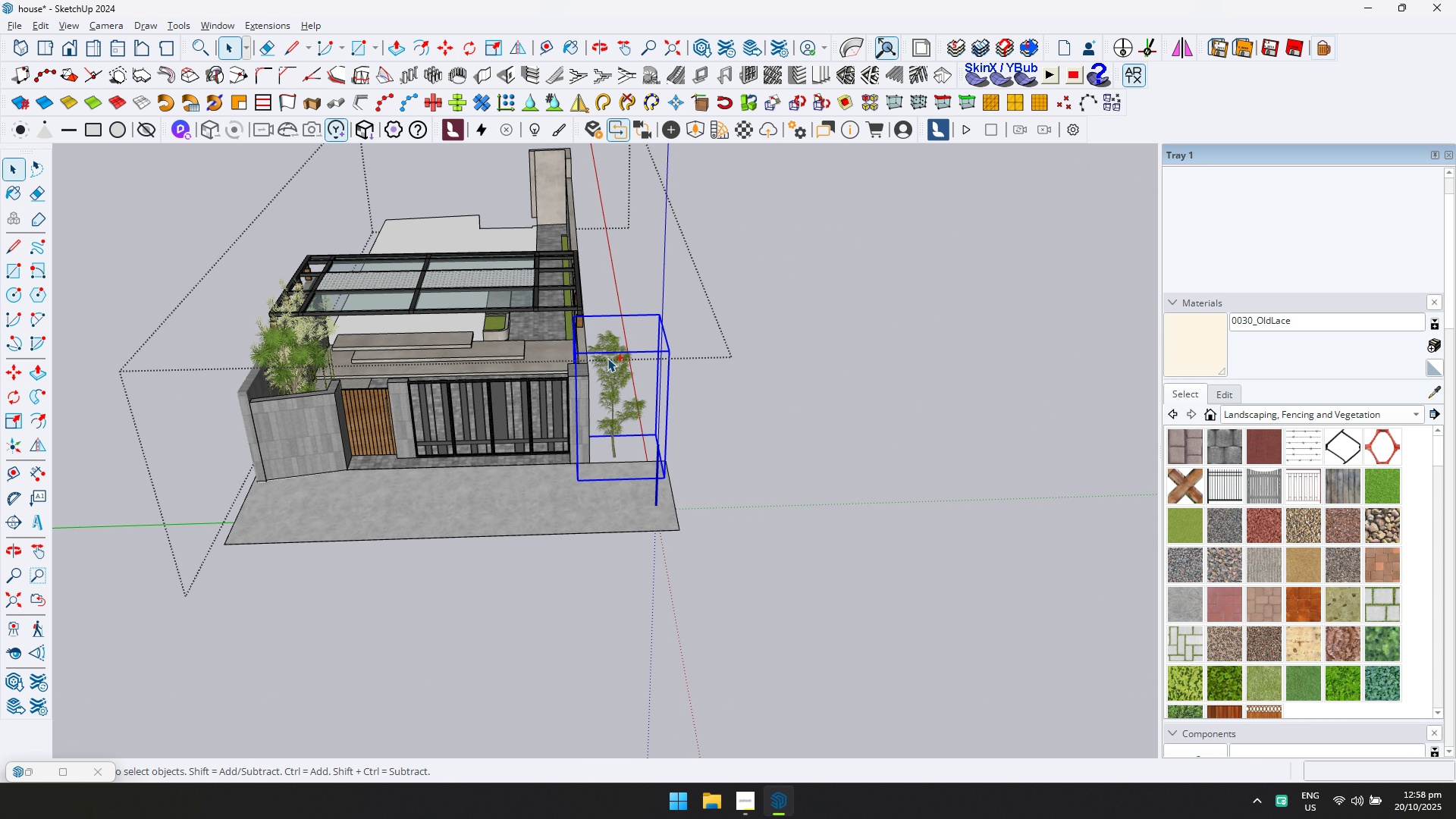 
key(Control+X)
 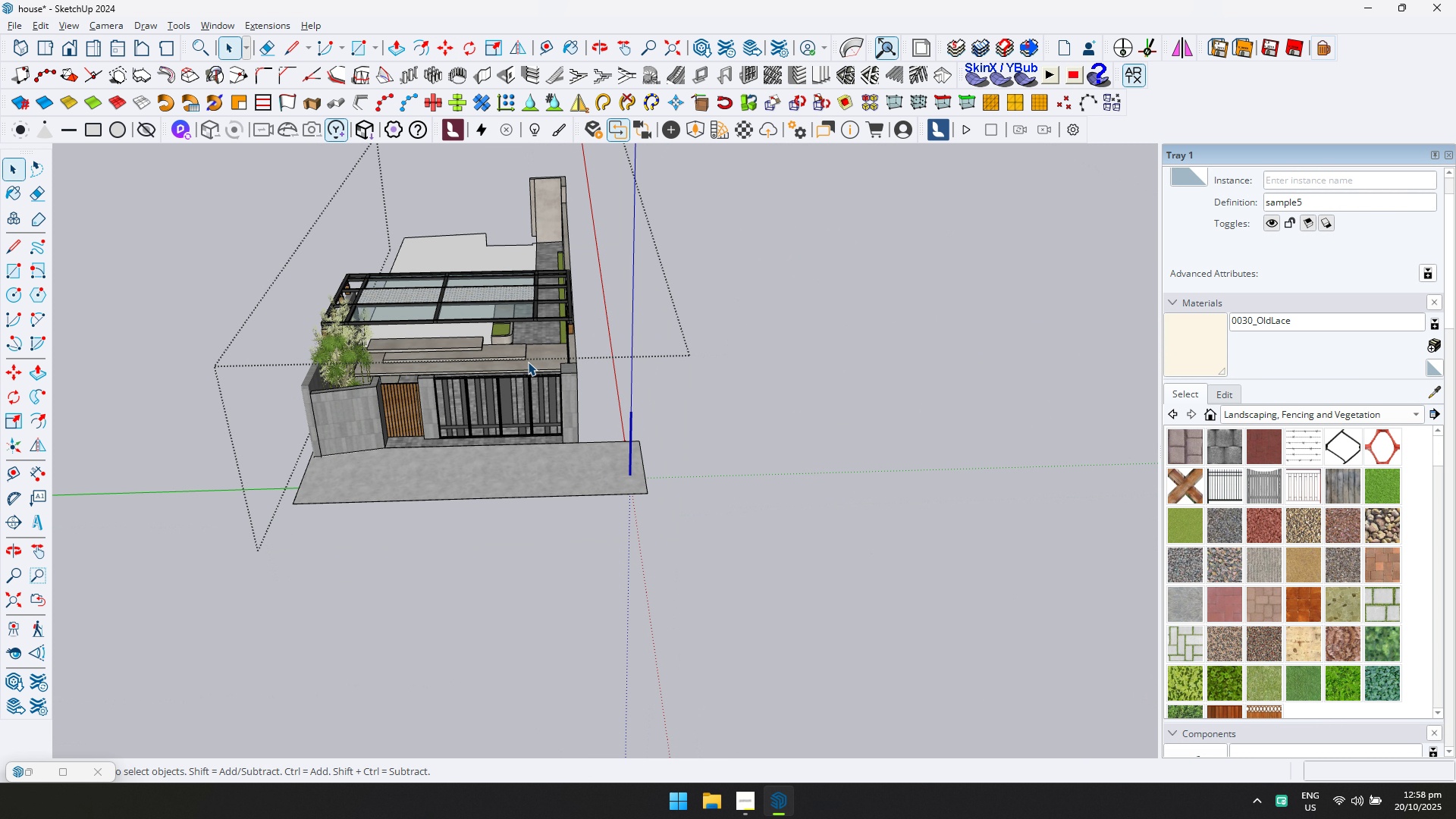 
scroll: coordinate [526, 360], scroll_direction: down, amount: 5.0
 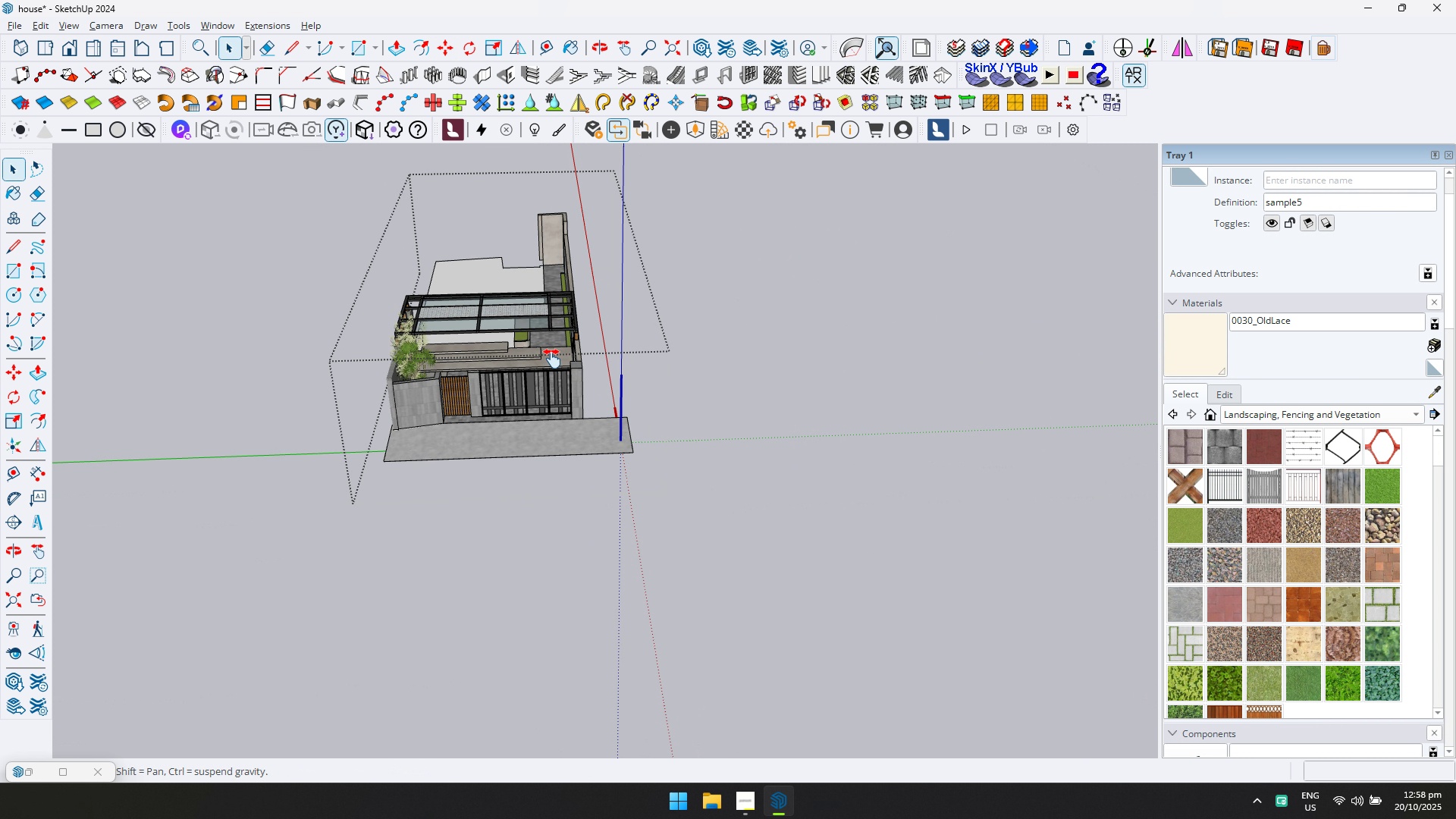 
key(Shift+ShiftLeft)
 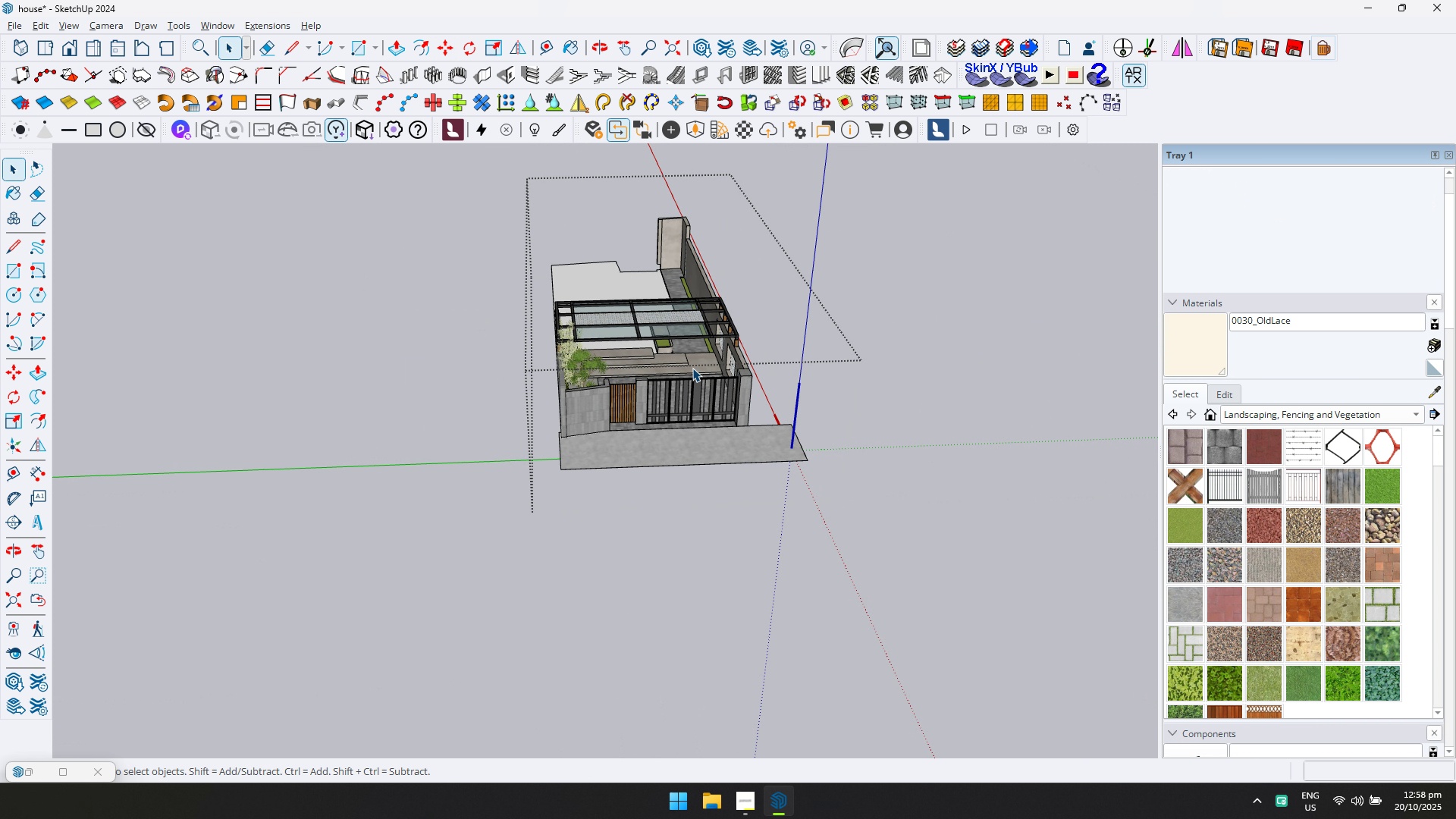 
scroll: coordinate [517, 430], scroll_direction: up, amount: 20.0
 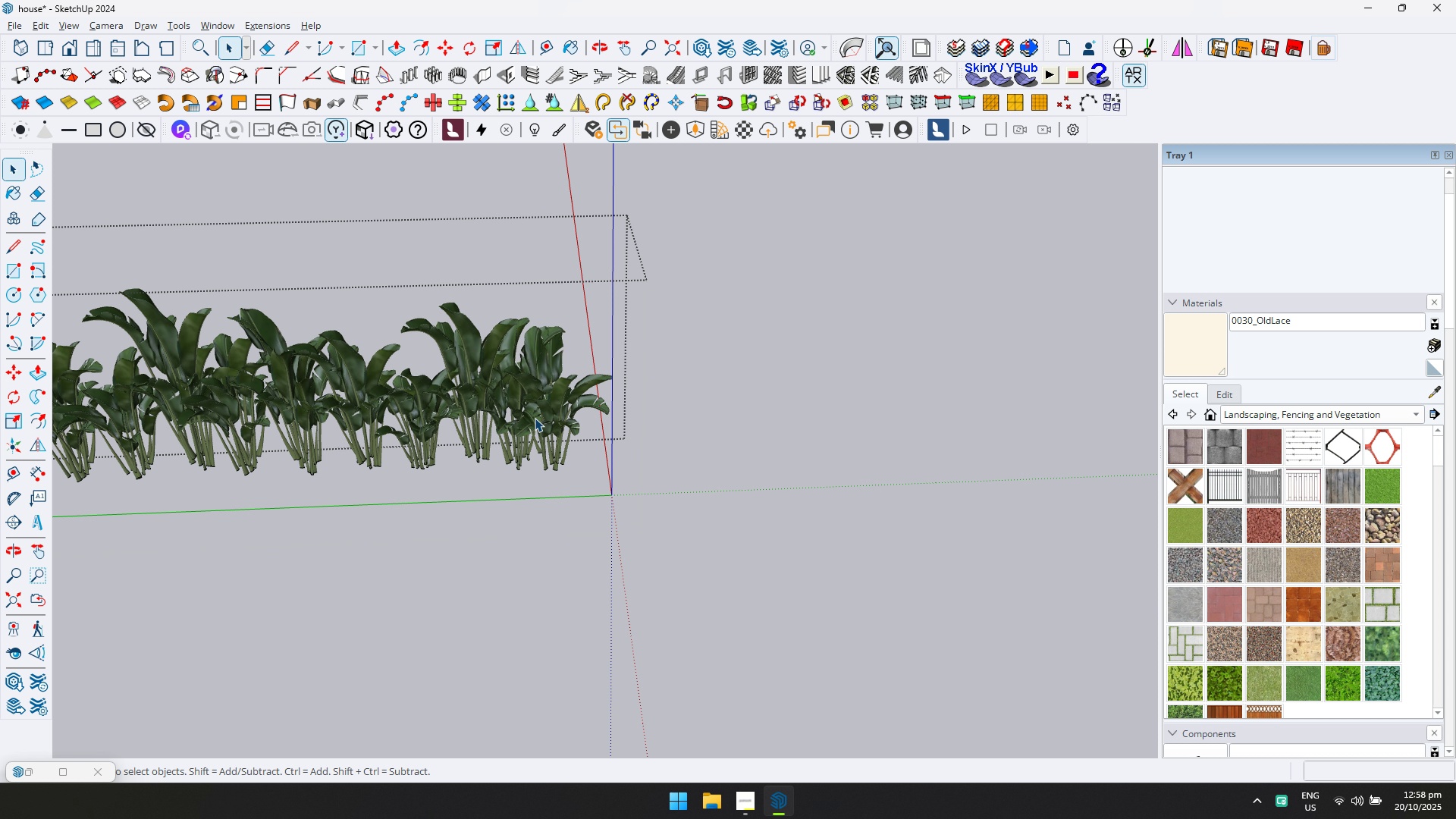 
key(Escape)
 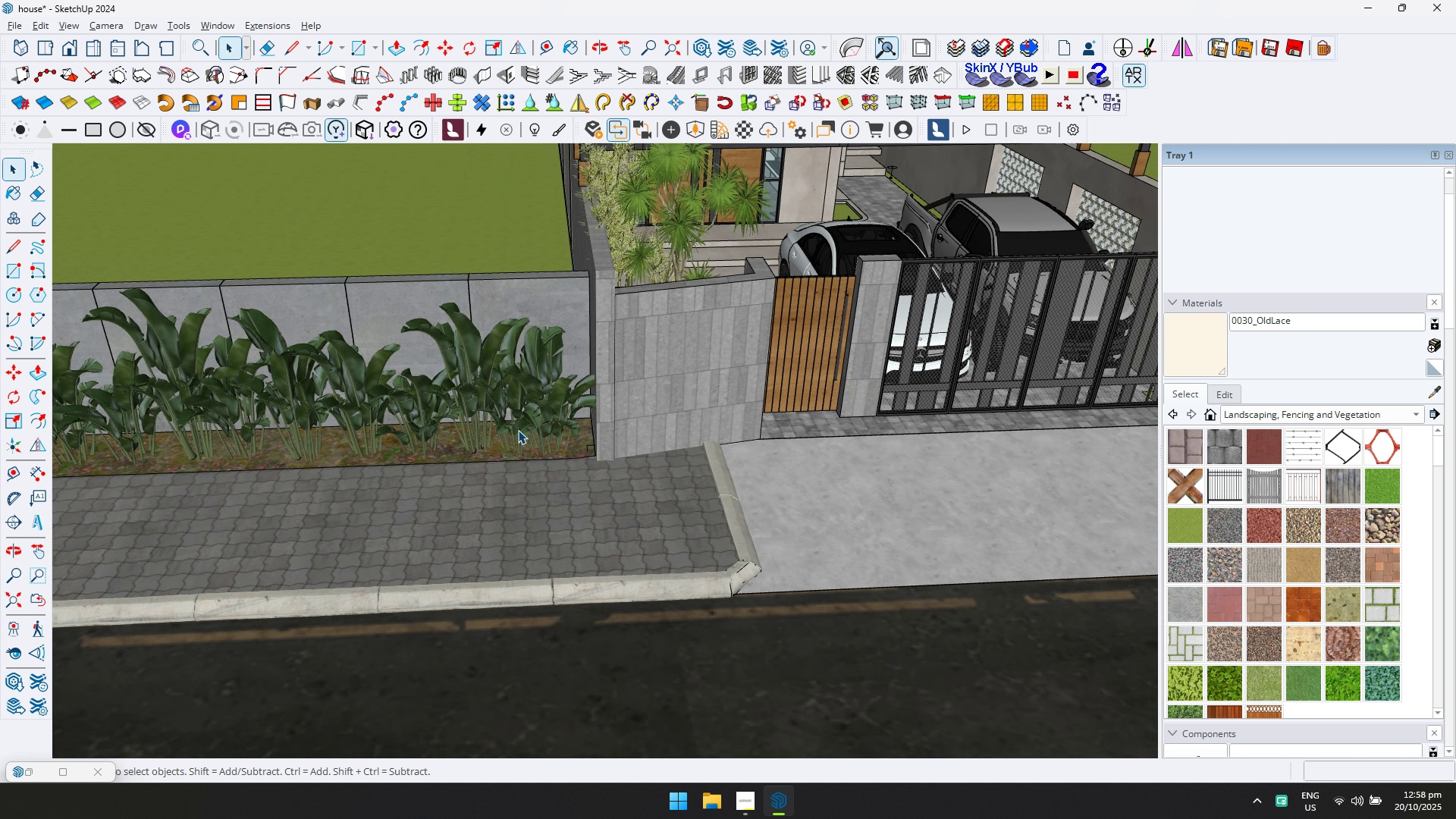 
double_click([535, 418])
 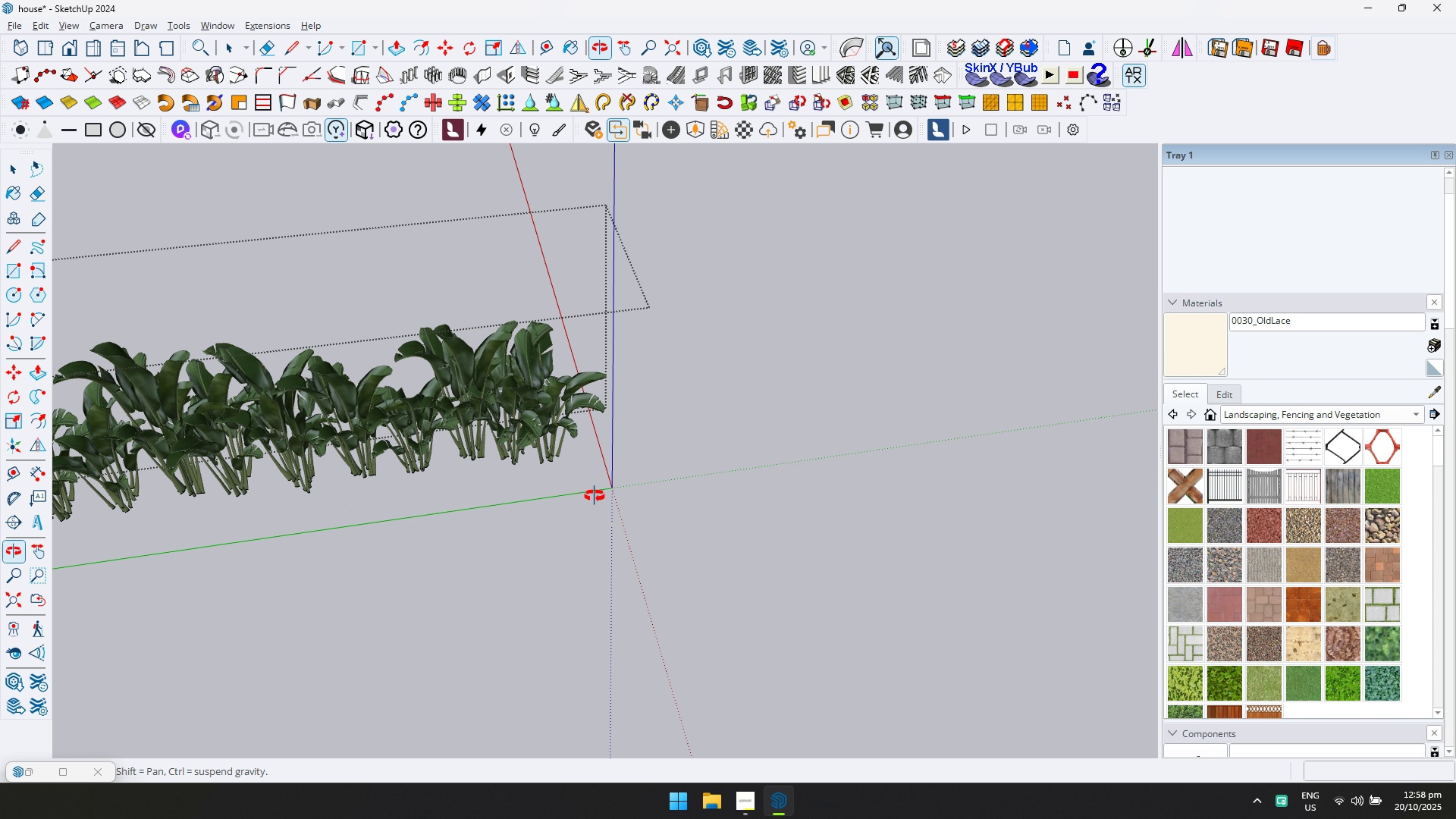 
scroll: coordinate [573, 455], scroll_direction: up, amount: 4.0
 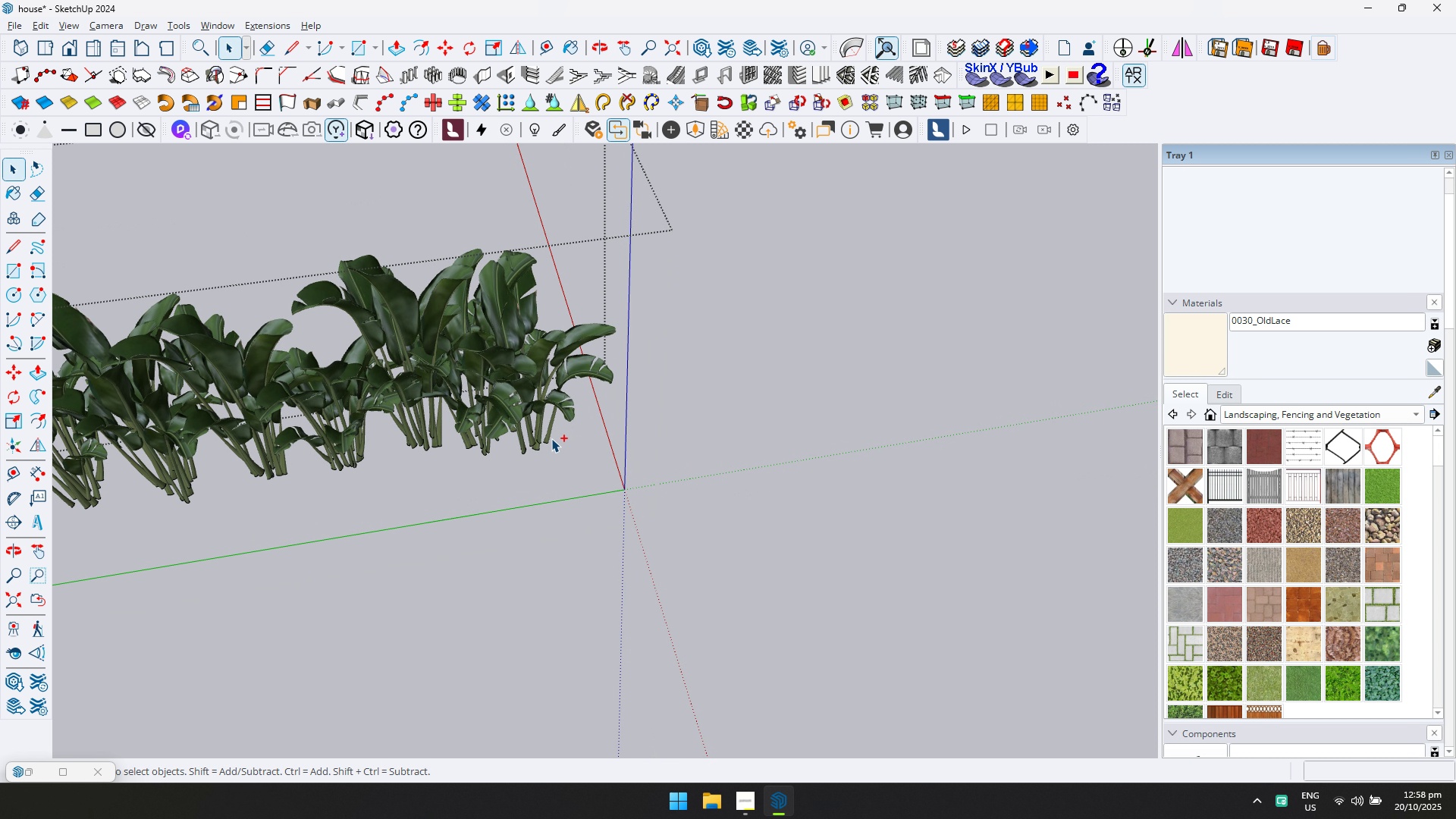 
key(Control+V)
 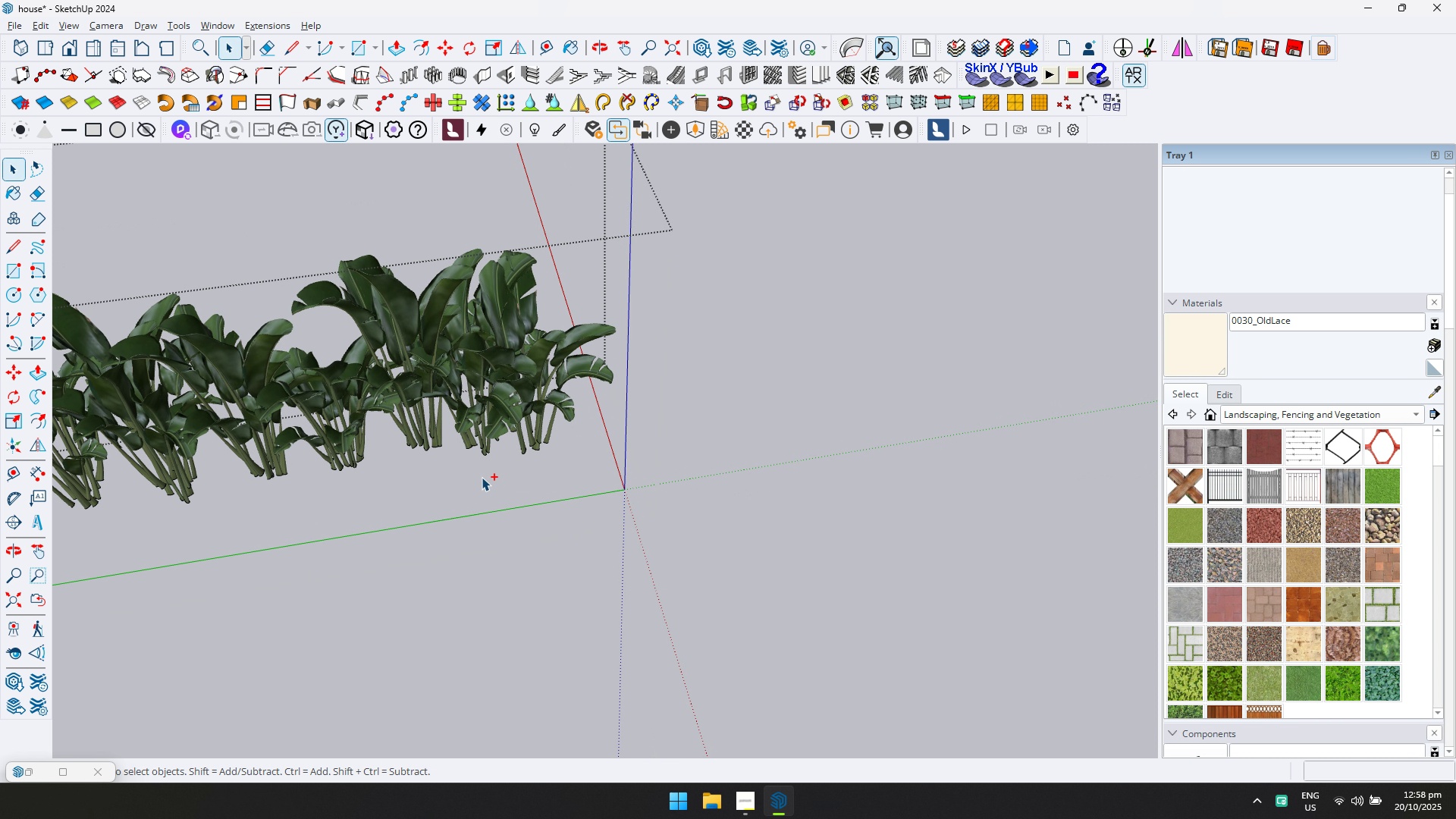 
scroll: coordinate [568, 439], scroll_direction: down, amount: 19.0
 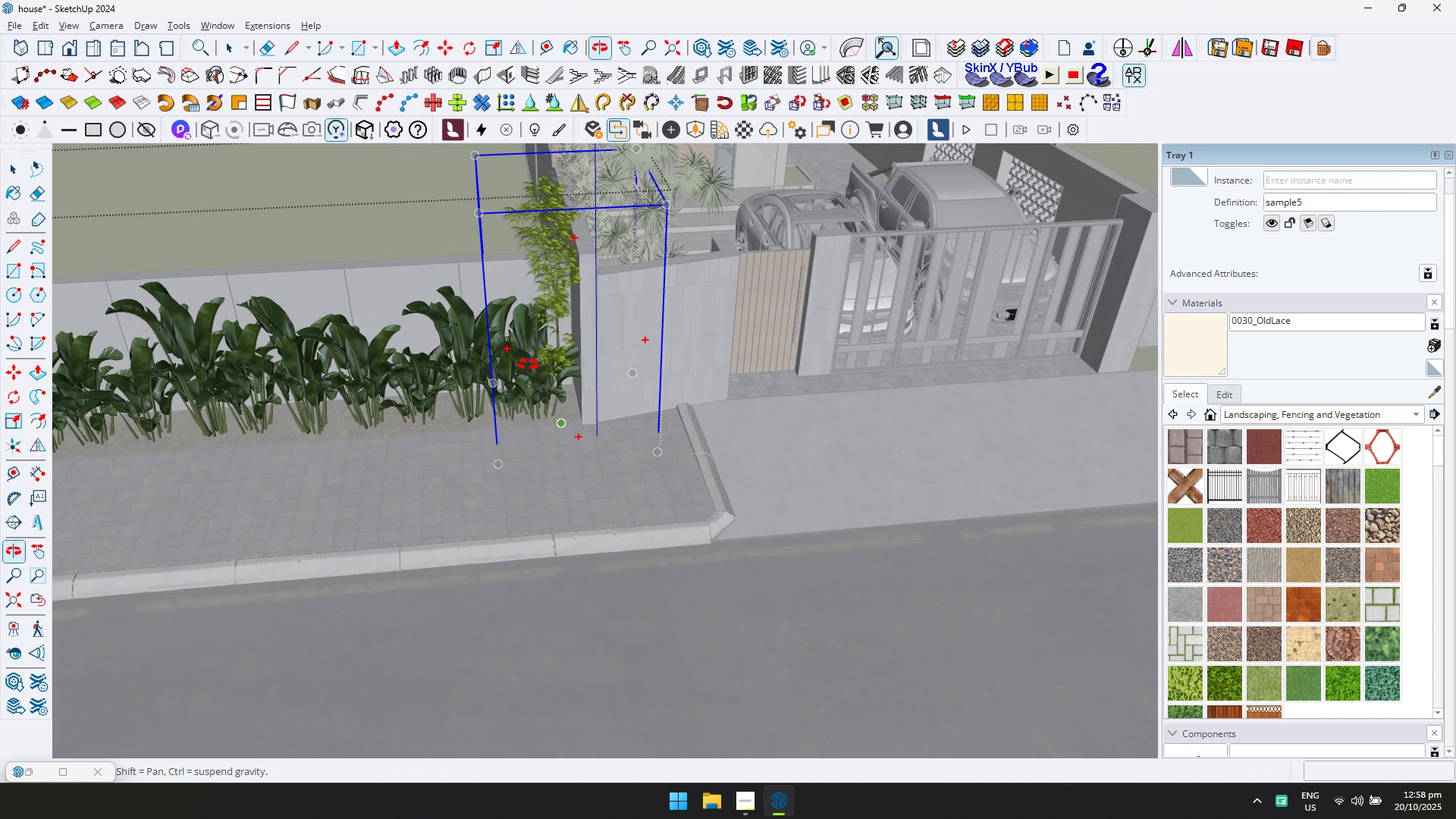 
key(D)
 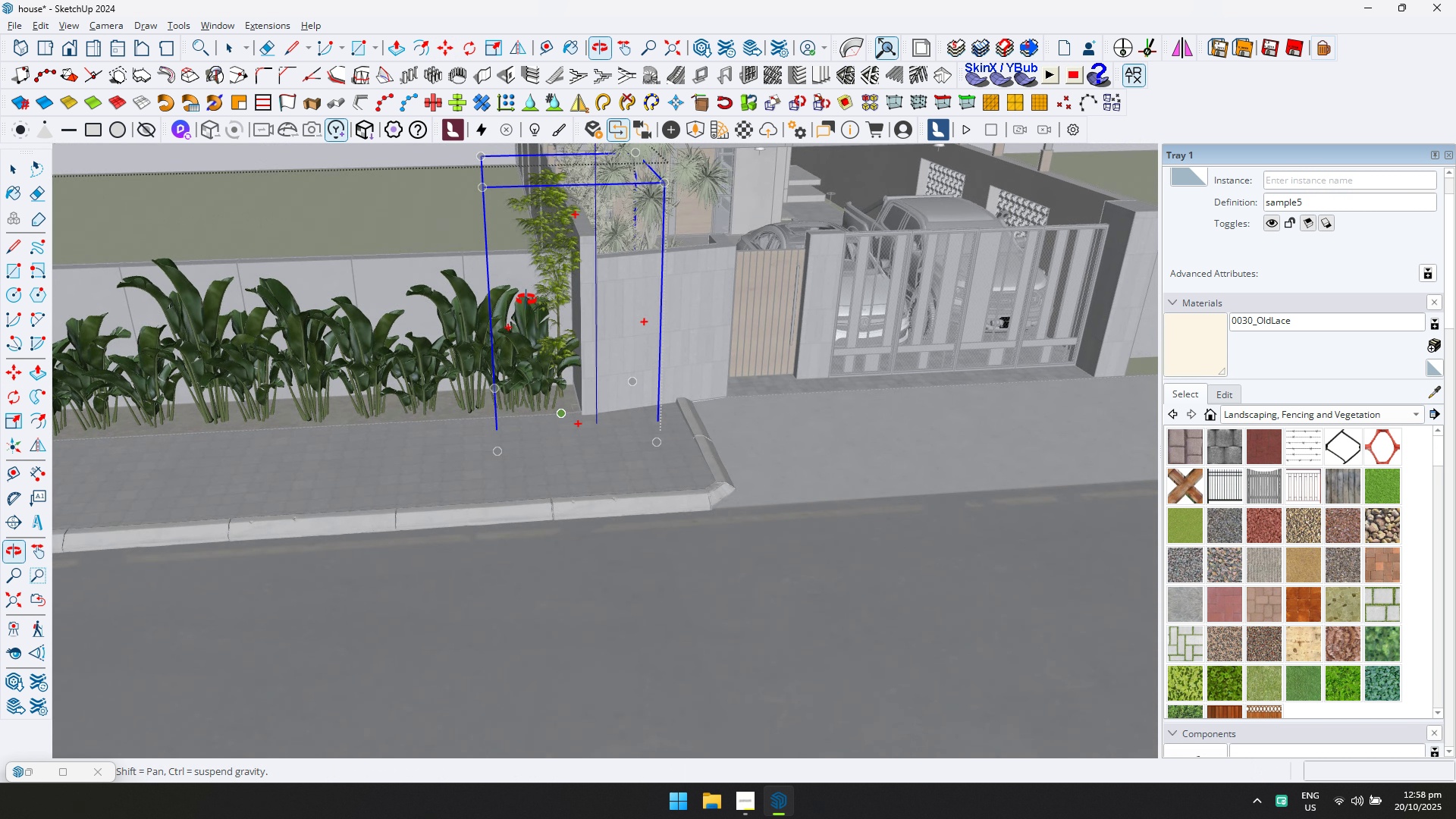 
scroll: coordinate [546, 413], scroll_direction: up, amount: 3.0
 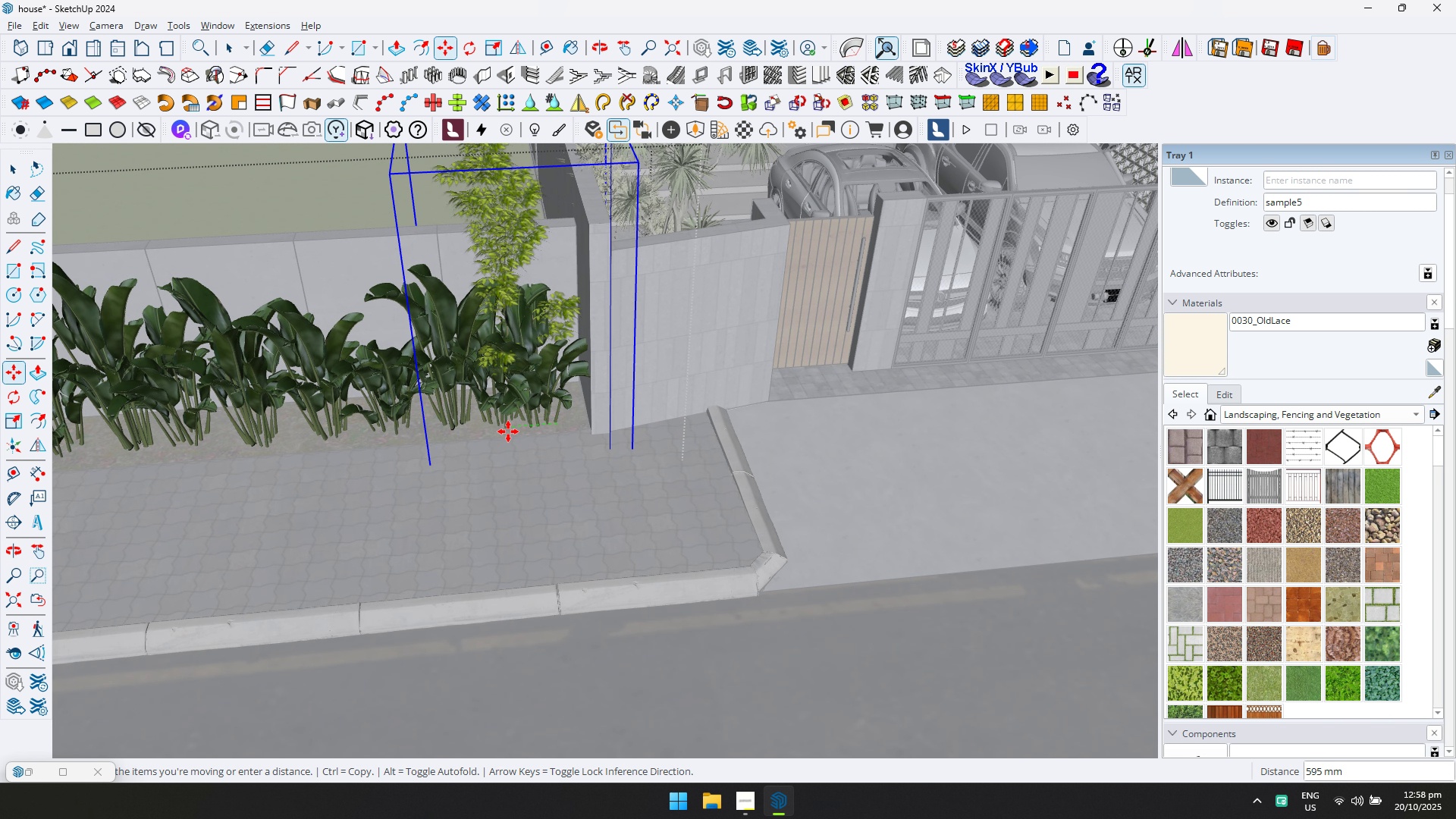 
left_click([509, 431])
 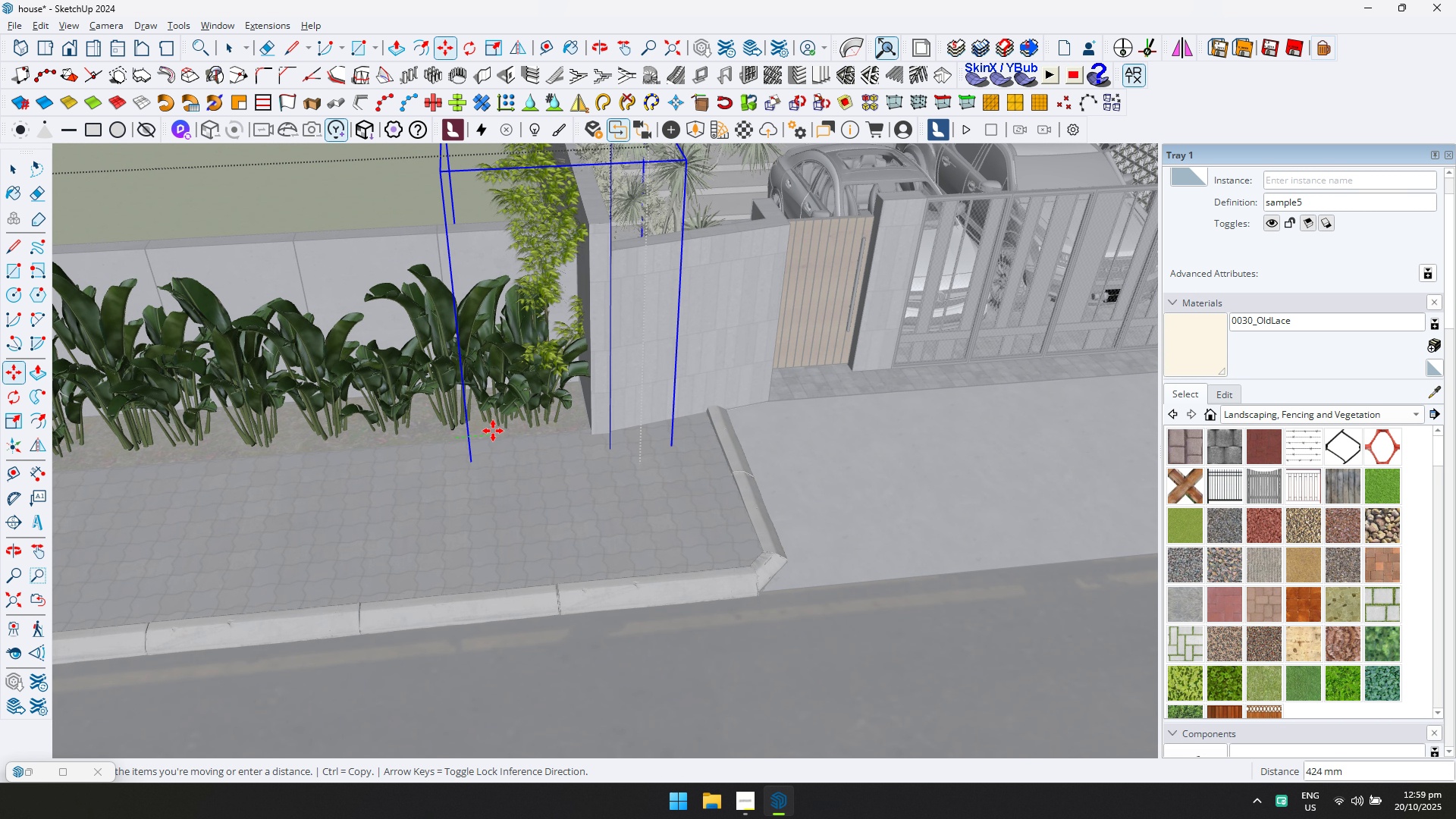 
left_click([493, 431])
 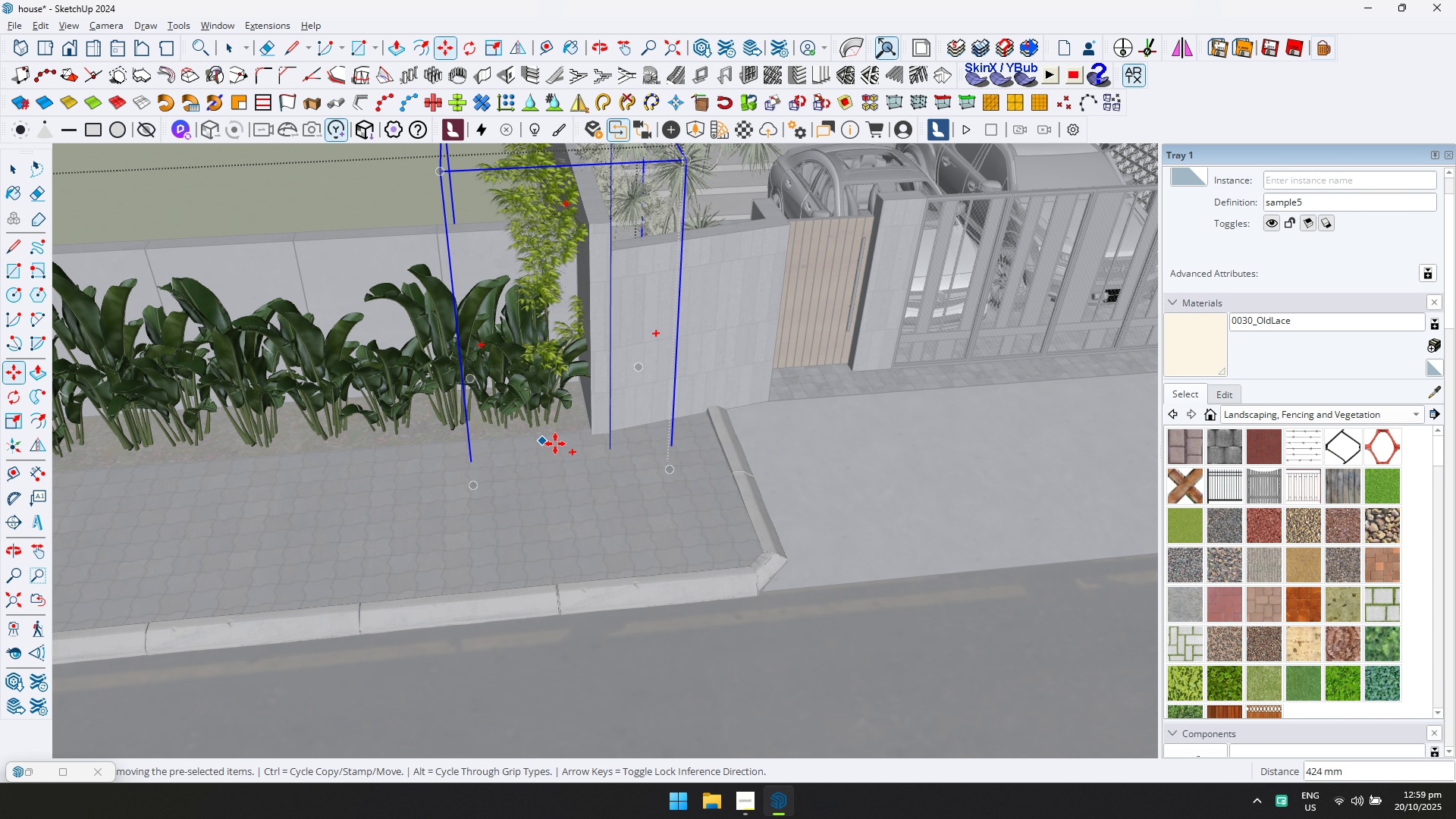 
key(Q)
 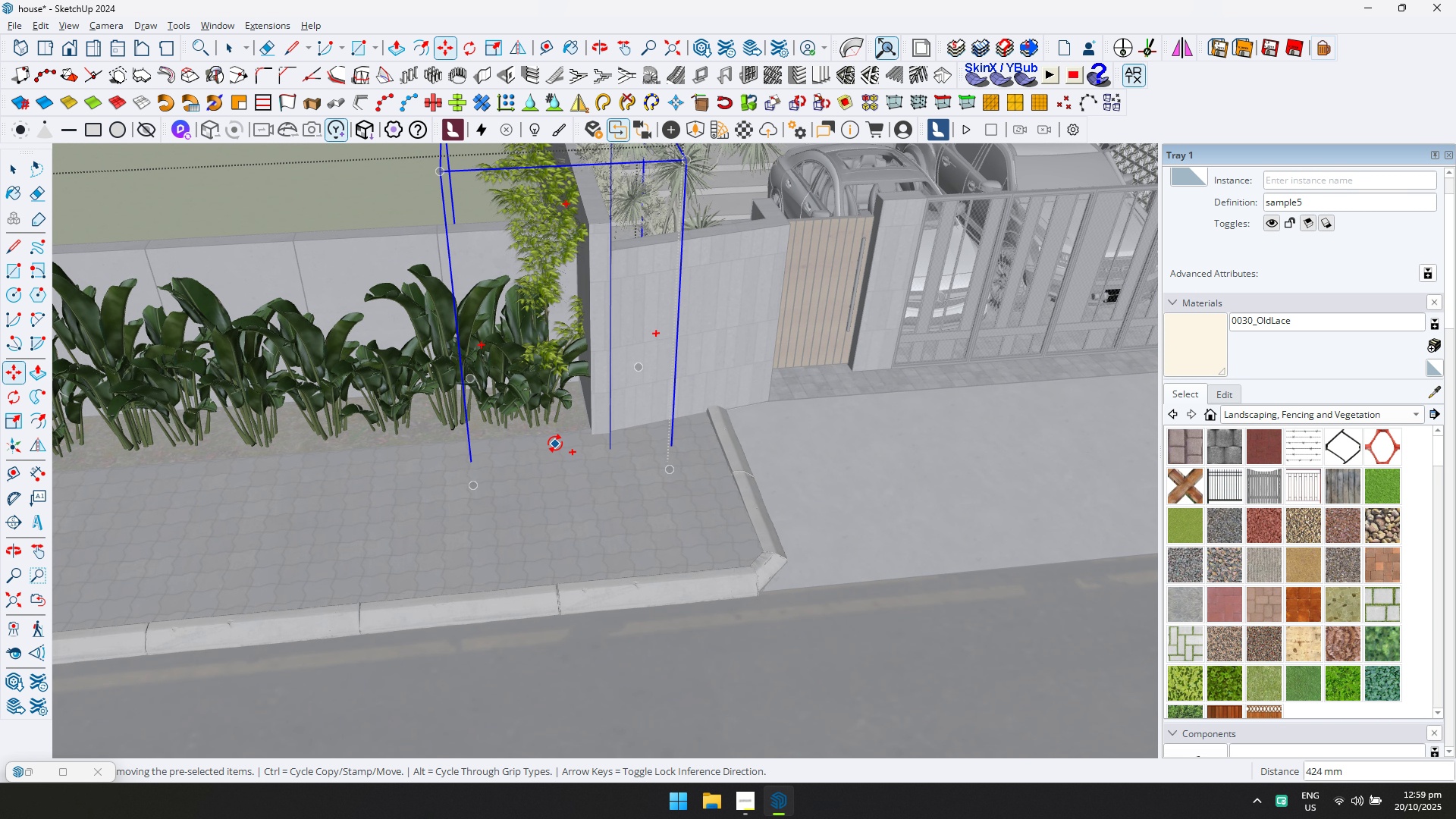 
key(Tab)
 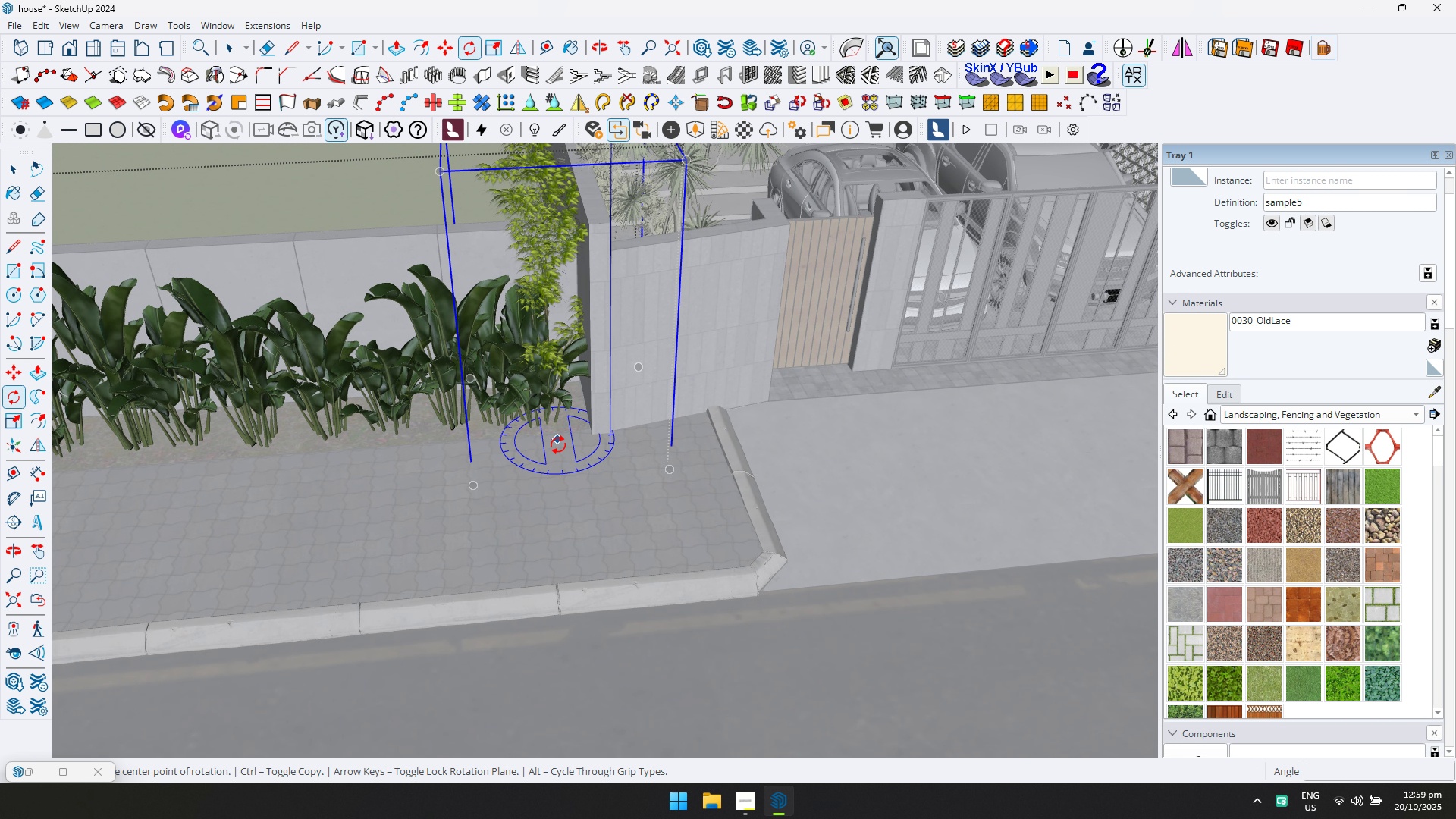 
left_click([558, 447])
 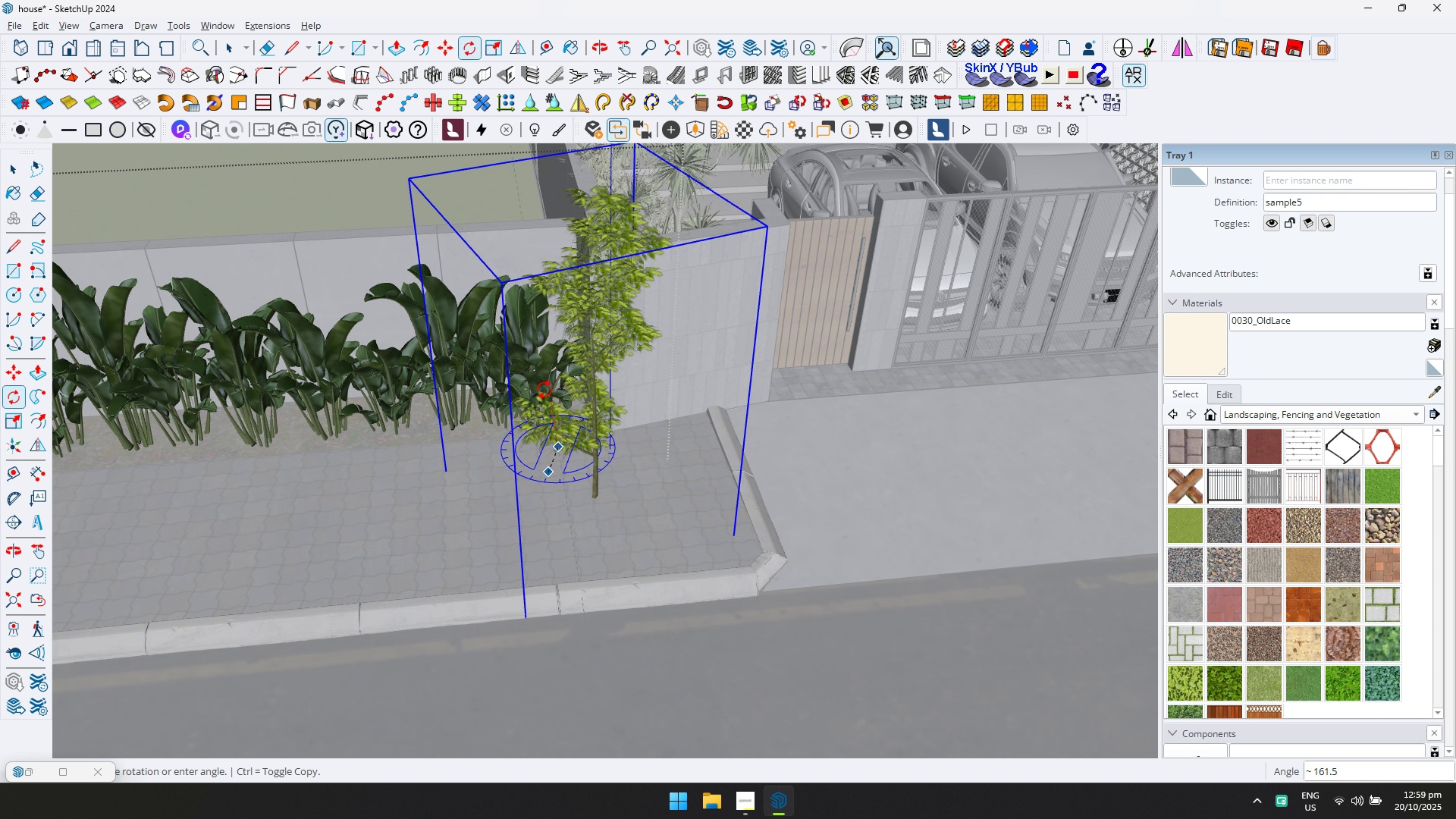 
left_click([549, 390])
 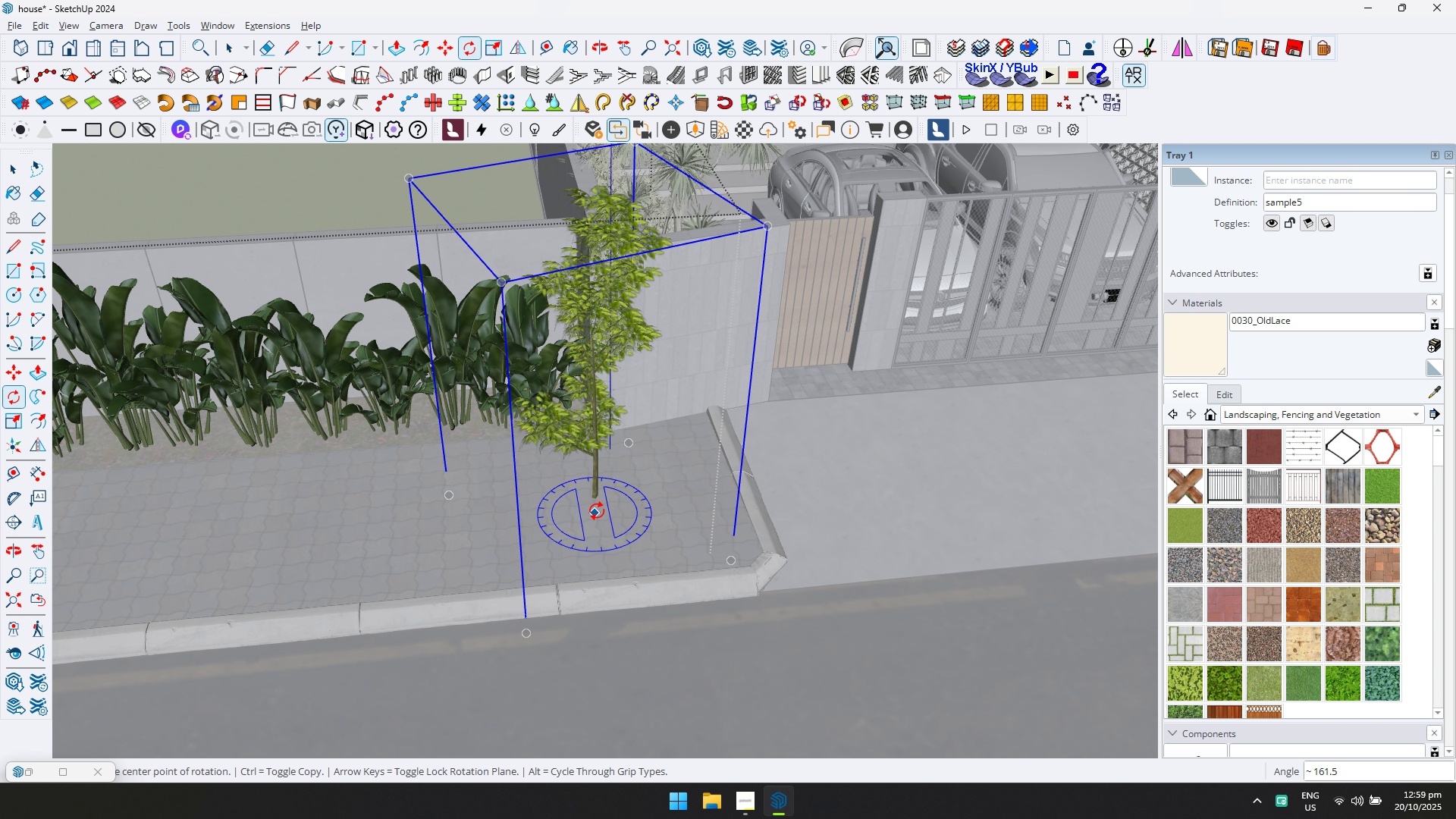 
key(M)
 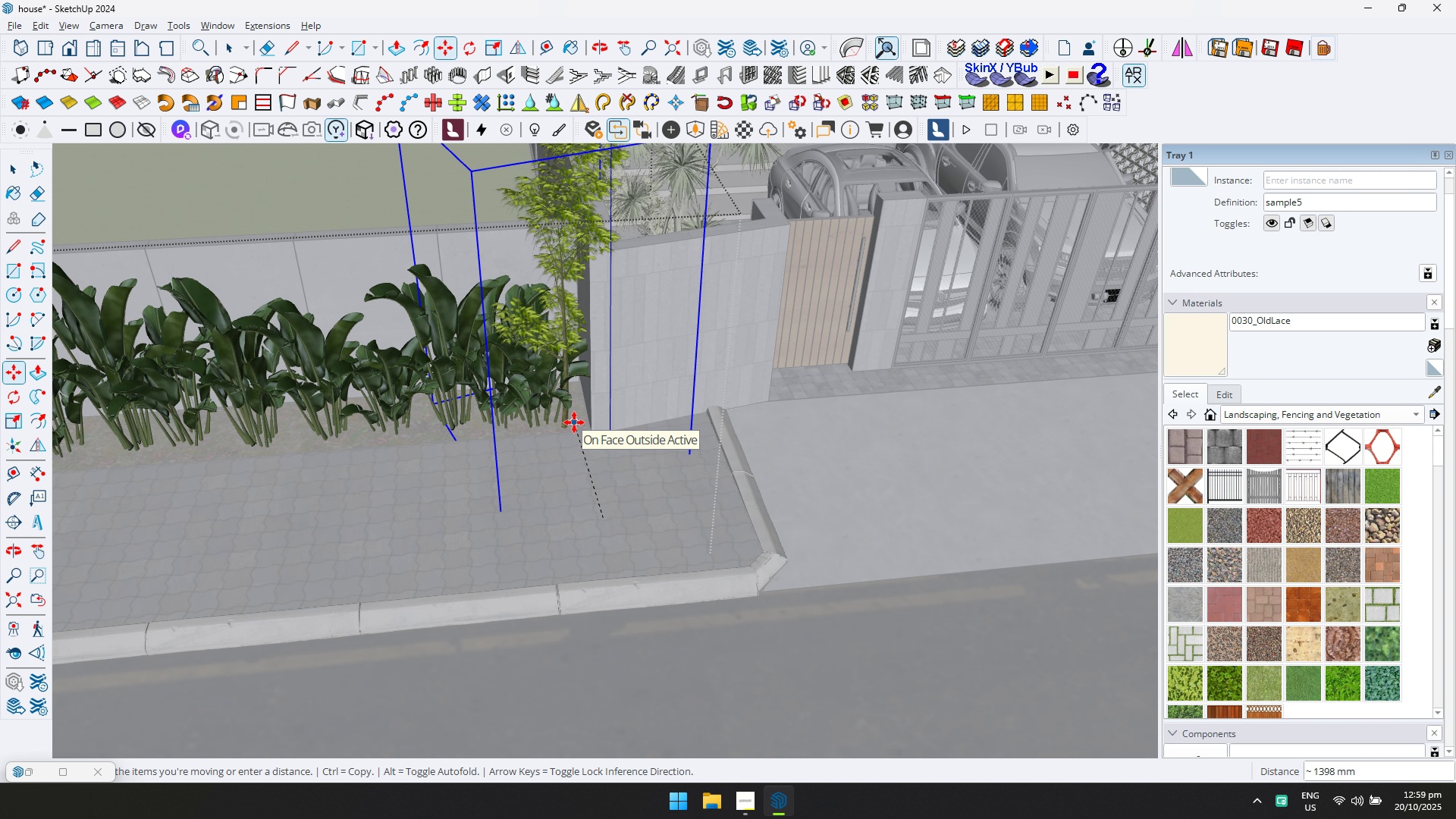 
scroll: coordinate [573, 422], scroll_direction: up, amount: 4.0
 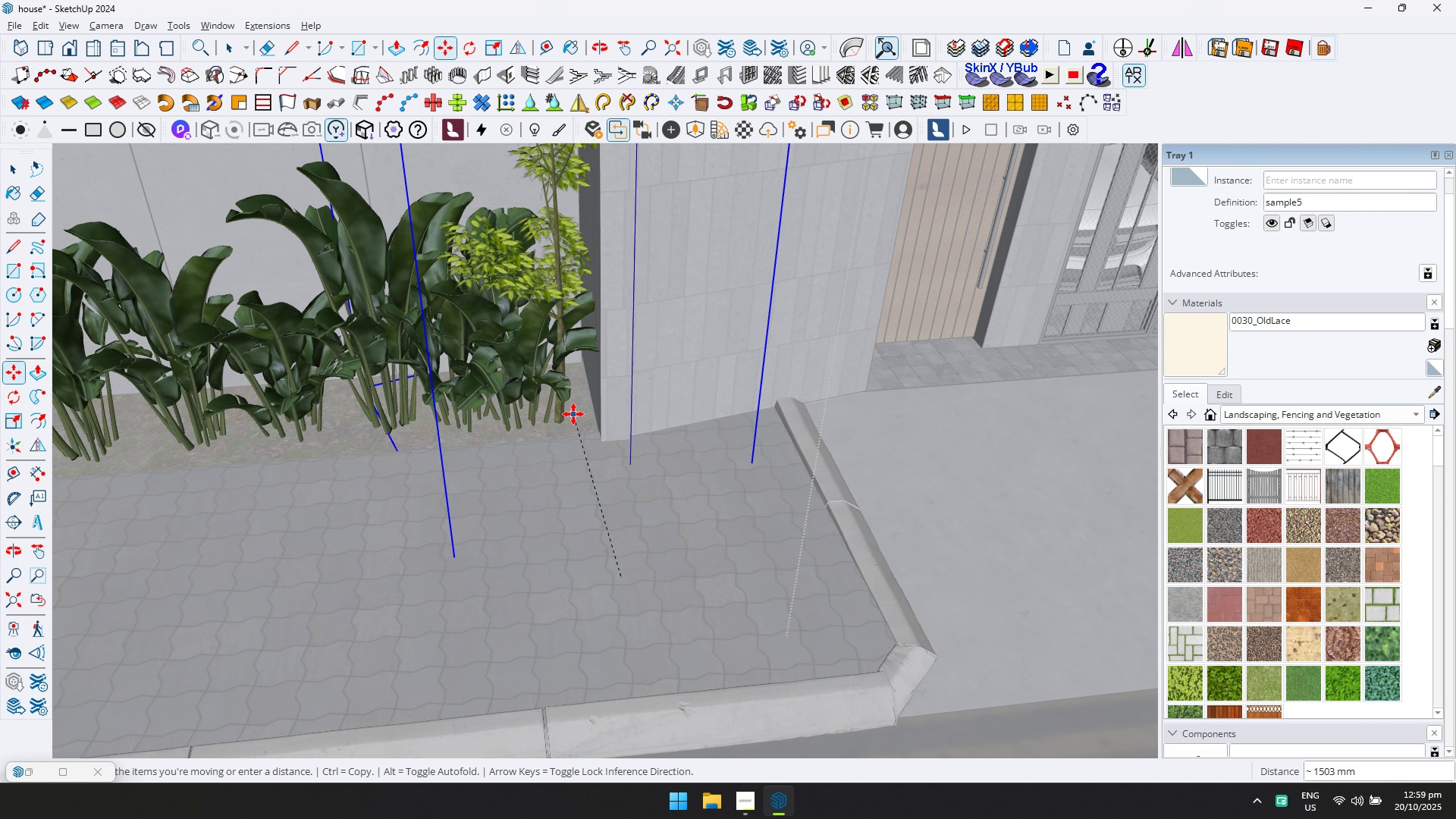 
left_click([573, 414])
 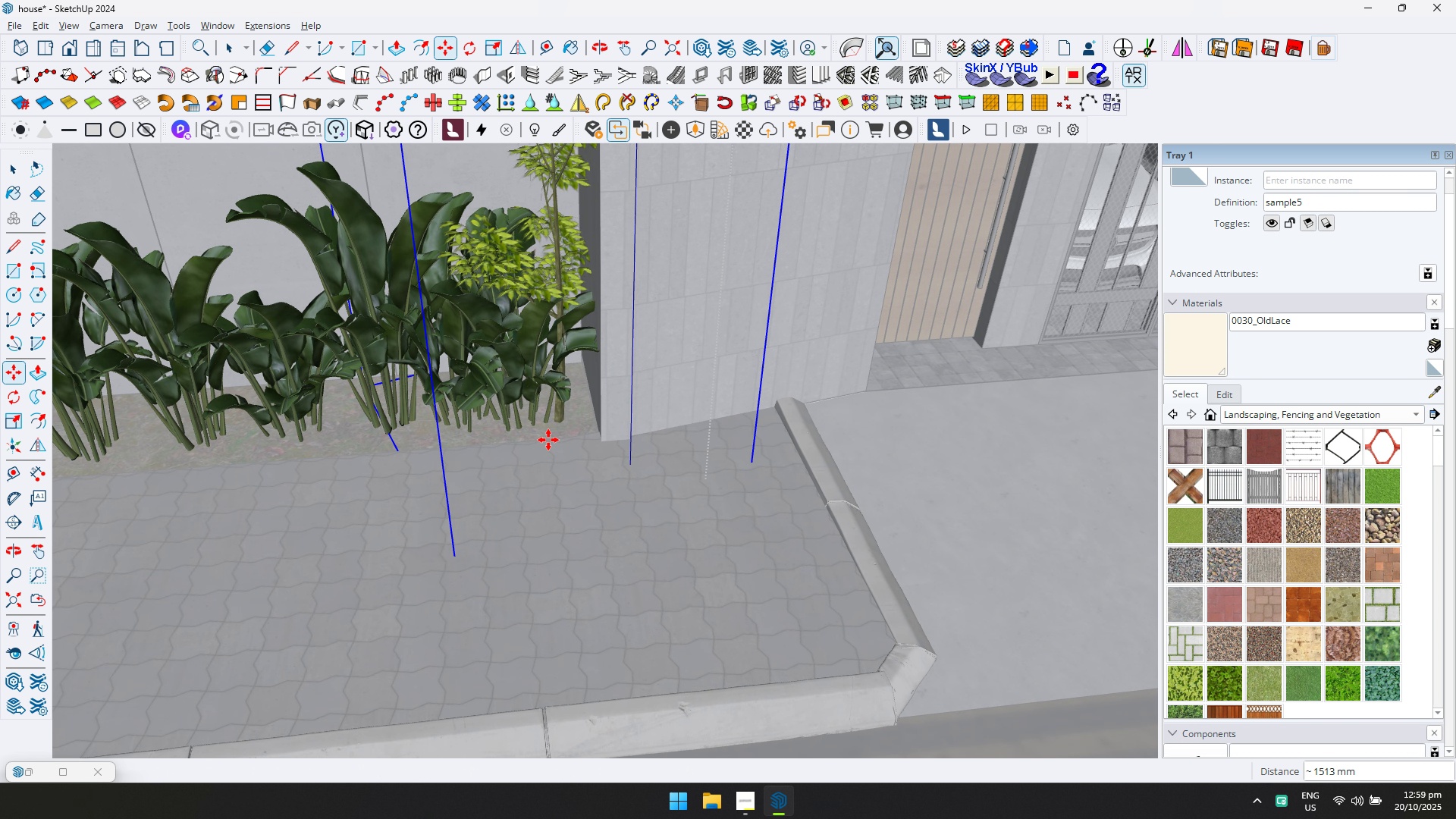 
scroll: coordinate [549, 434], scroll_direction: down, amount: 1.0
 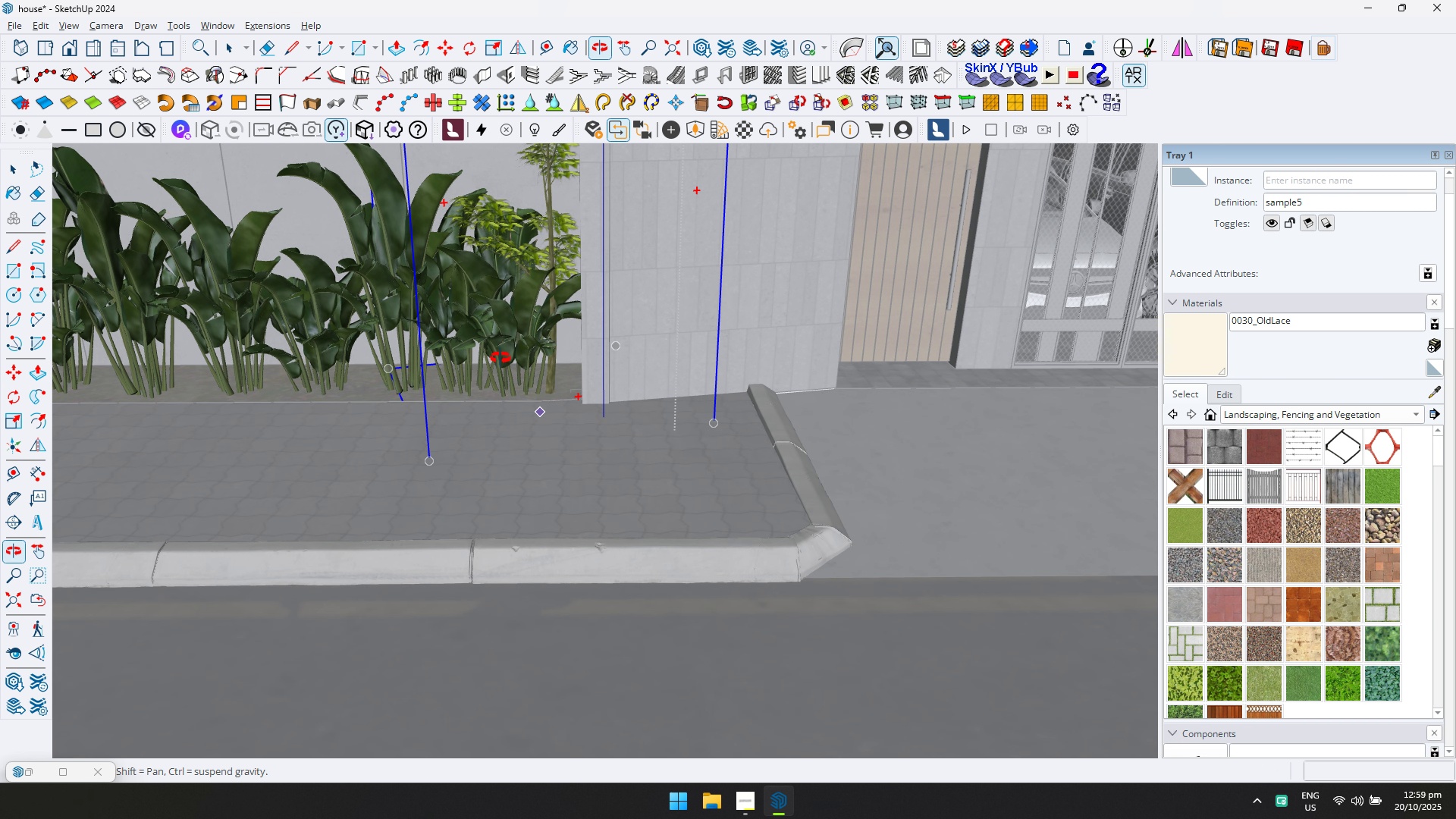 
scroll: coordinate [530, 388], scroll_direction: up, amount: 3.0
 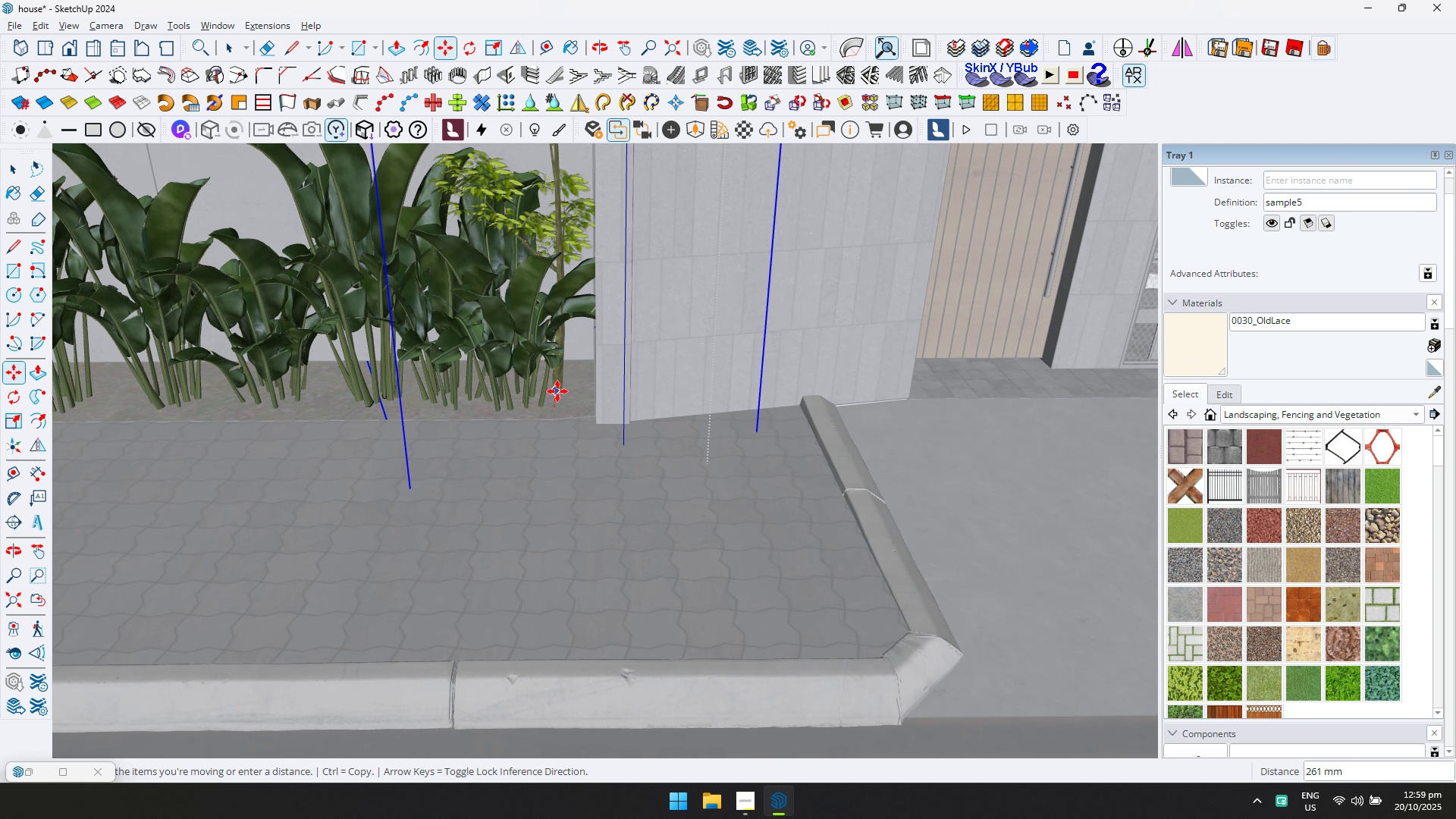 
left_click([557, 391])
 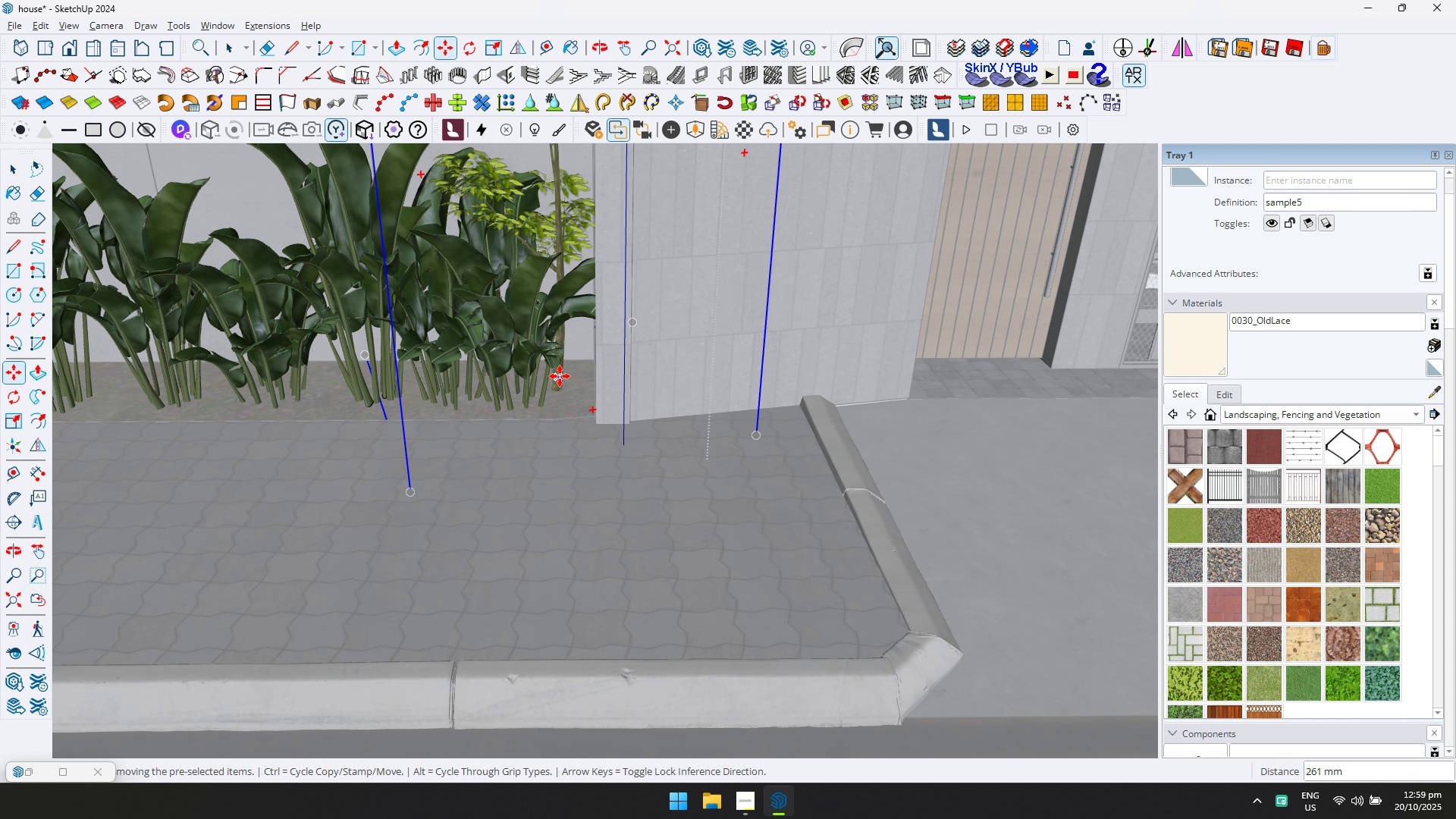 
left_click([560, 376])
 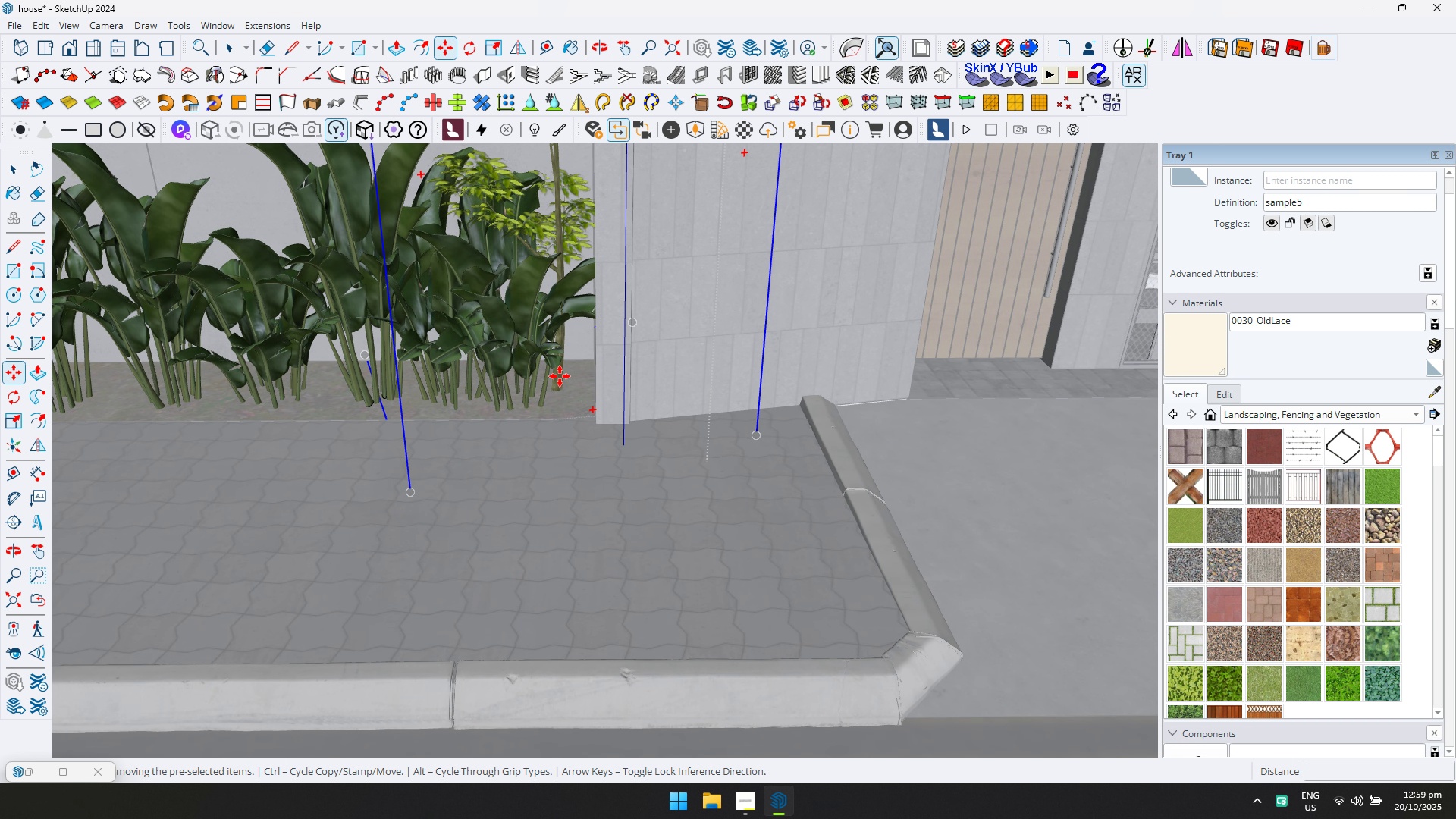 
key(ArrowUp)
 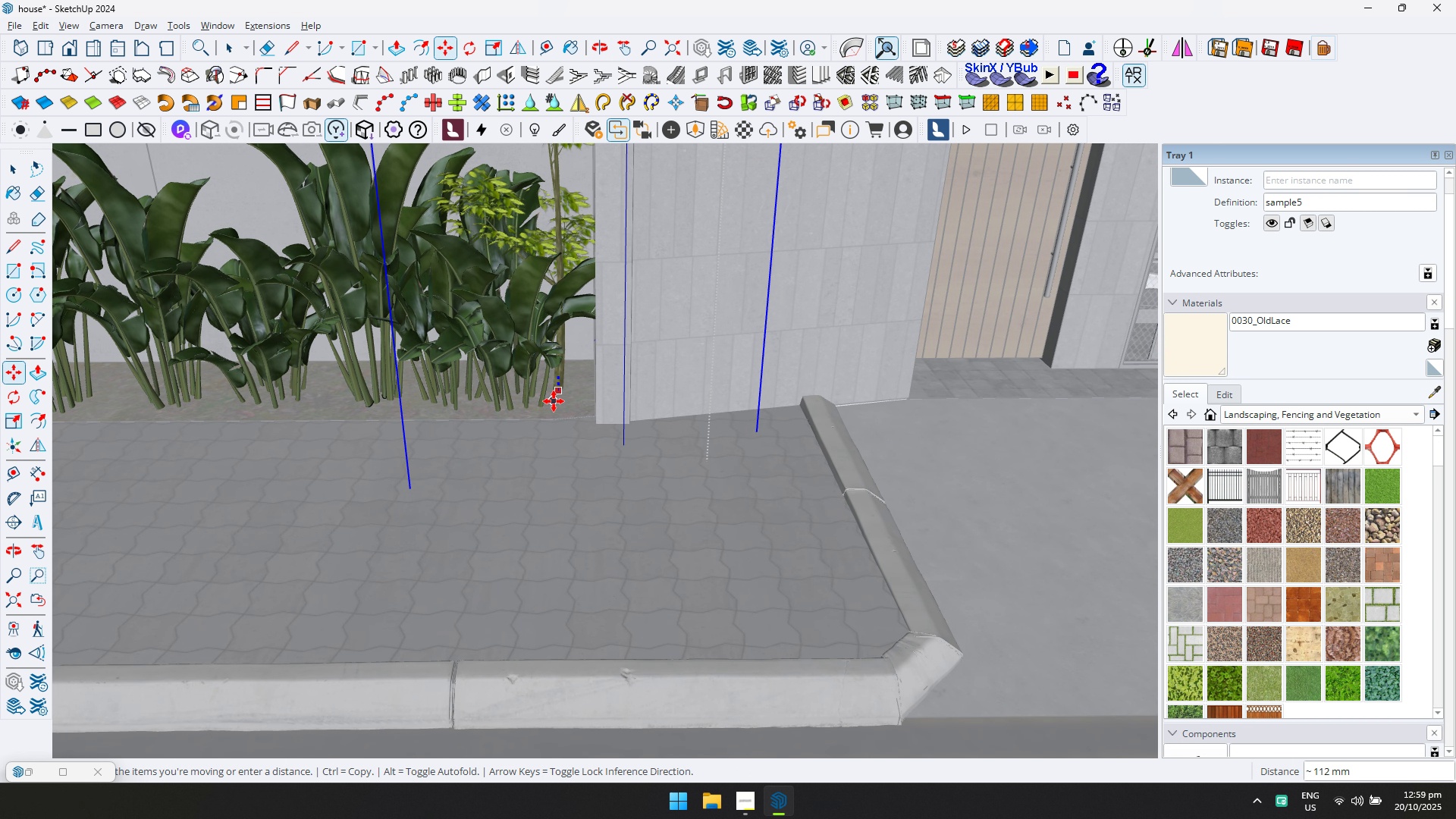 
left_click([554, 401])
 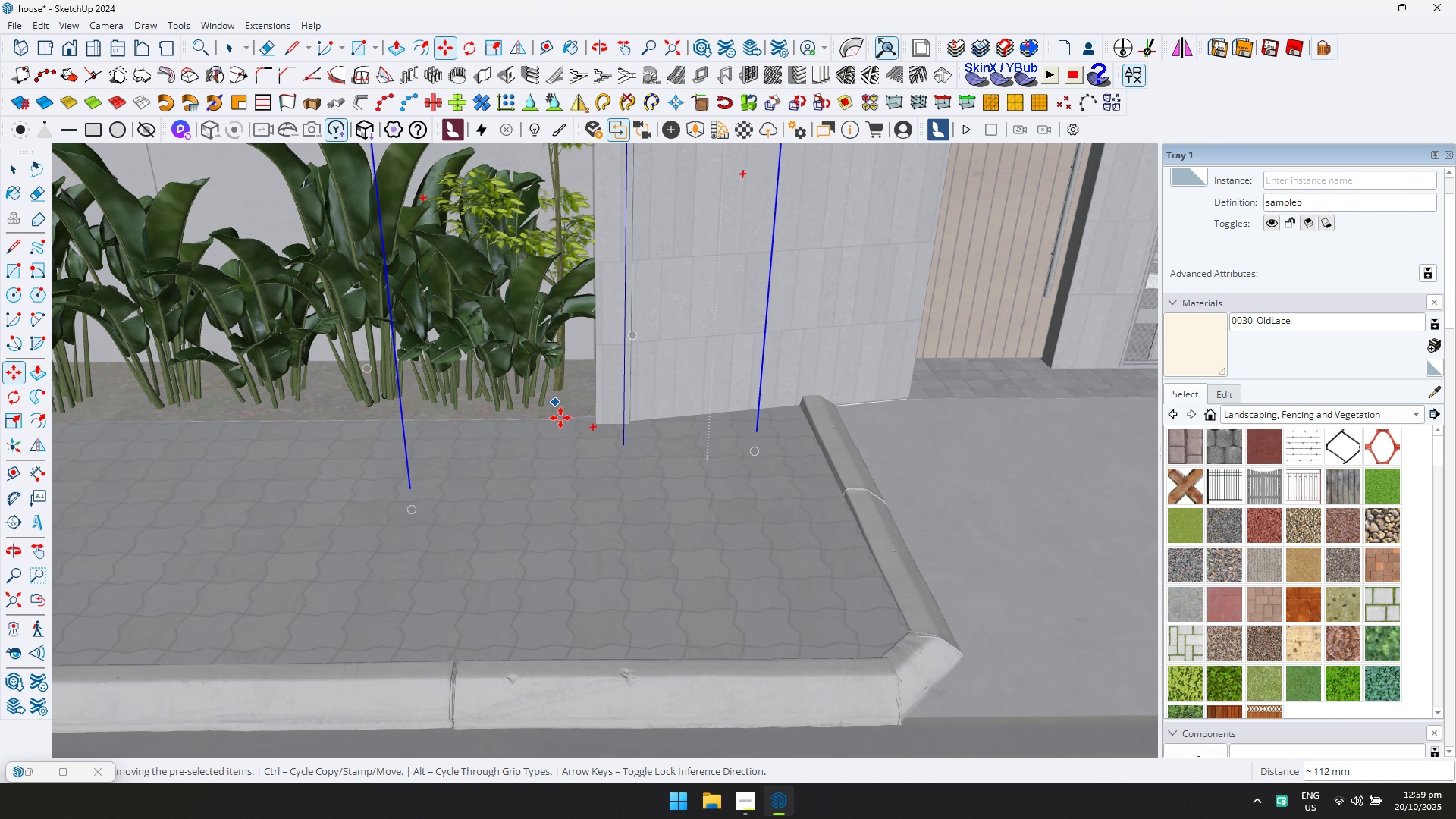 
scroll: coordinate [551, 411], scroll_direction: down, amount: 26.0
 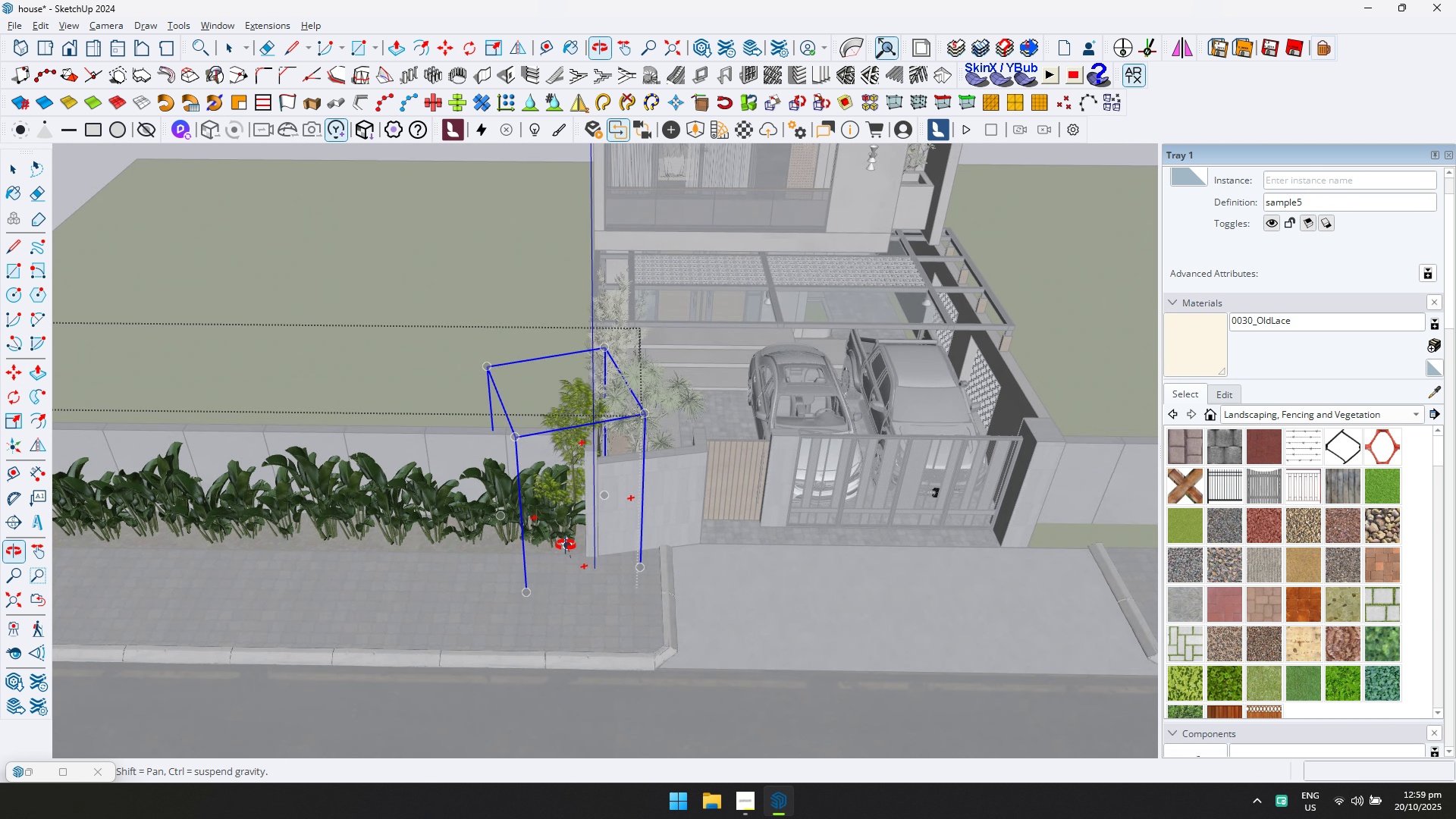 
hold_key(key=ShiftLeft, duration=0.39)
 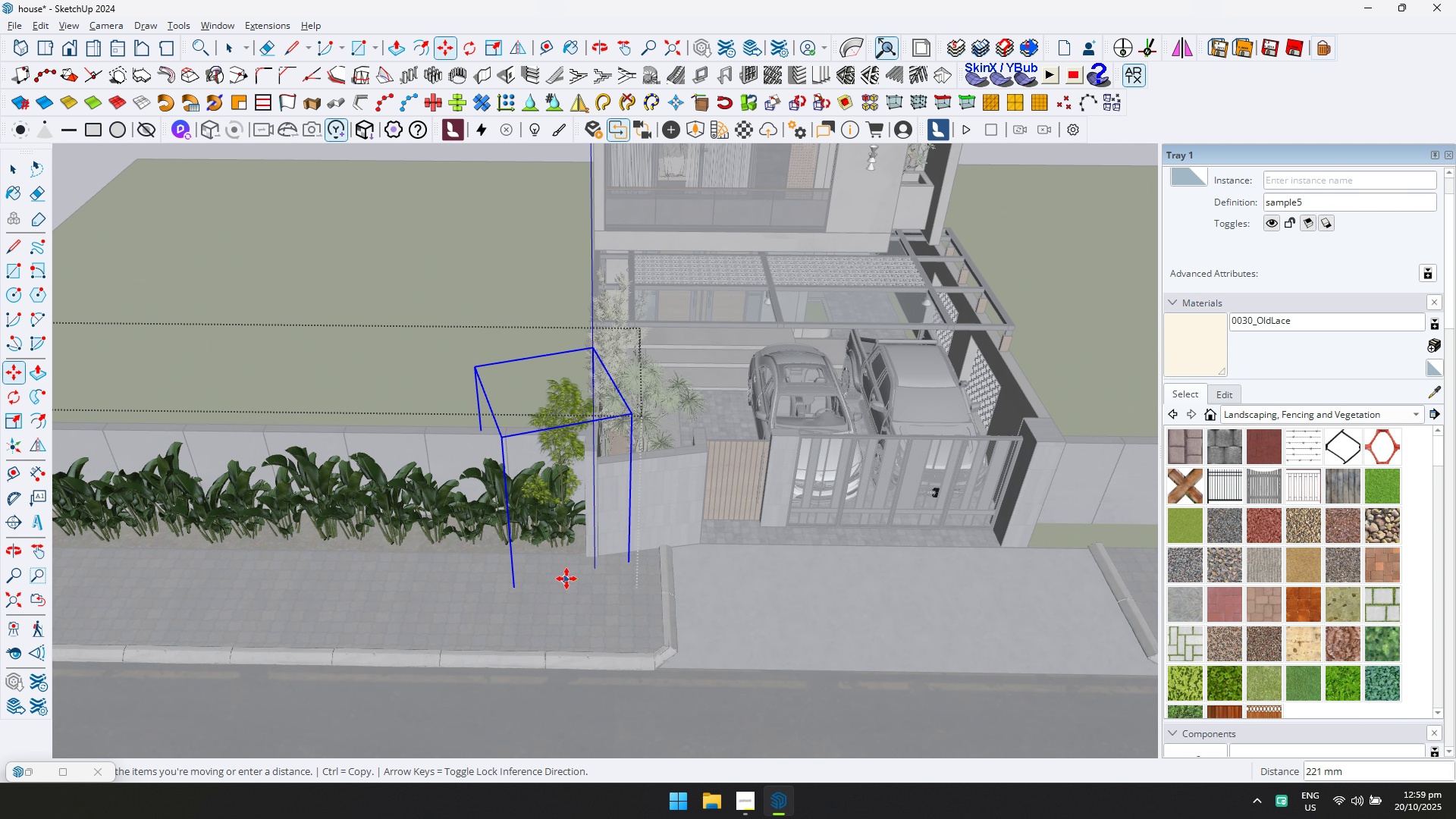 
left_click([567, 579])
 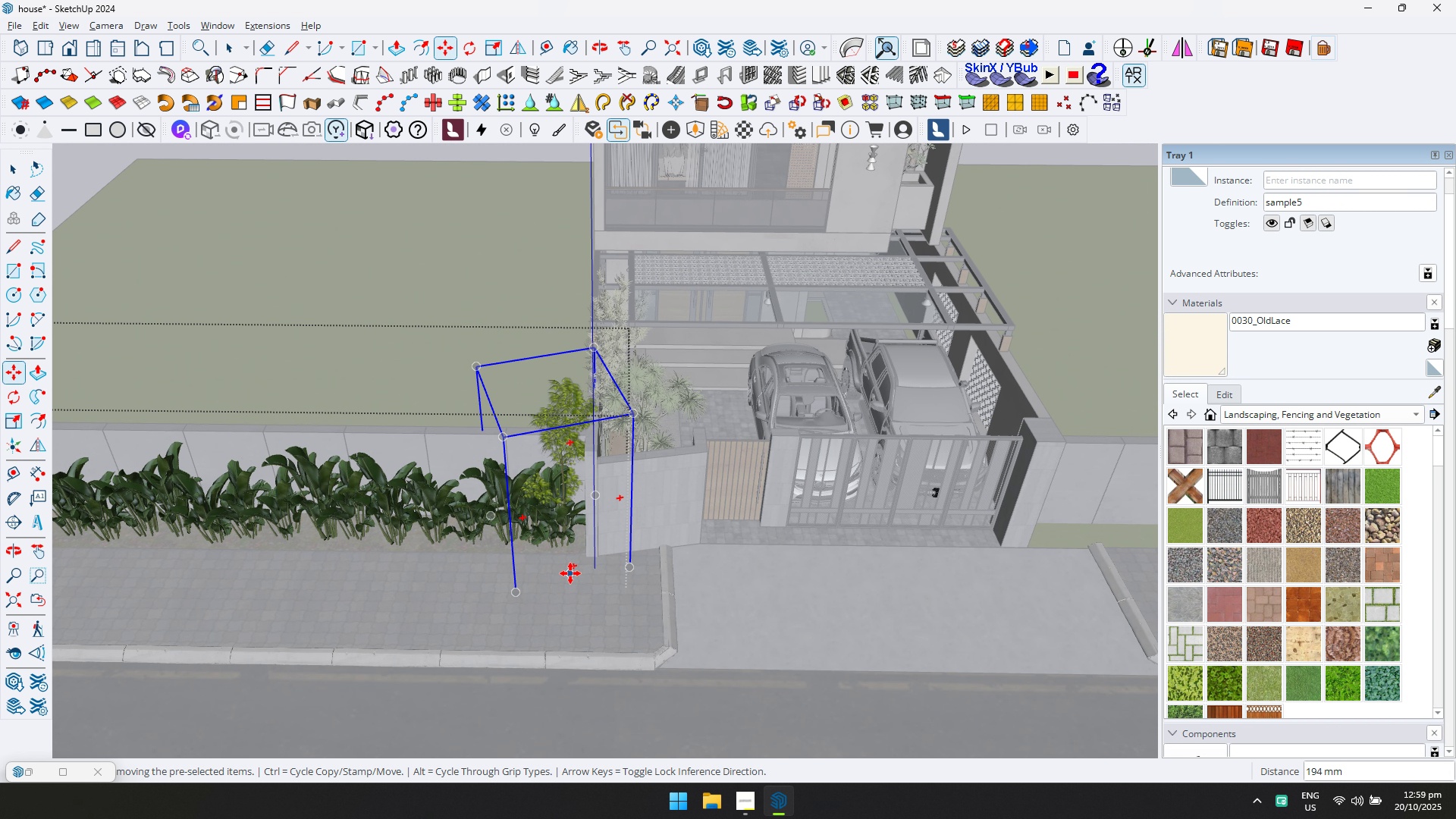 
key(Control+ControlLeft)
 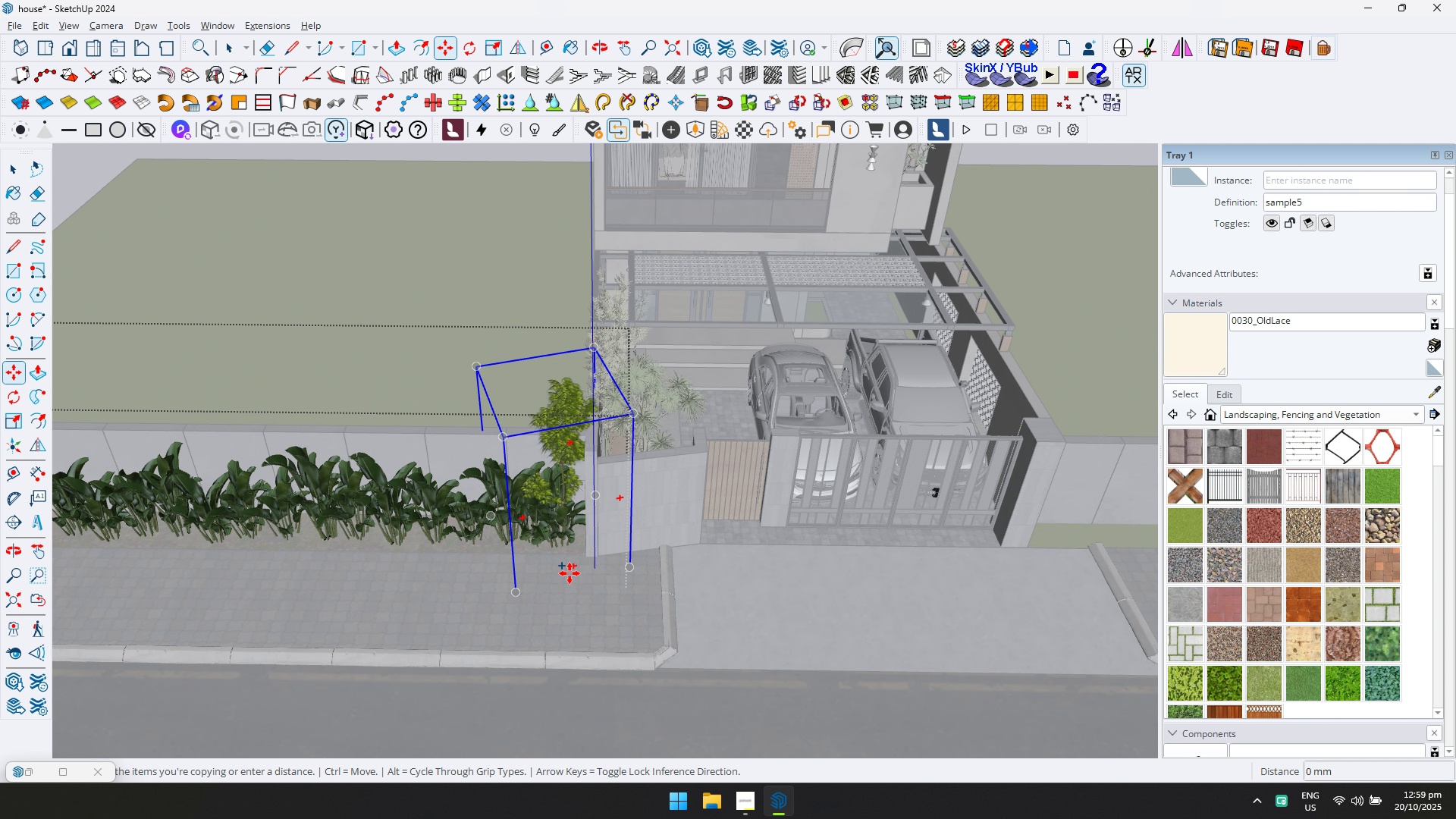 
double_click([570, 573])
 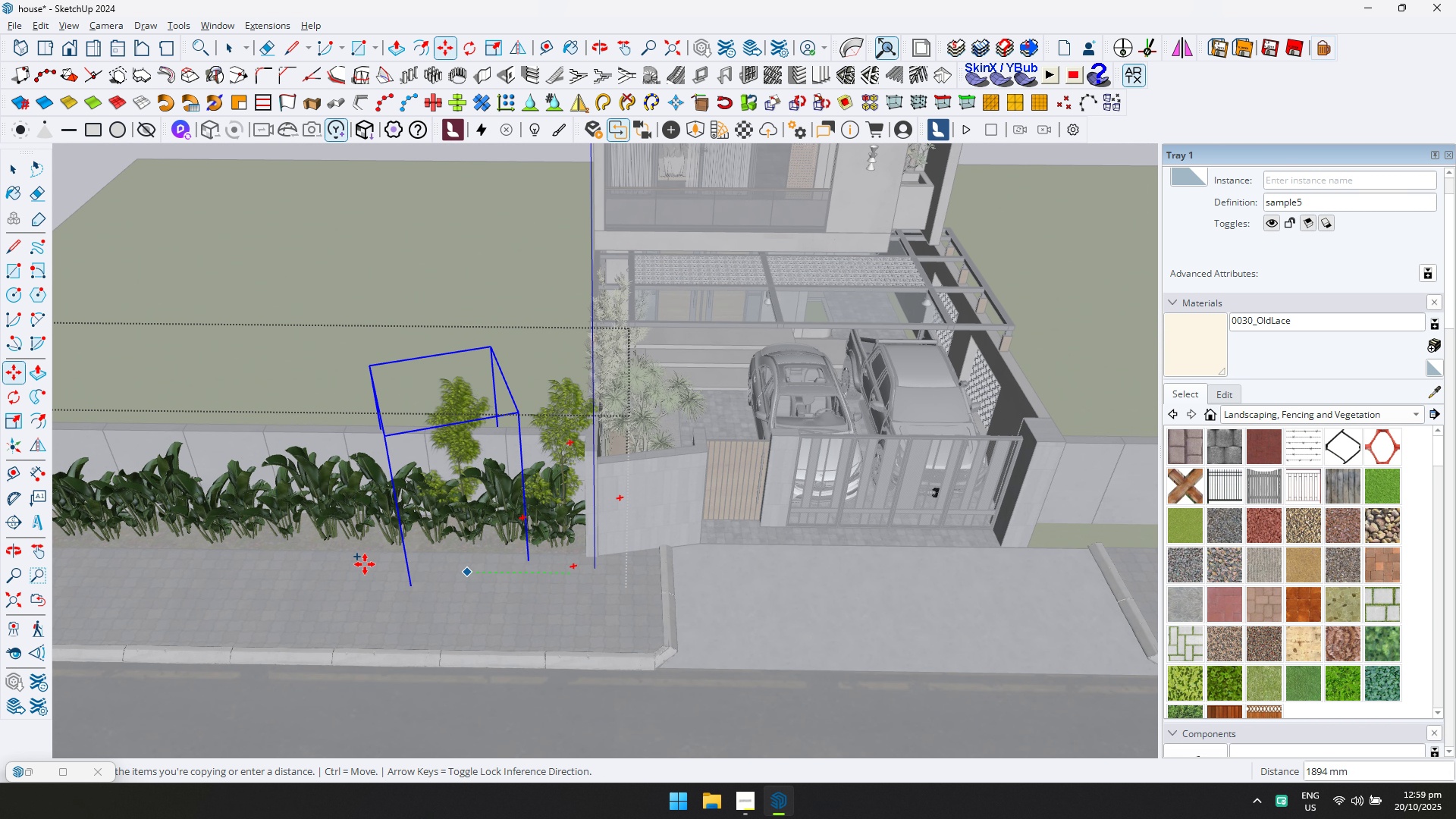 
hold_key(key=ShiftLeft, duration=0.33)
 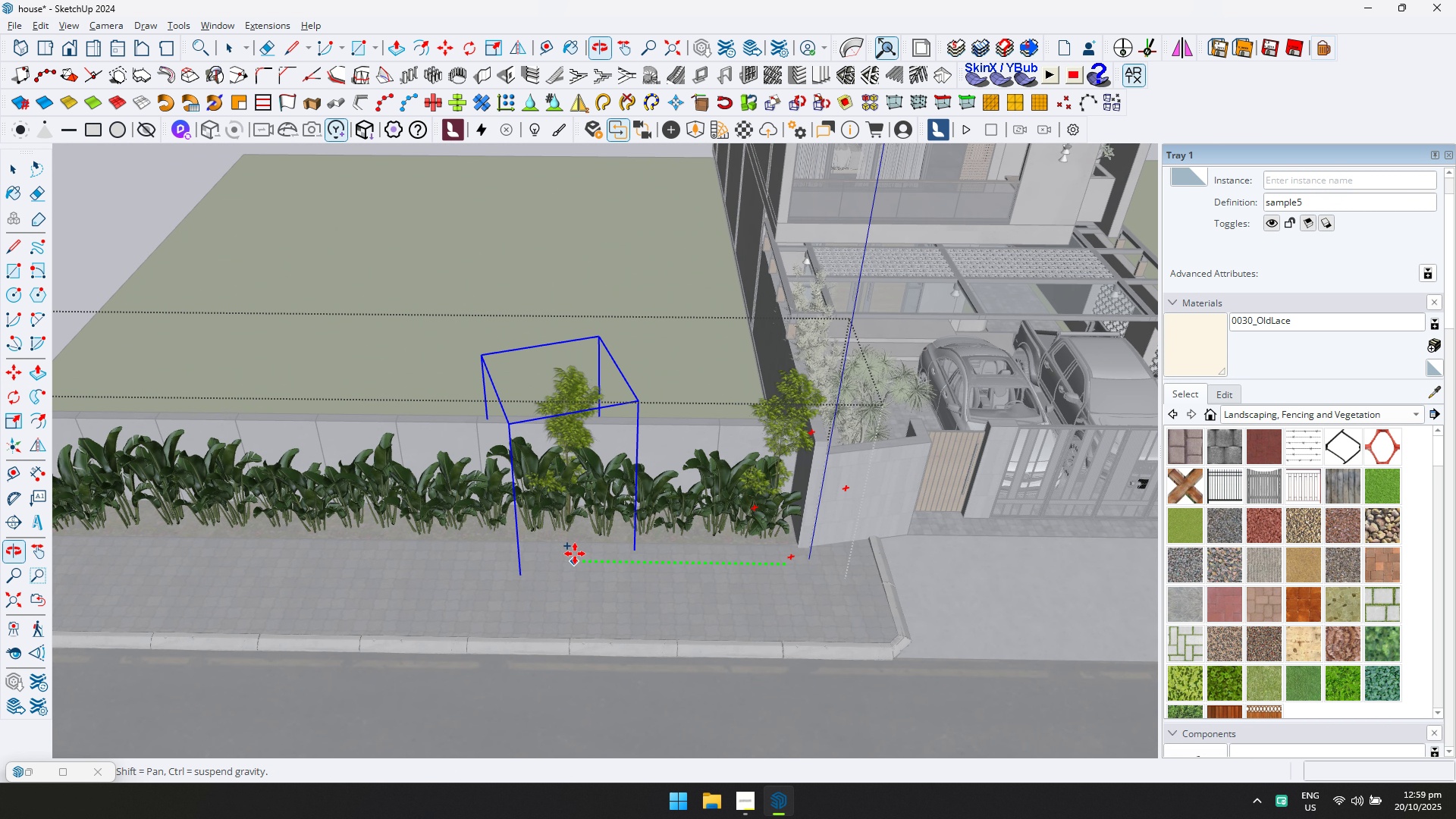 
scroll: coordinate [575, 554], scroll_direction: down, amount: 1.0
 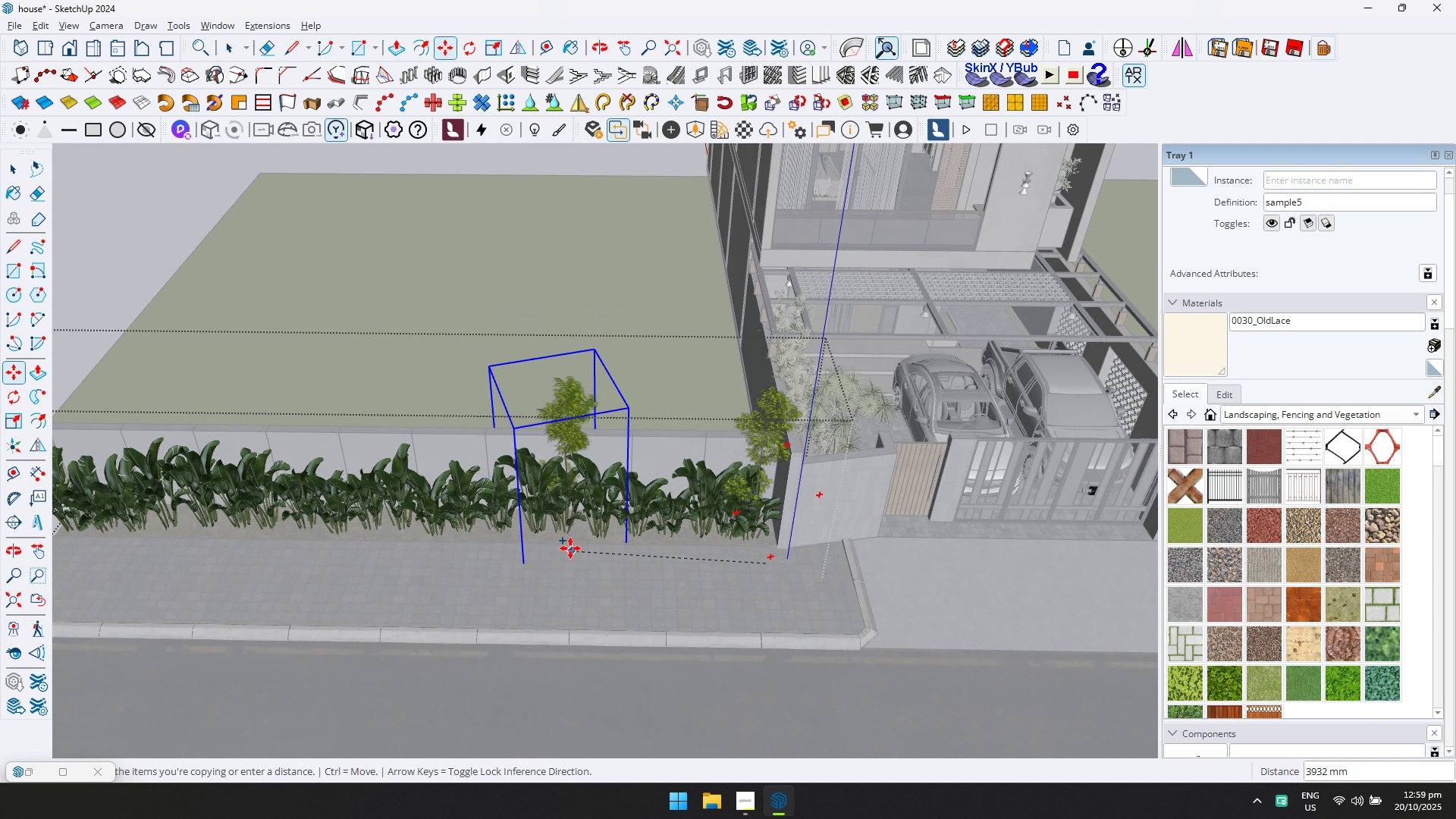 
key(ArrowLeft)
 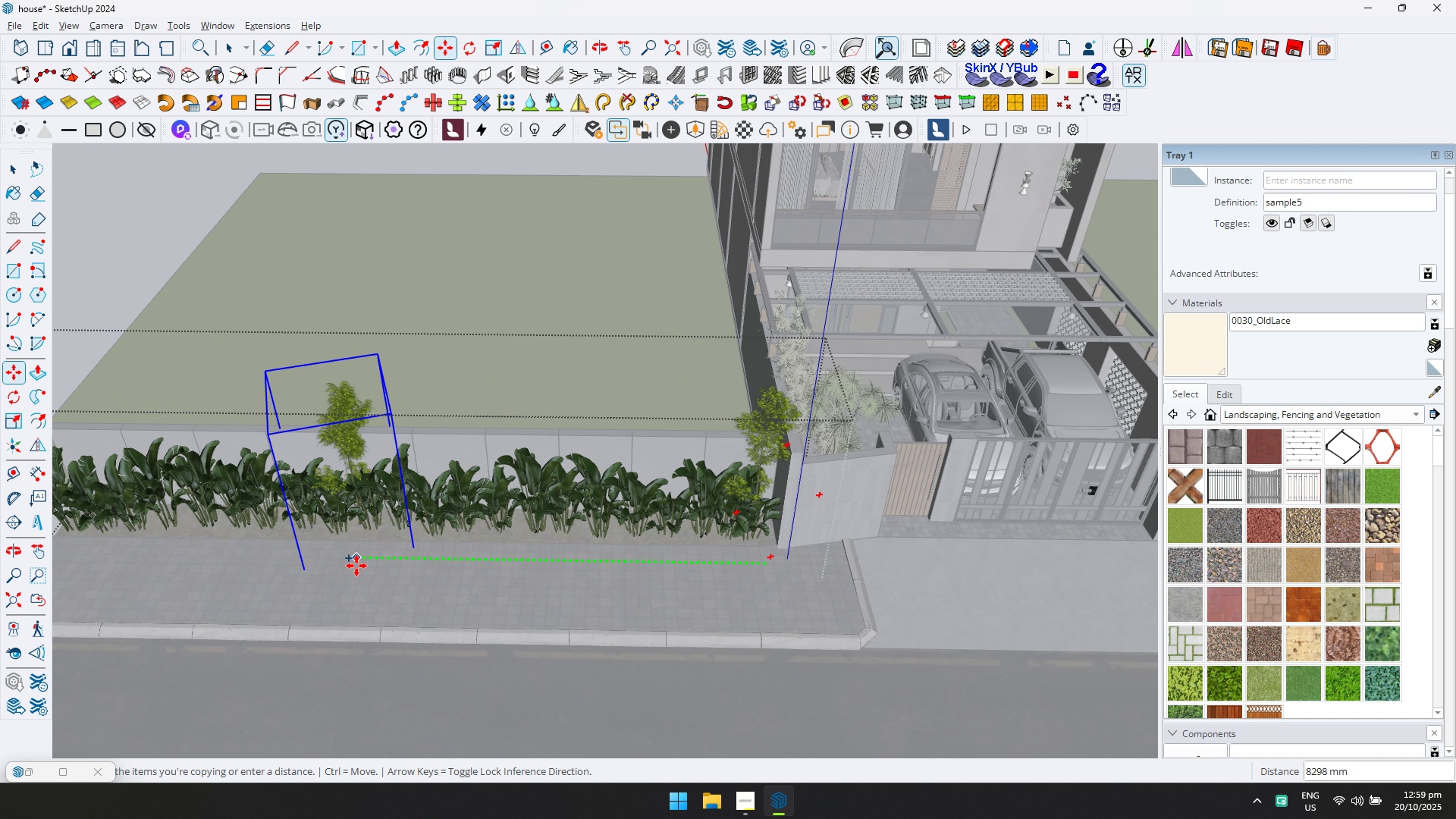 
scroll: coordinate [356, 567], scroll_direction: down, amount: 4.0
 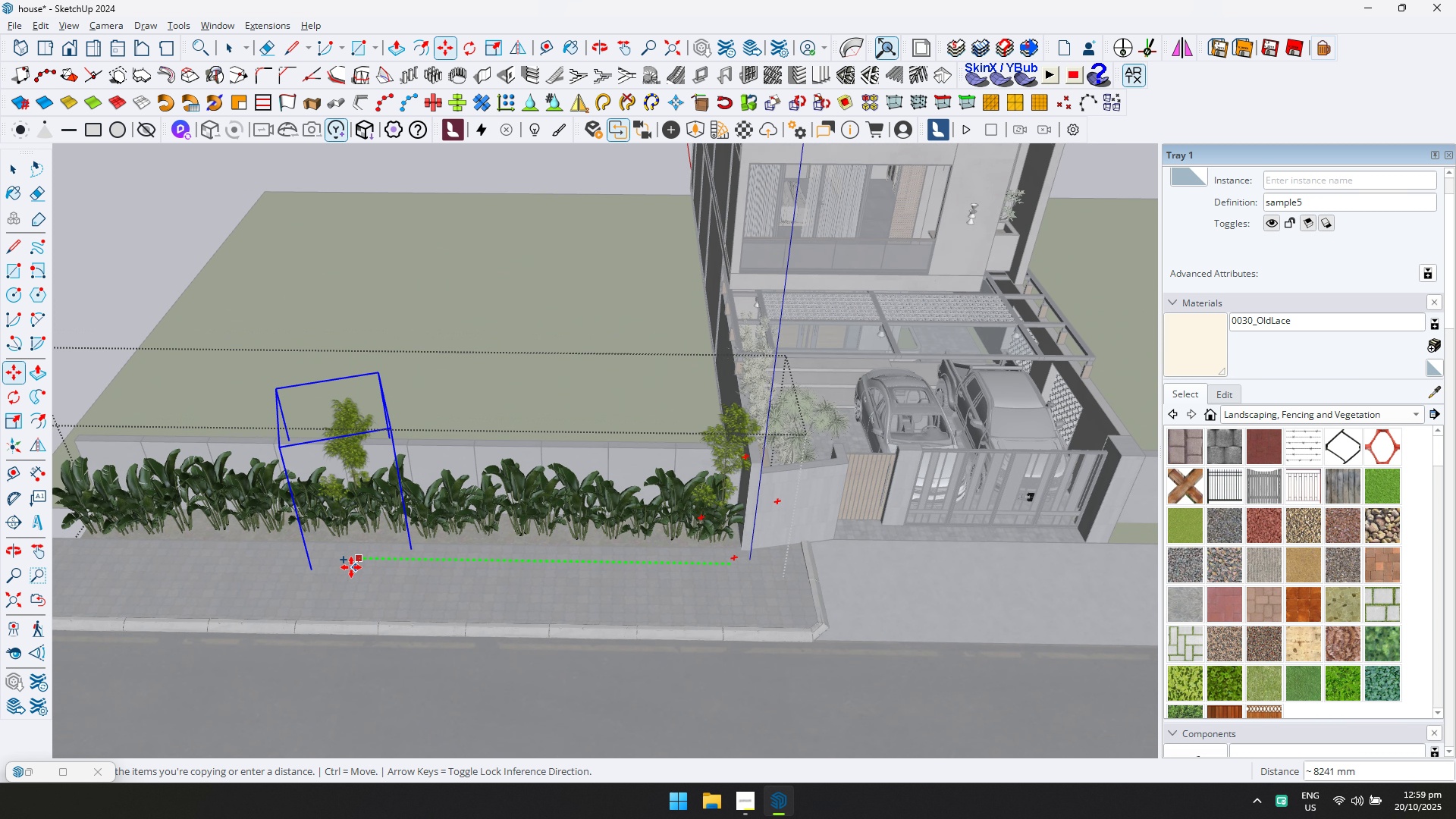 
hold_key(key=ShiftLeft, duration=0.44)
 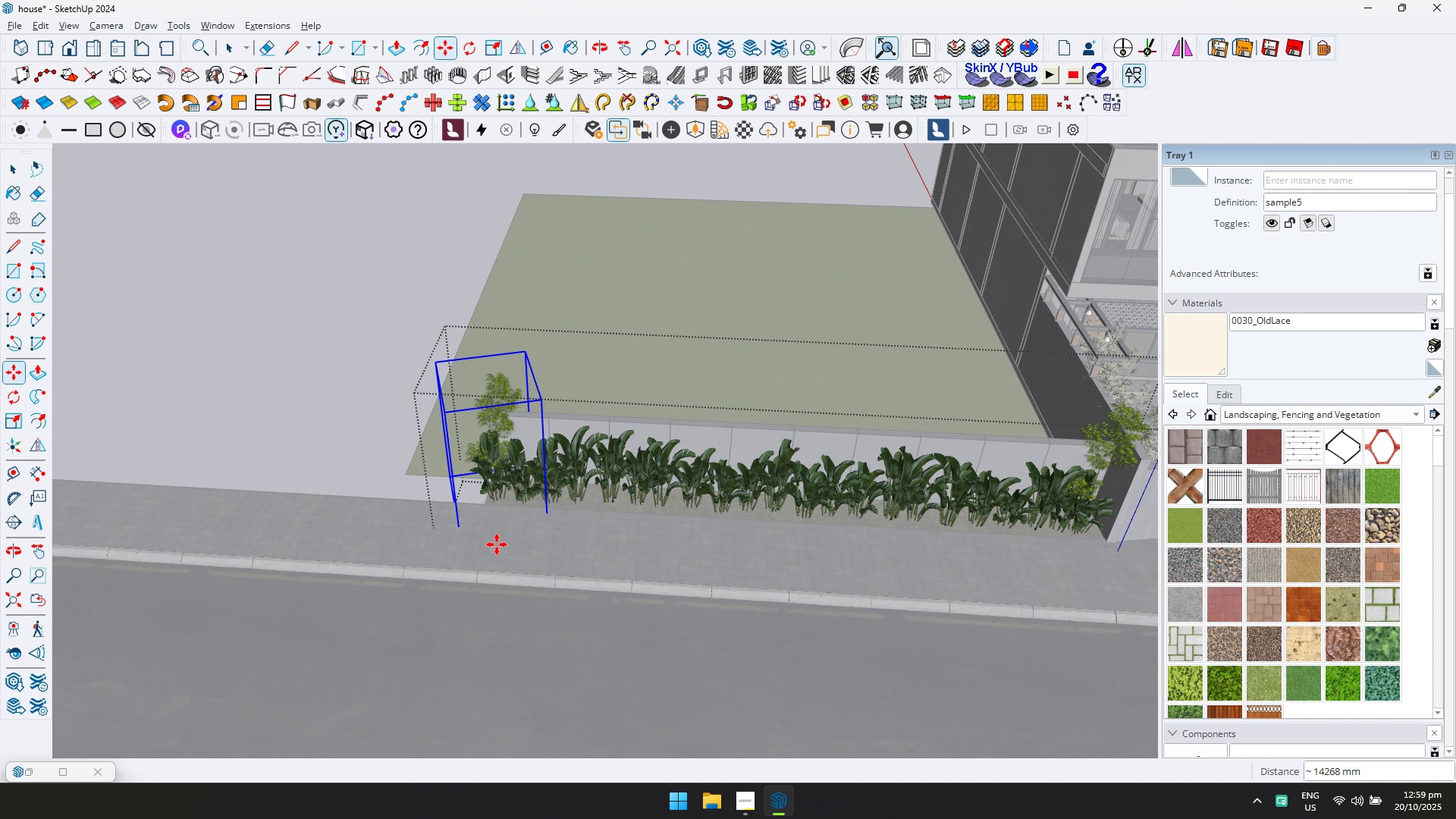 
key(Slash)
 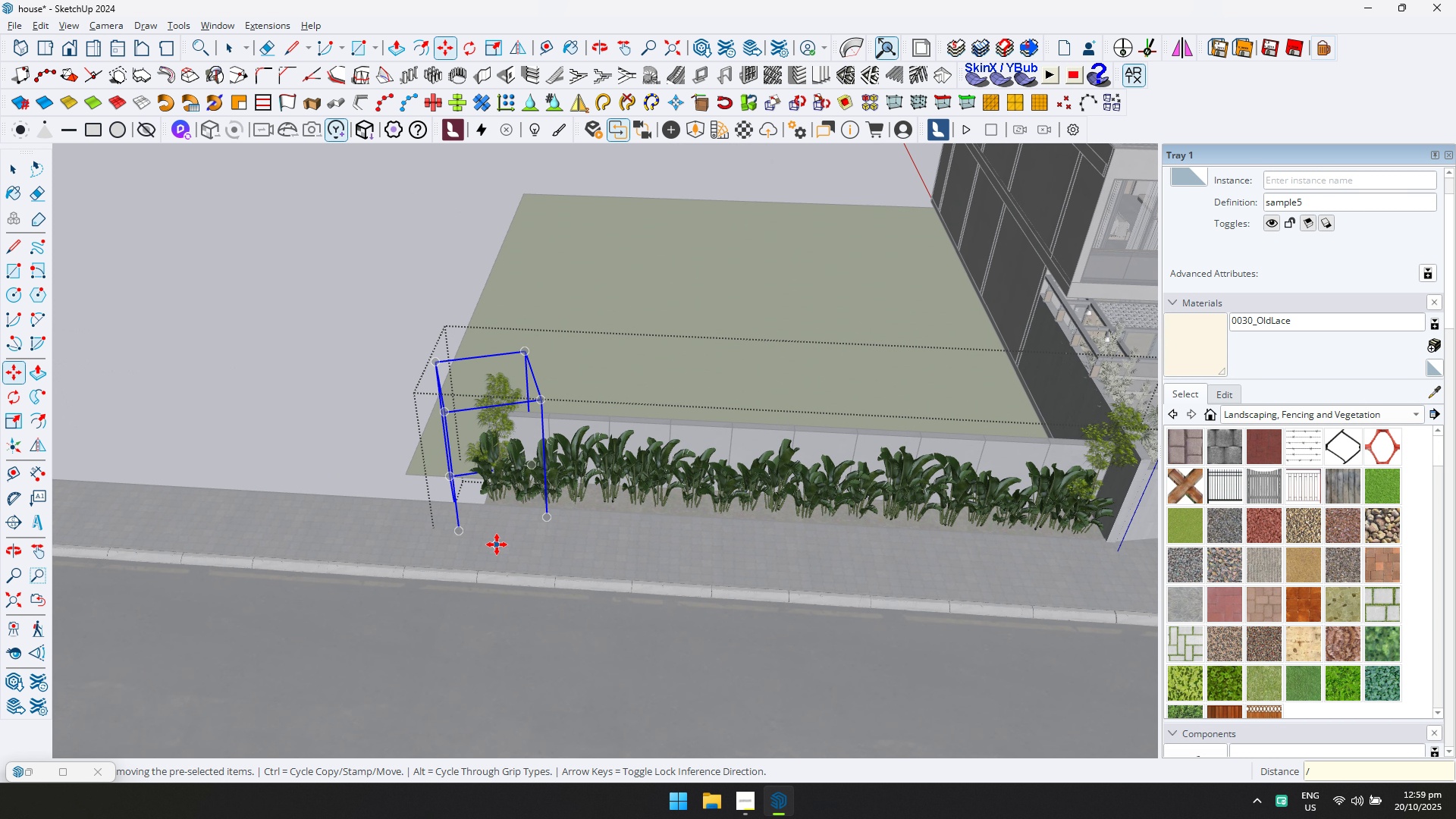 
key(ArrowUp)
 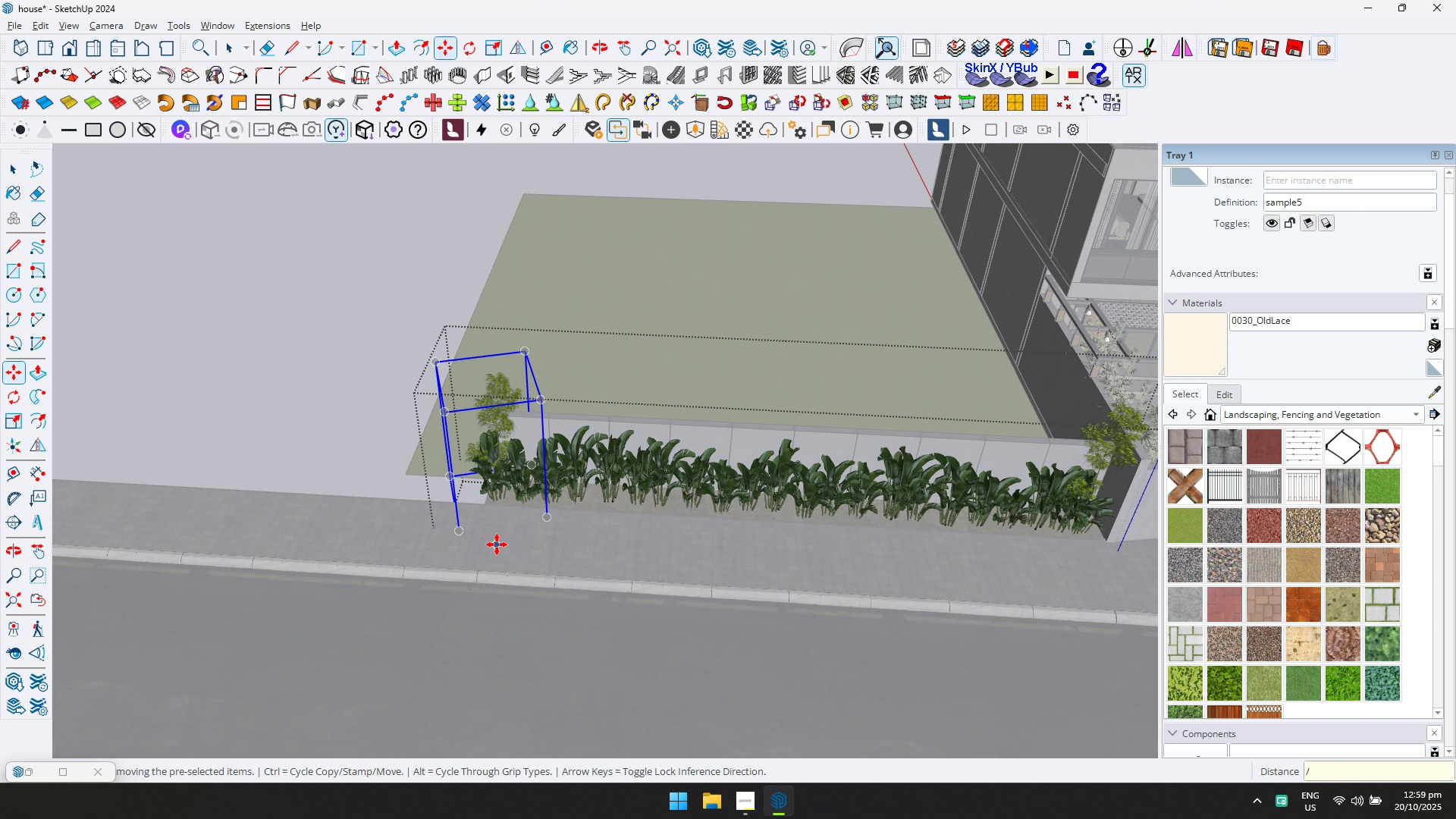 
type(10\)
key(Backspace)
 